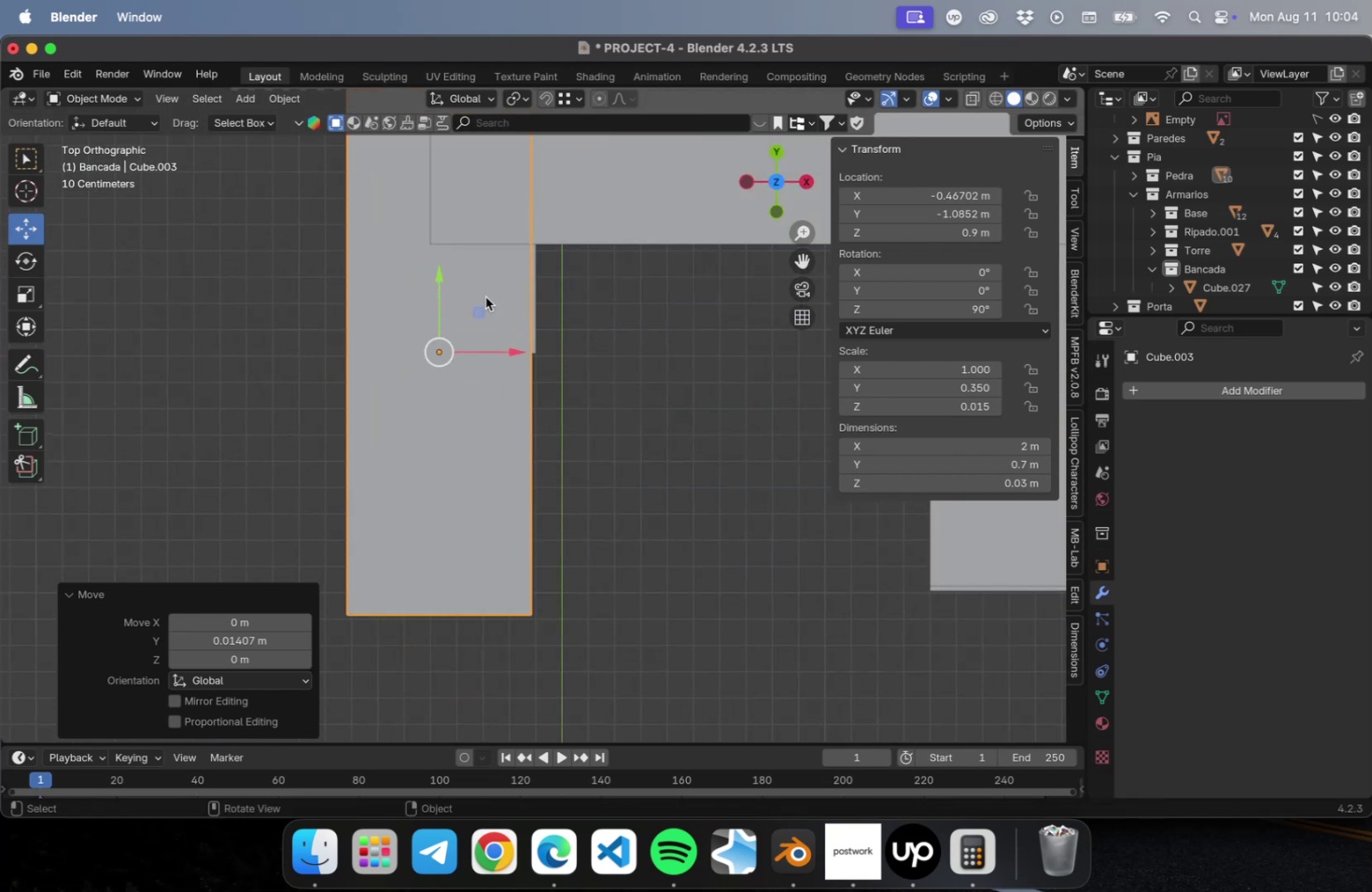 
scroll: coordinate [516, 299], scroll_direction: up, amount: 30.0
 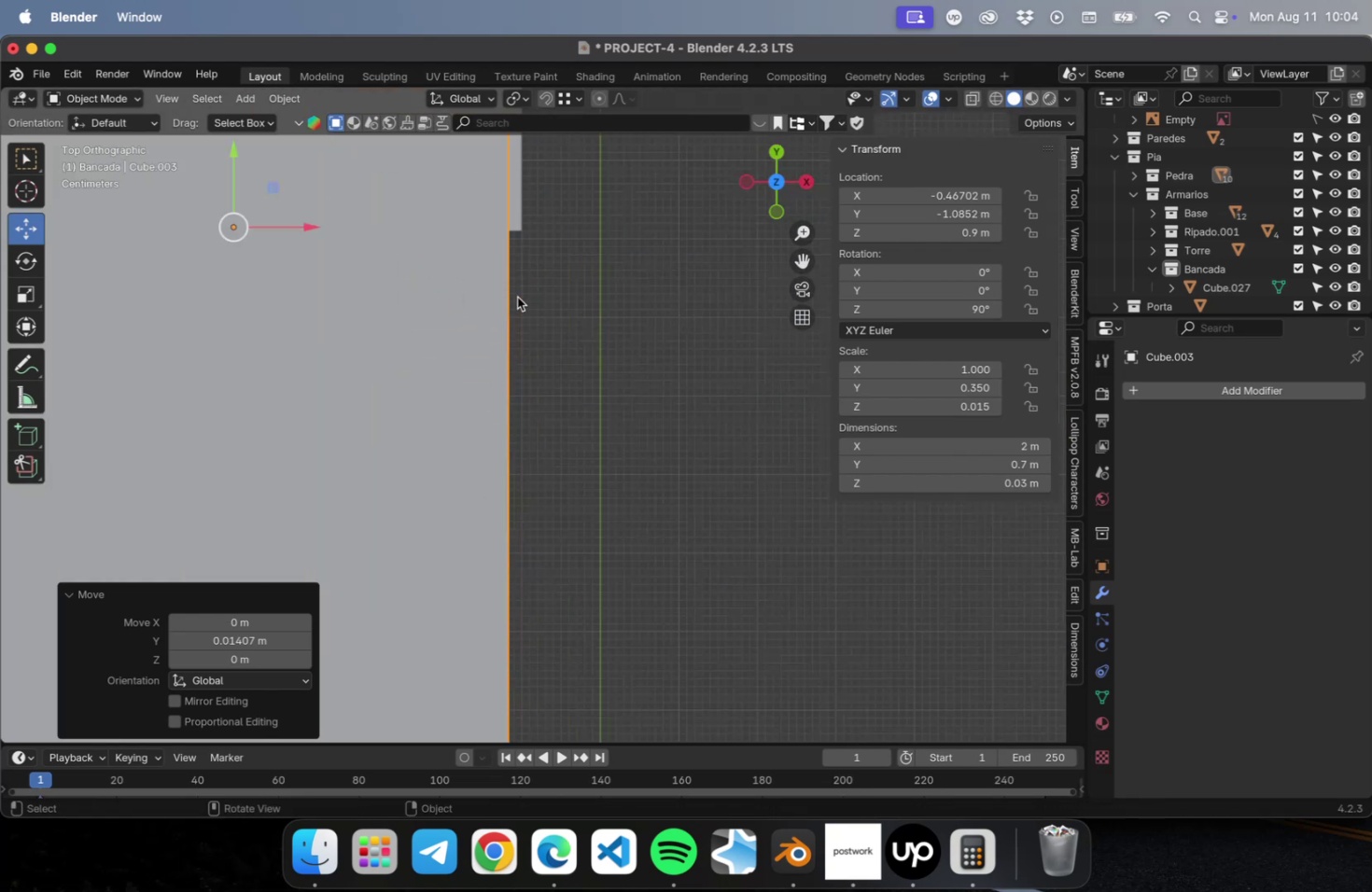 
hold_key(key=ShiftLeft, duration=0.52)
 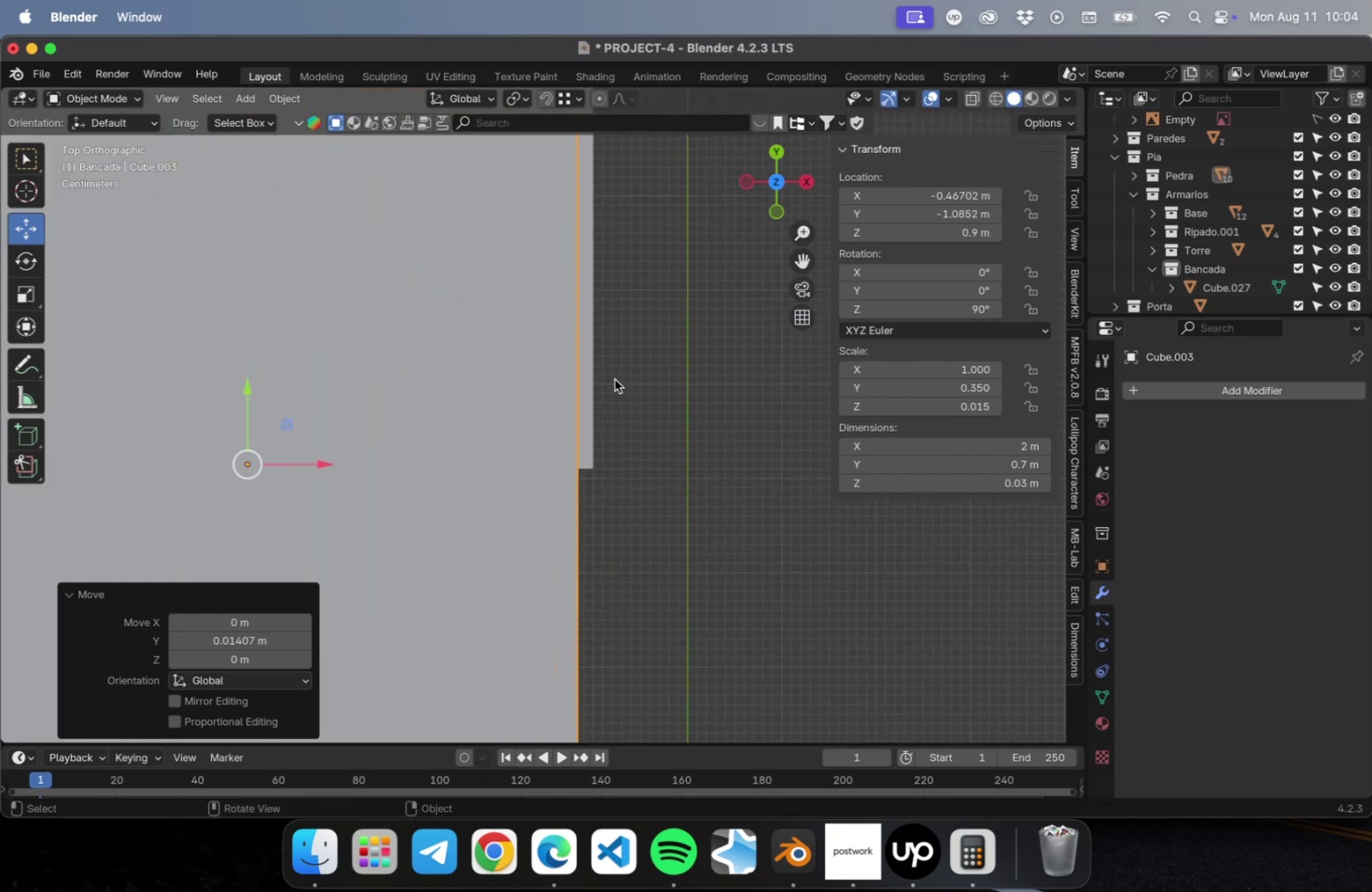 
scroll: coordinate [613, 379], scroll_direction: up, amount: 9.0
 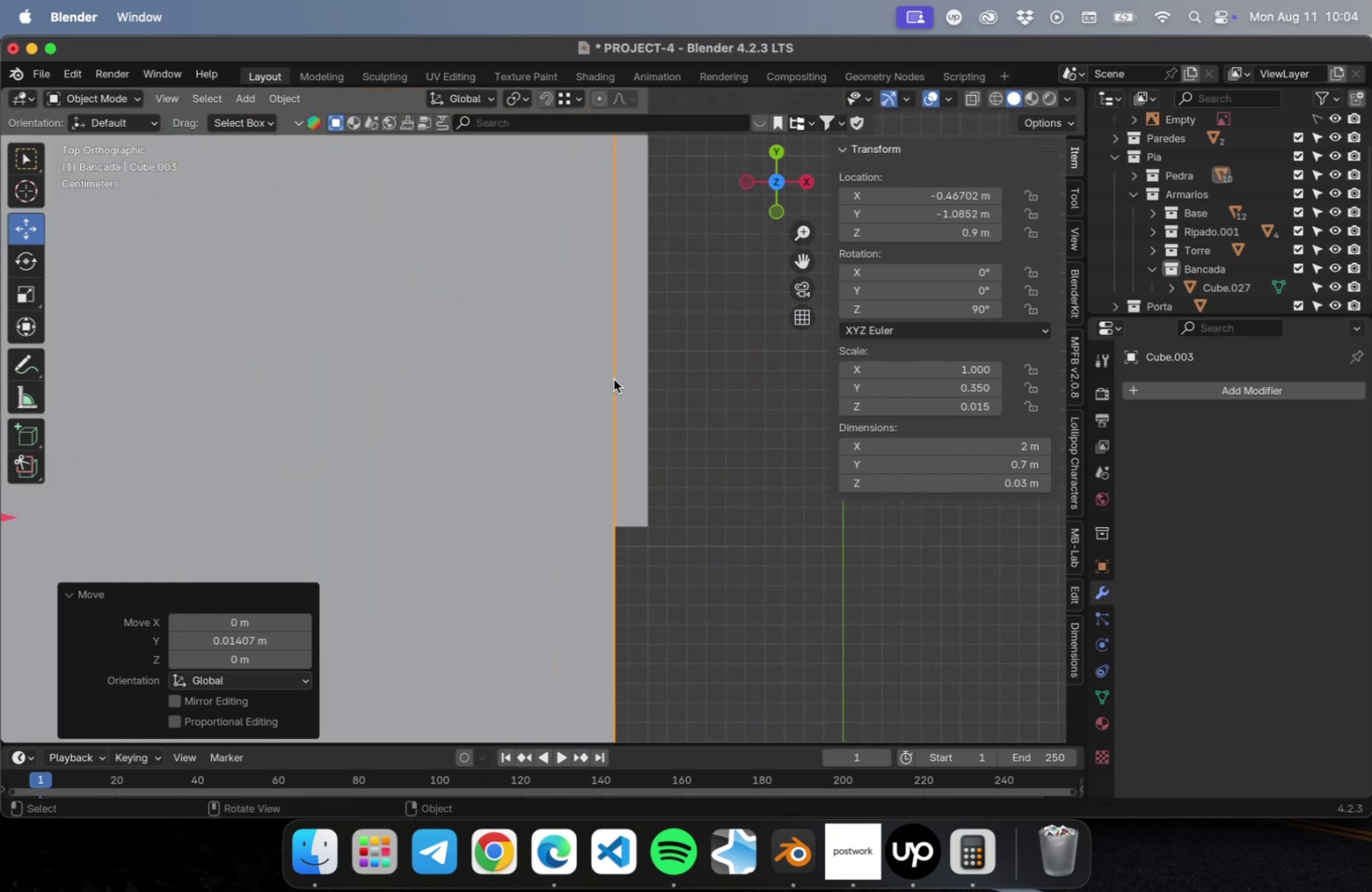 
type(gx)
 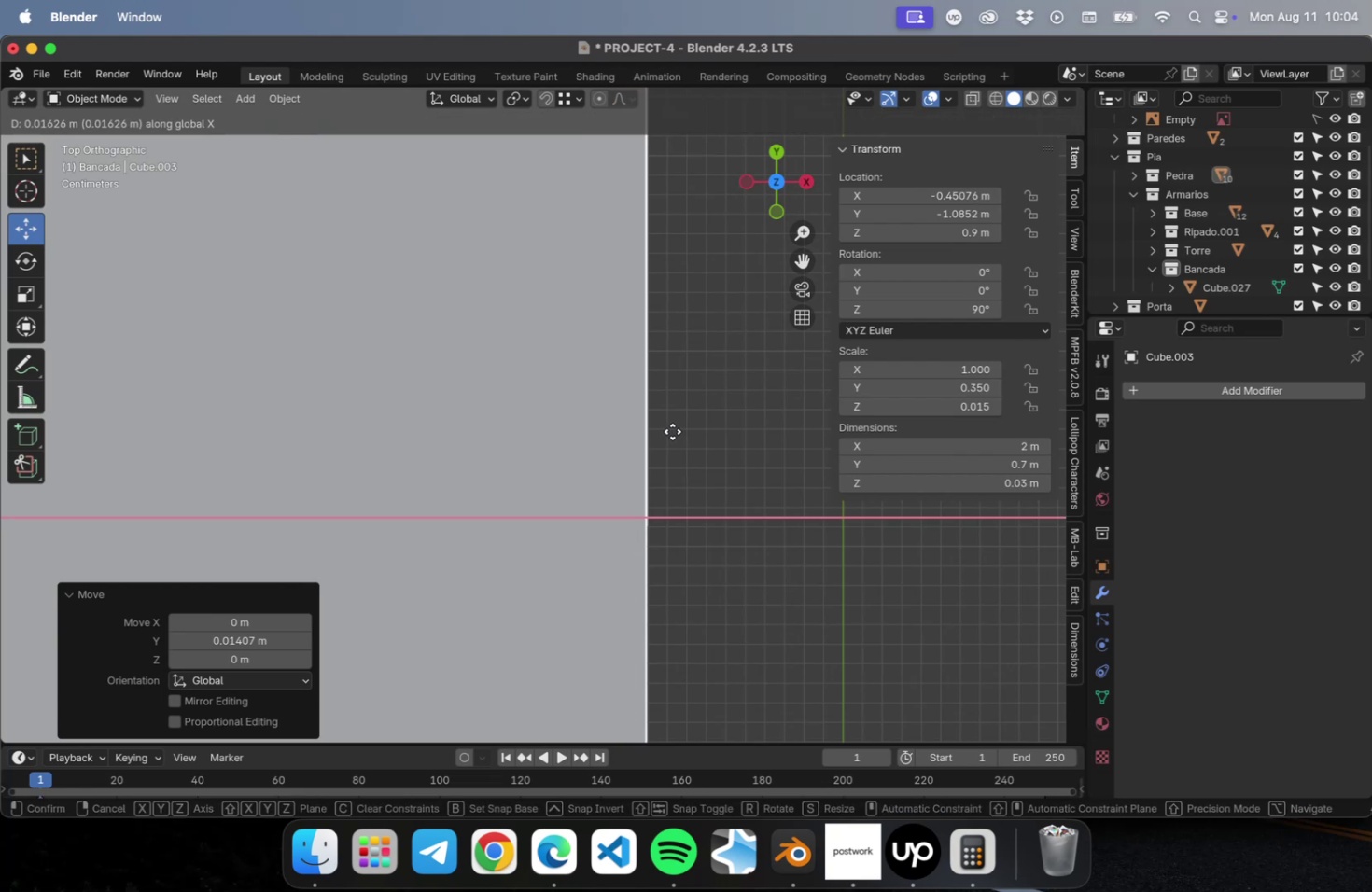 
left_click([673, 430])
 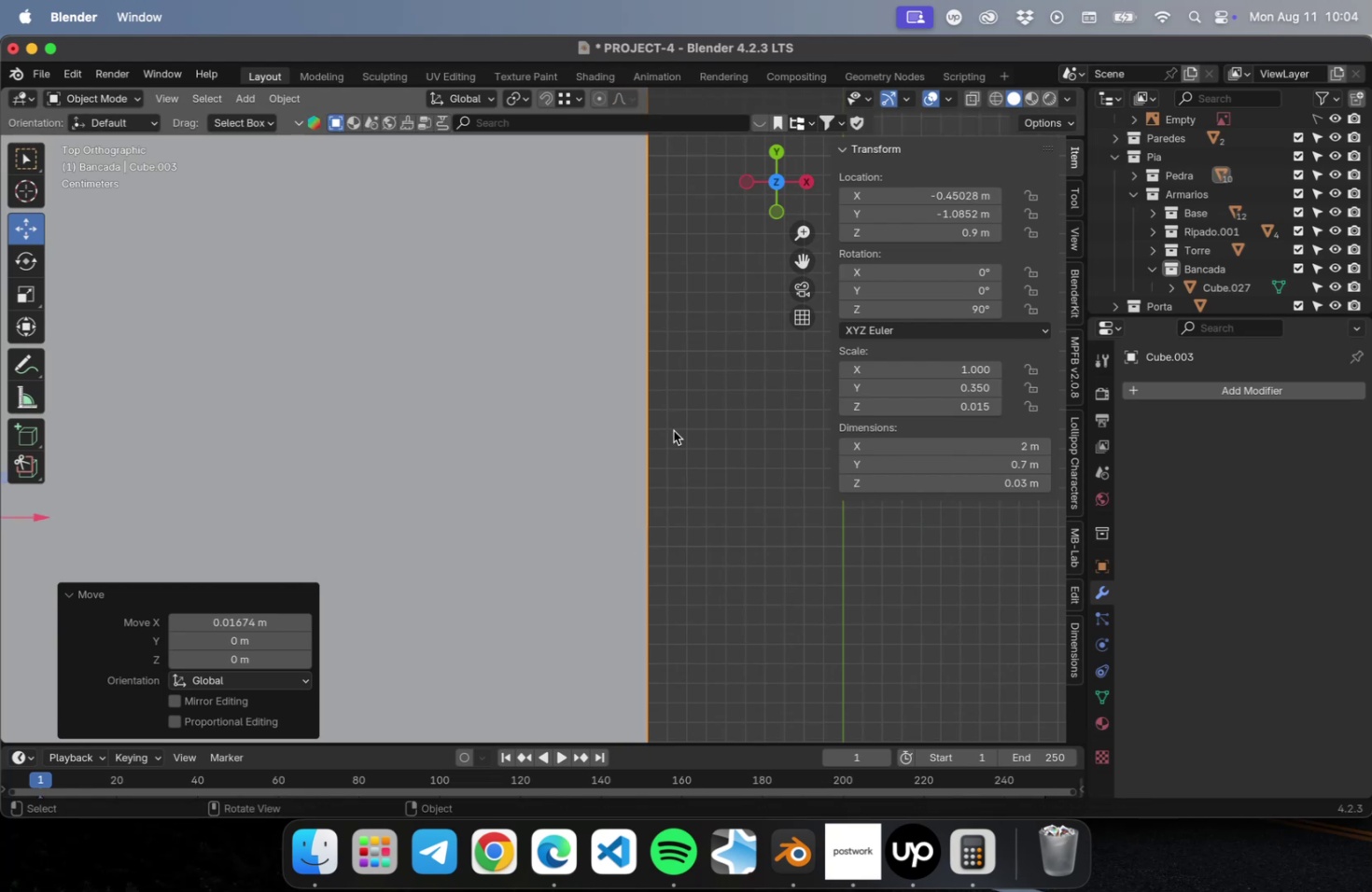 
scroll: coordinate [760, 586], scroll_direction: down, amount: 75.0
 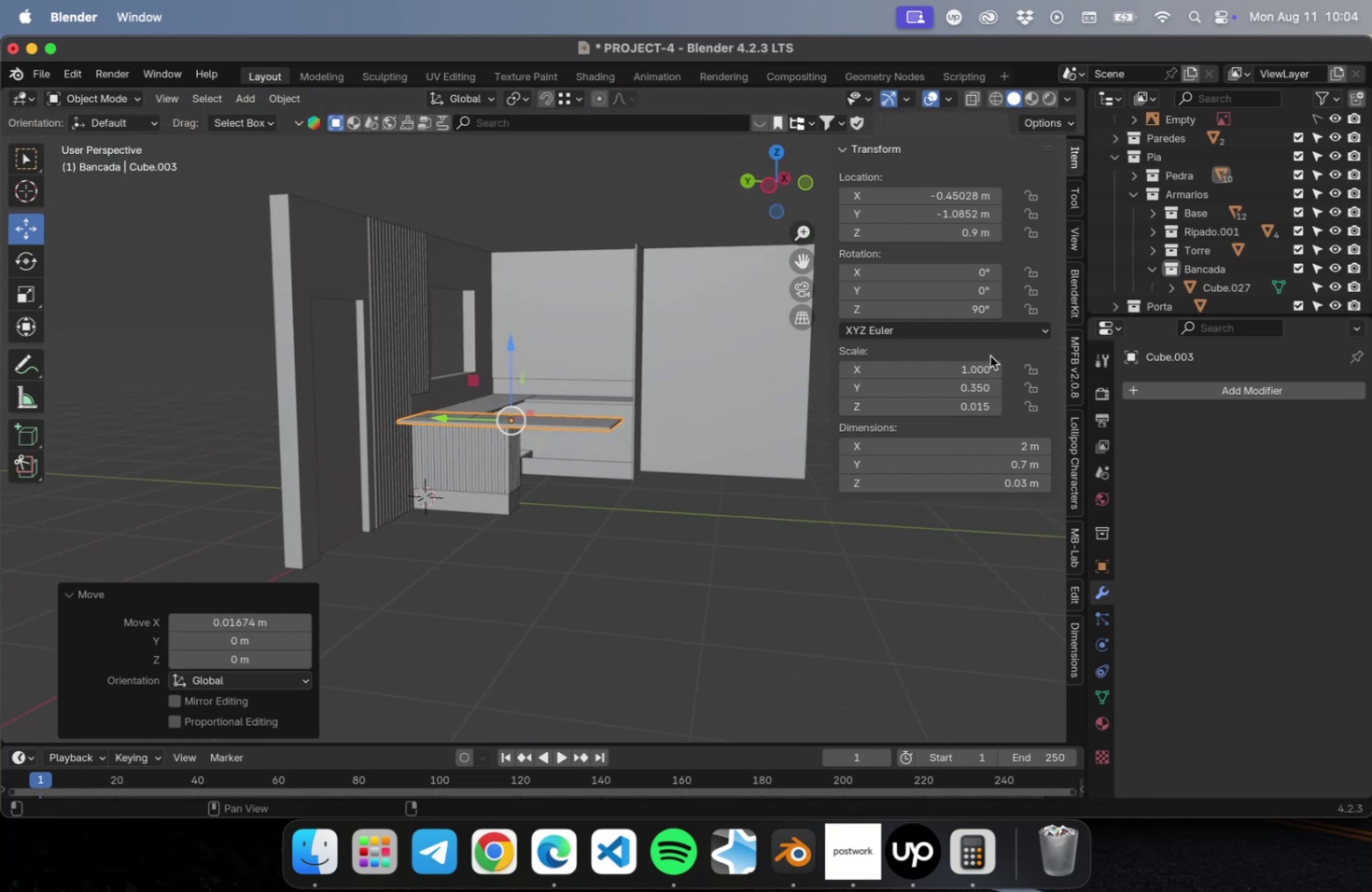 
left_click([953, 234])
 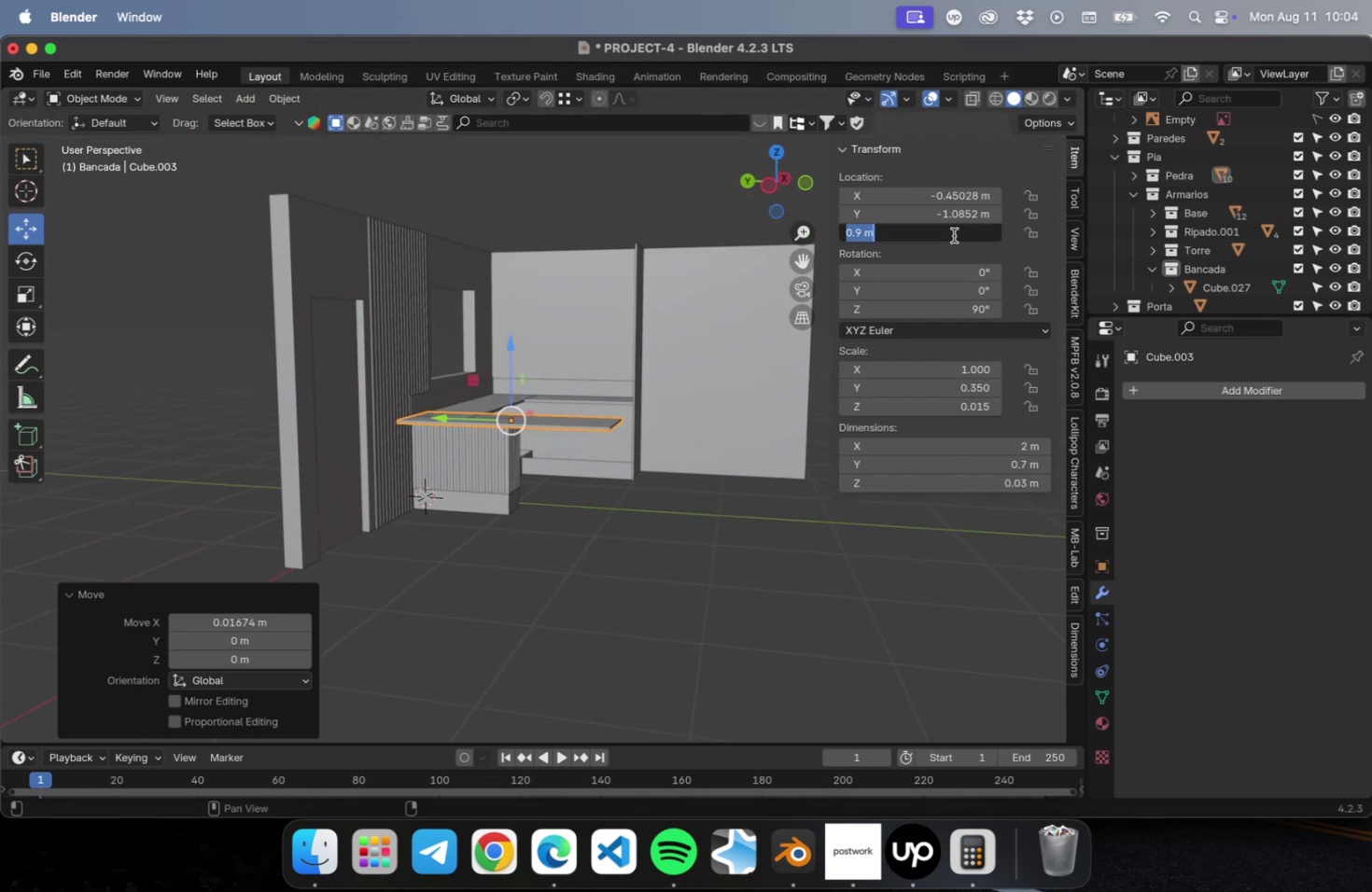 
key(Period)
 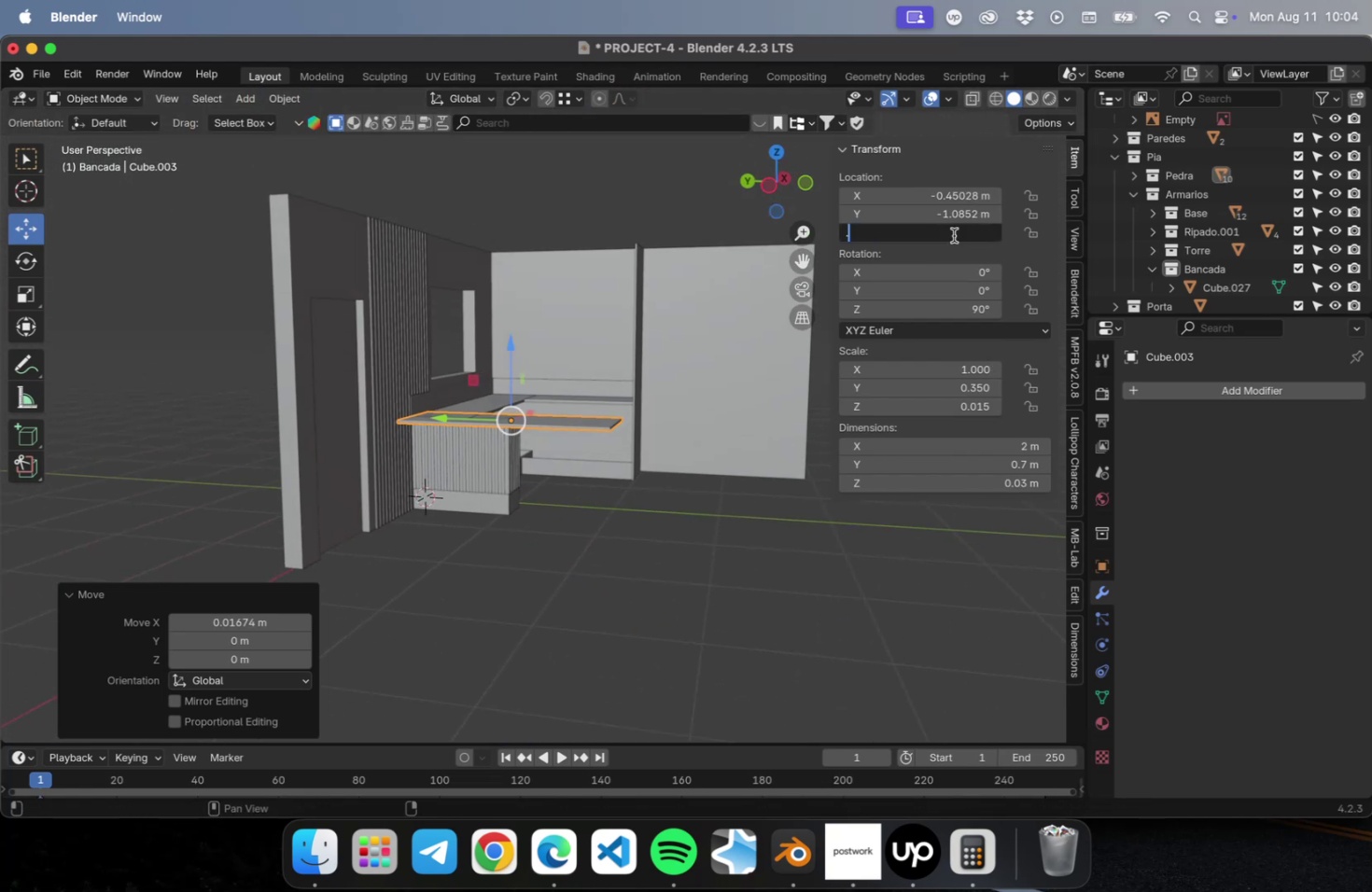 
key(7)
 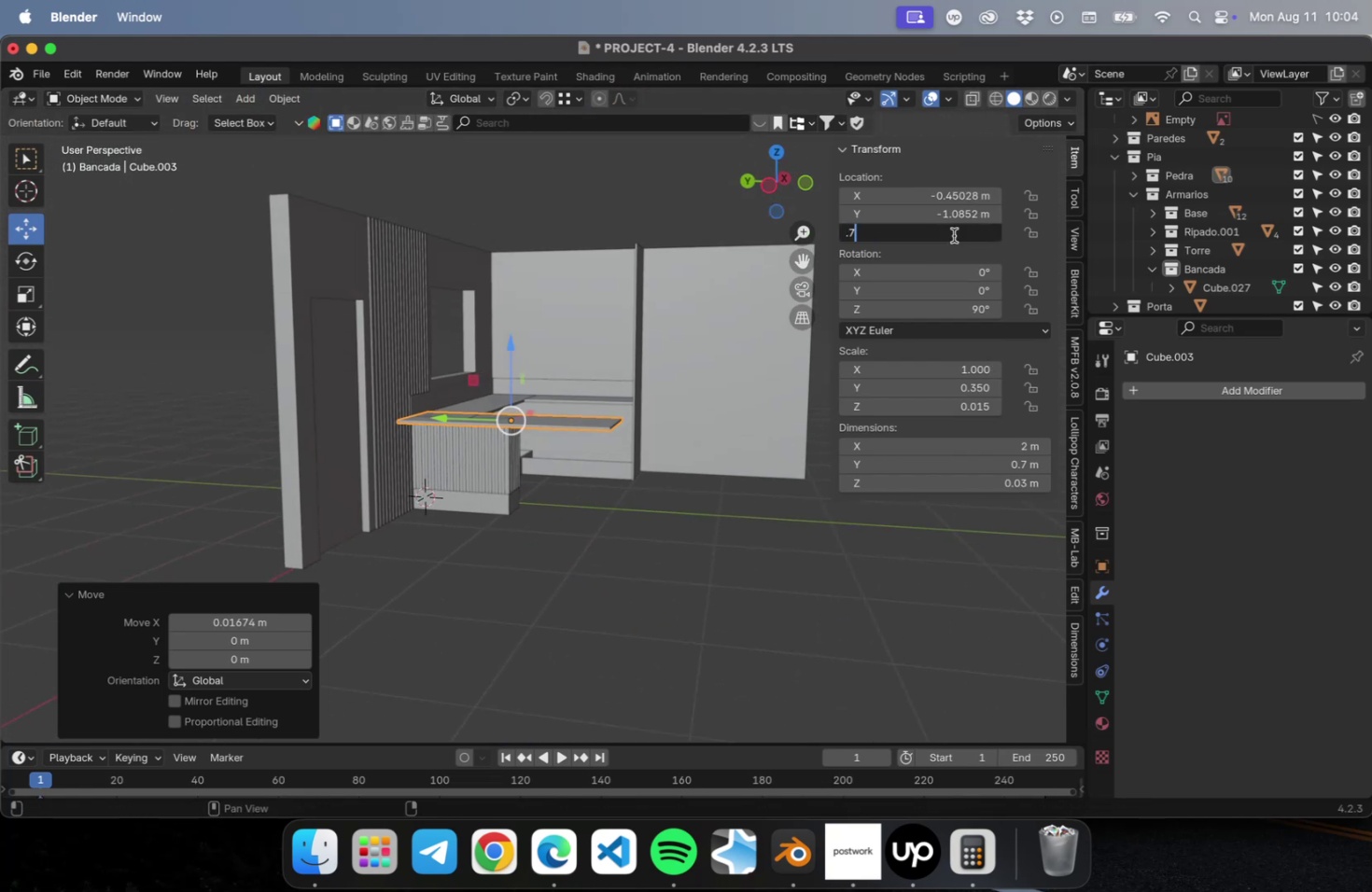 
key(Enter)
 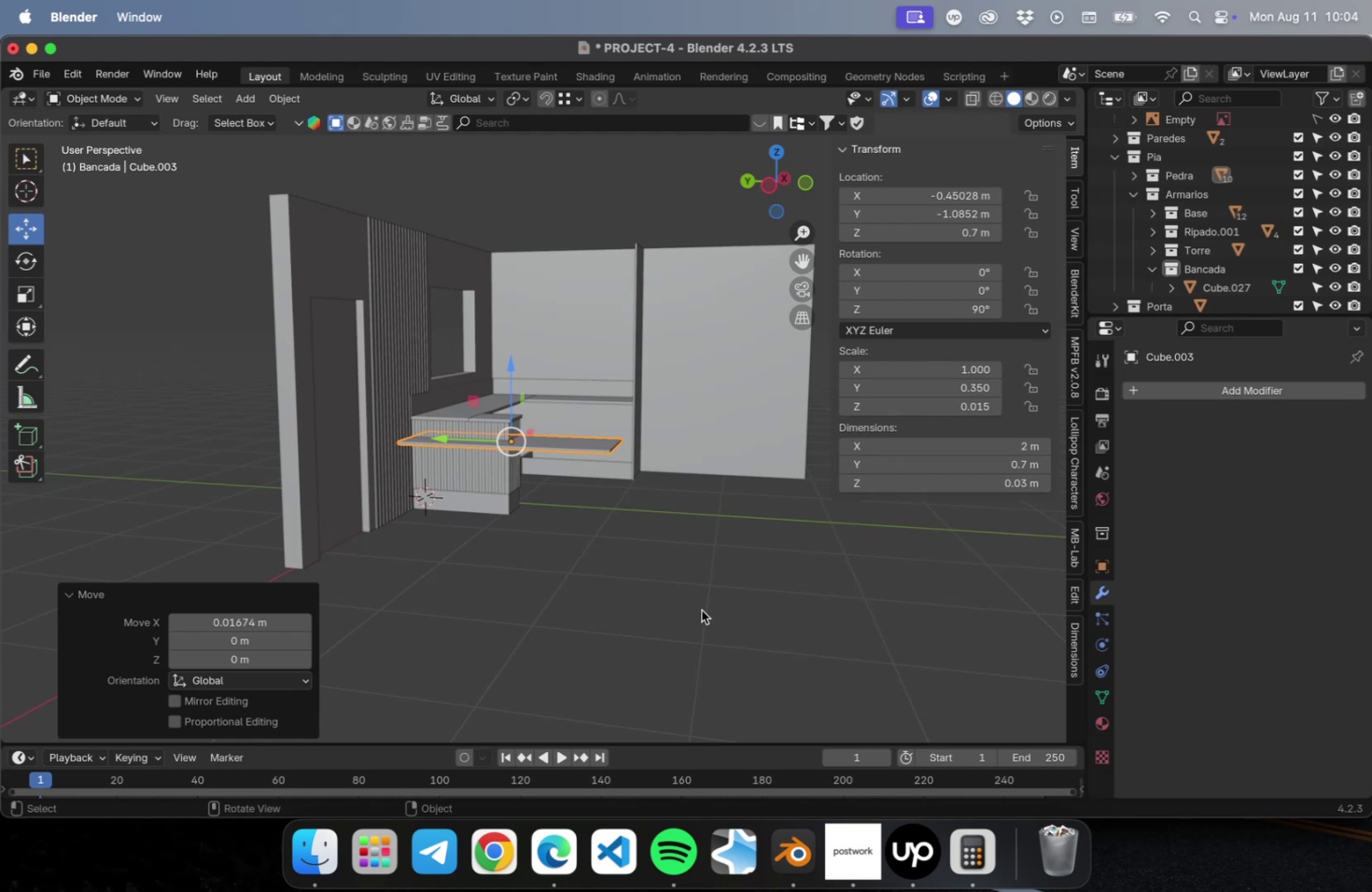 
key(Meta+CommandLeft)
 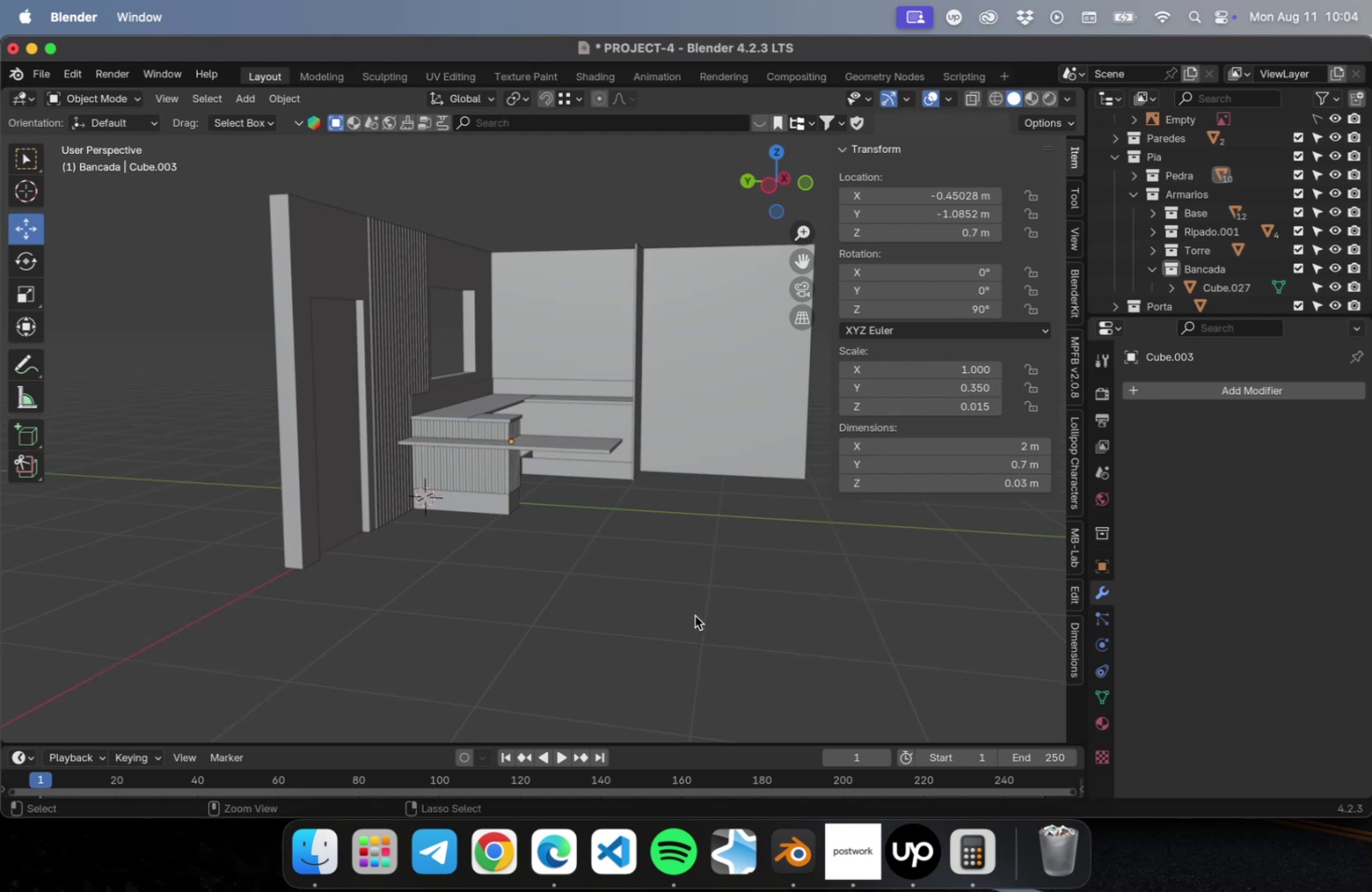 
key(Meta+S)
 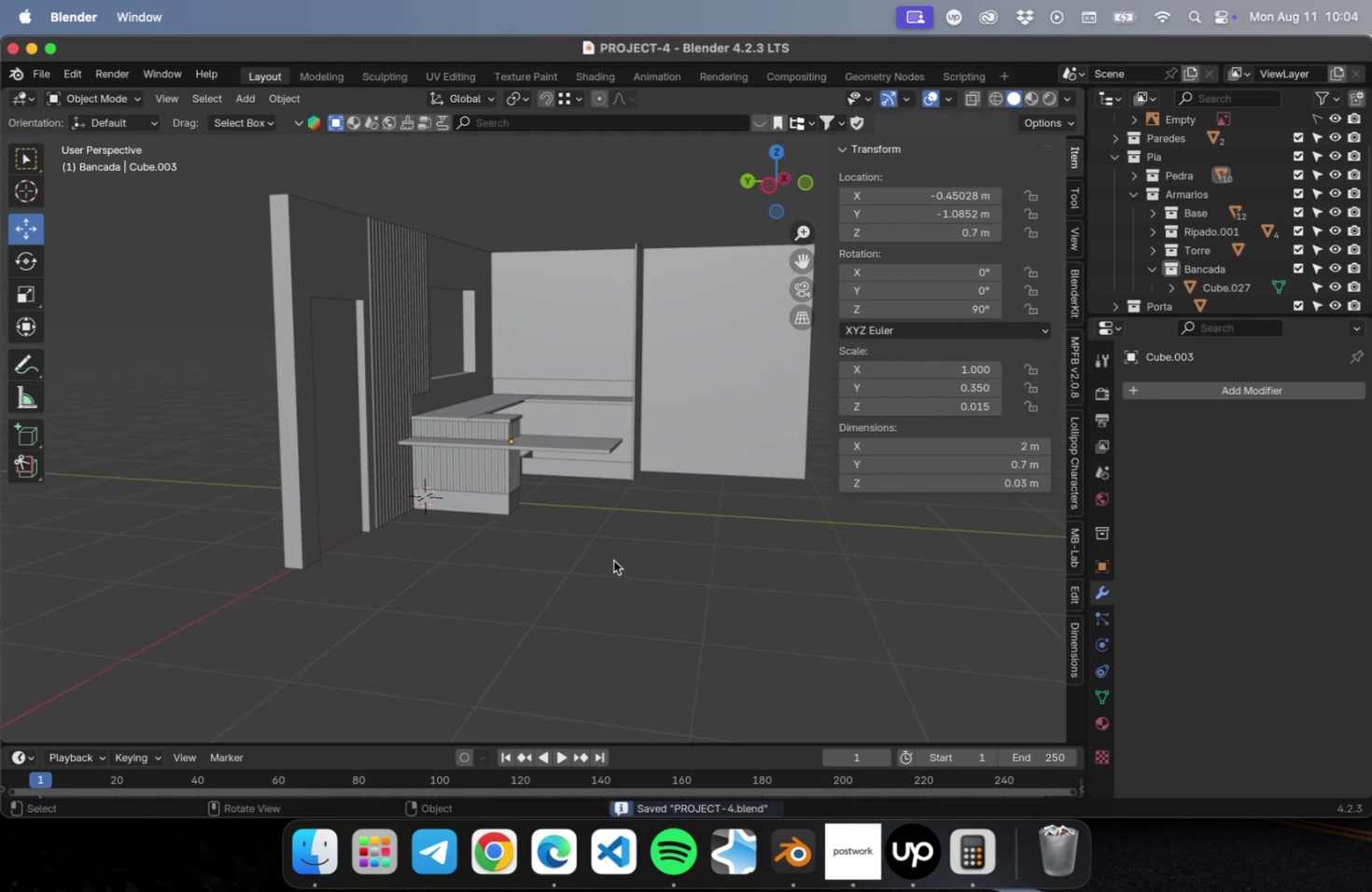 
scroll: coordinate [613, 565], scroll_direction: down, amount: 25.0
 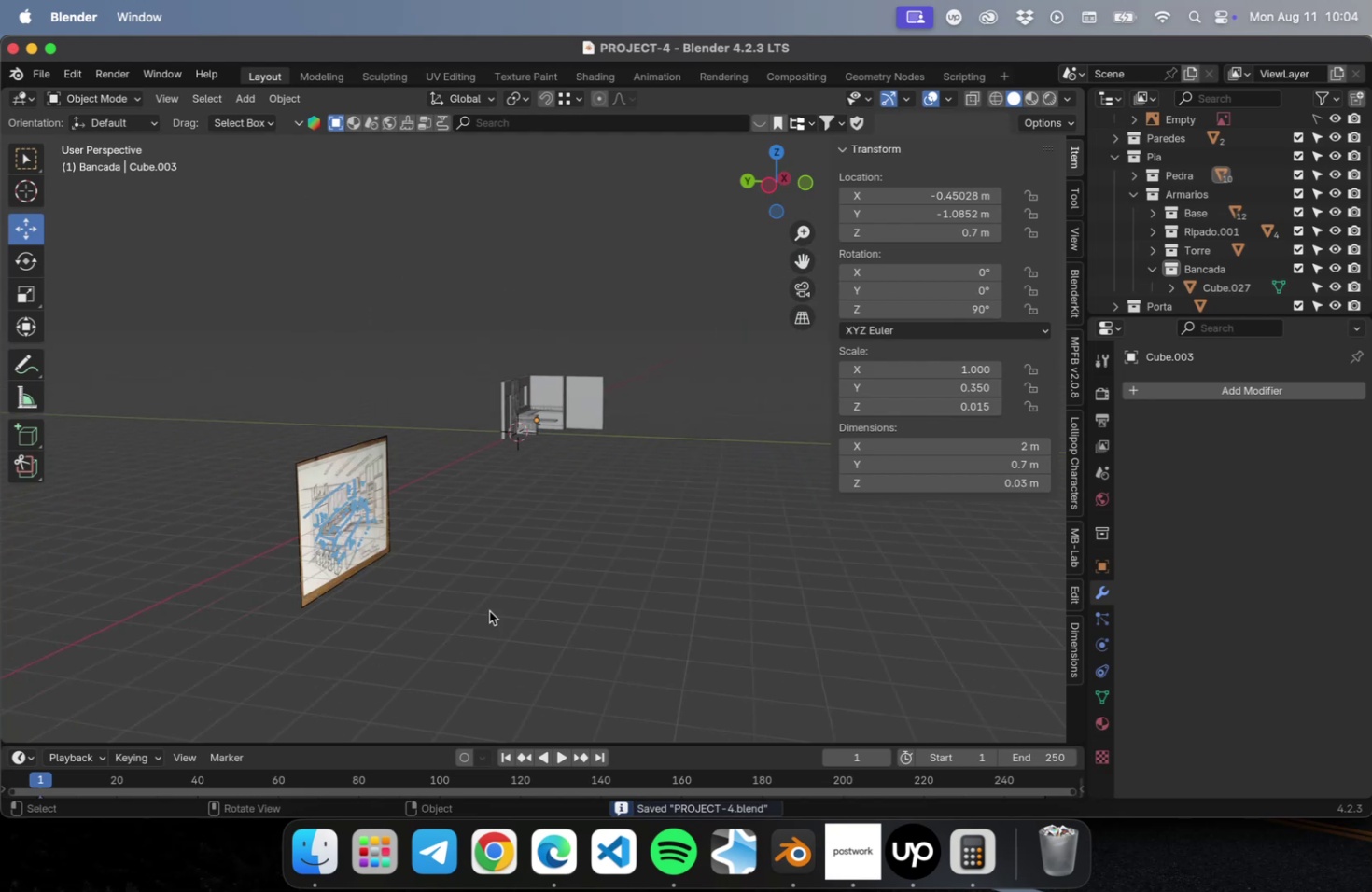 
hold_key(key=ShiftLeft, duration=0.66)
 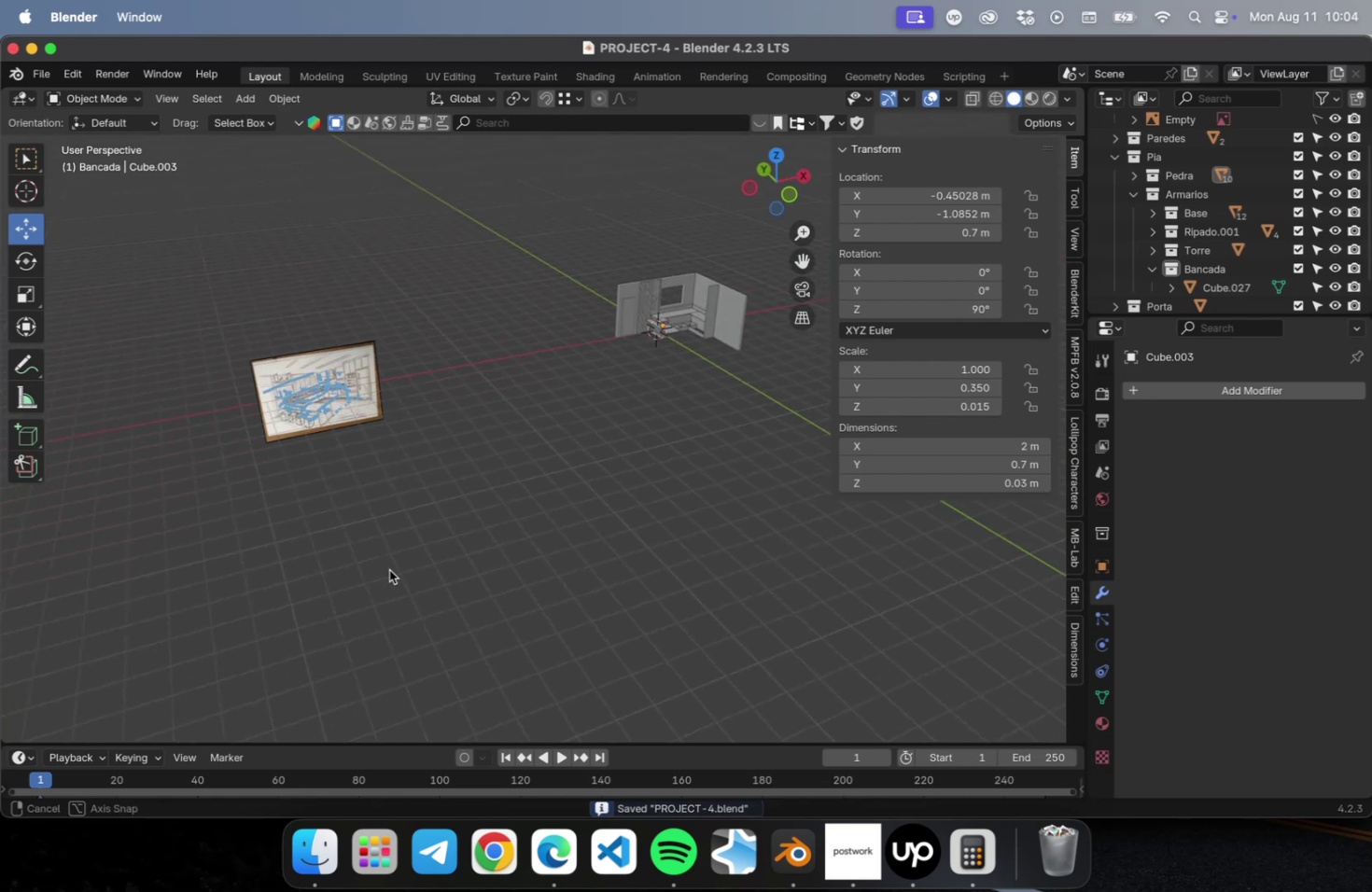 
key(Shift+ShiftLeft)
 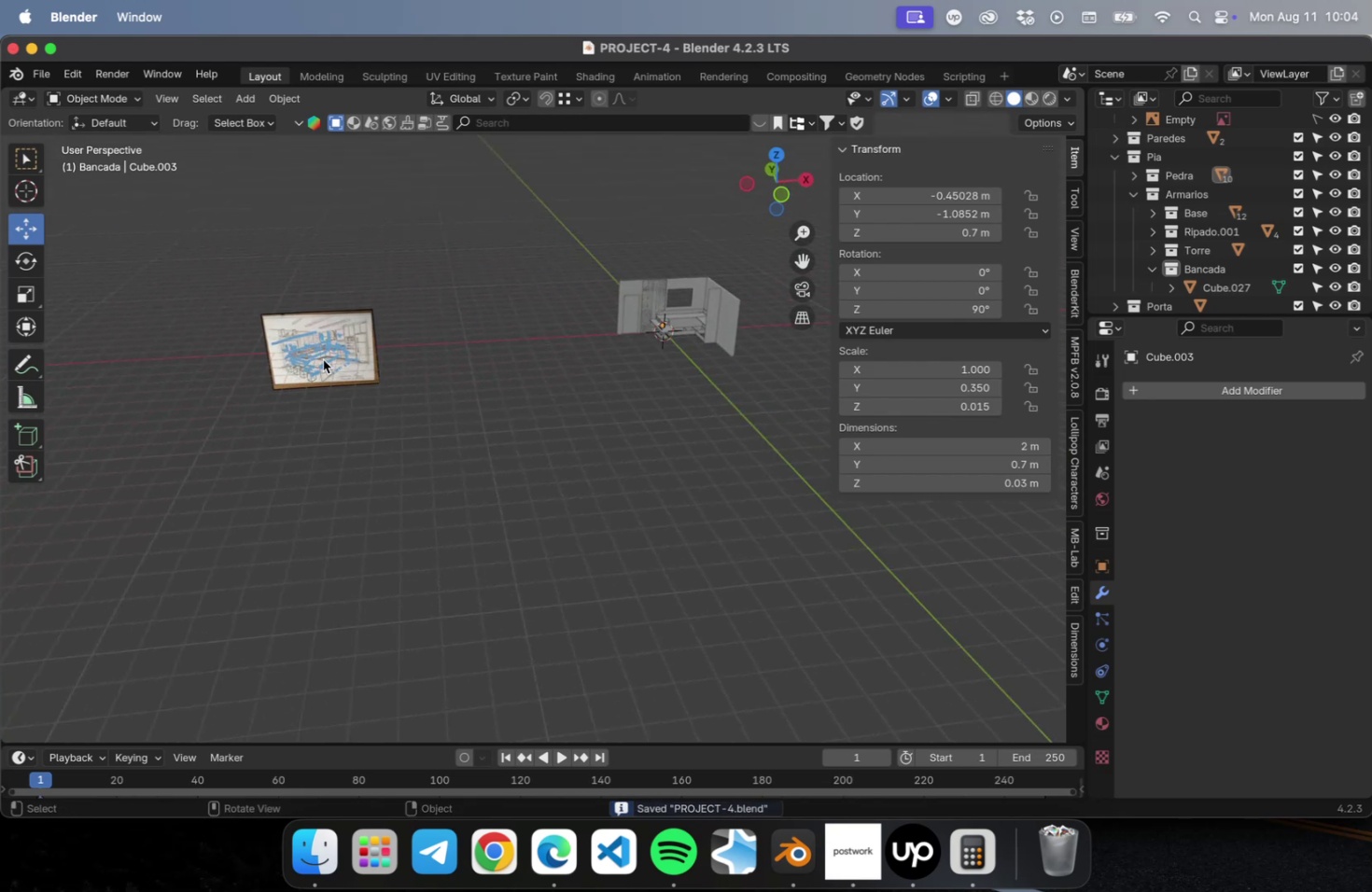 
left_click([323, 354])
 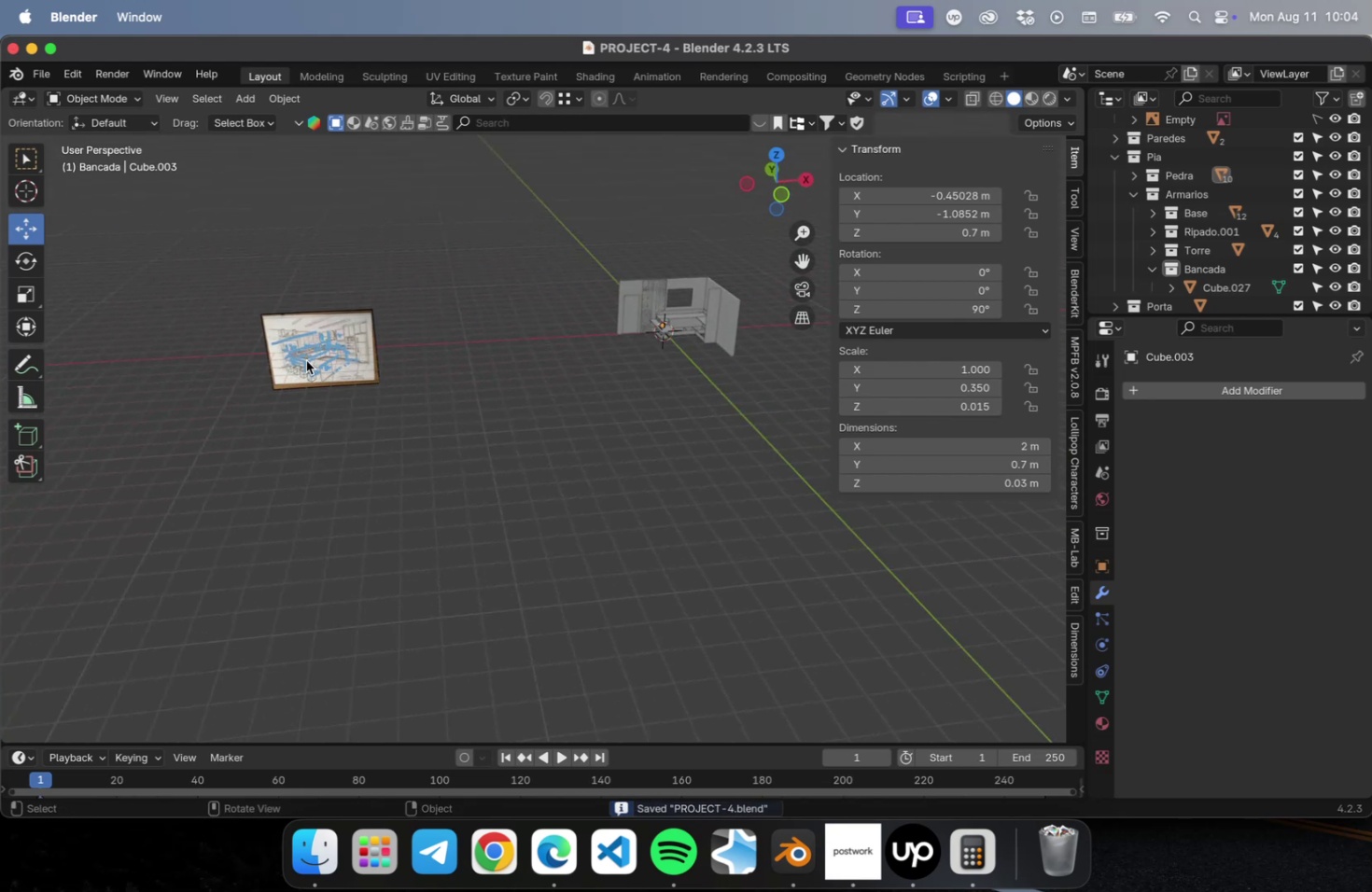 
left_click([306, 360])
 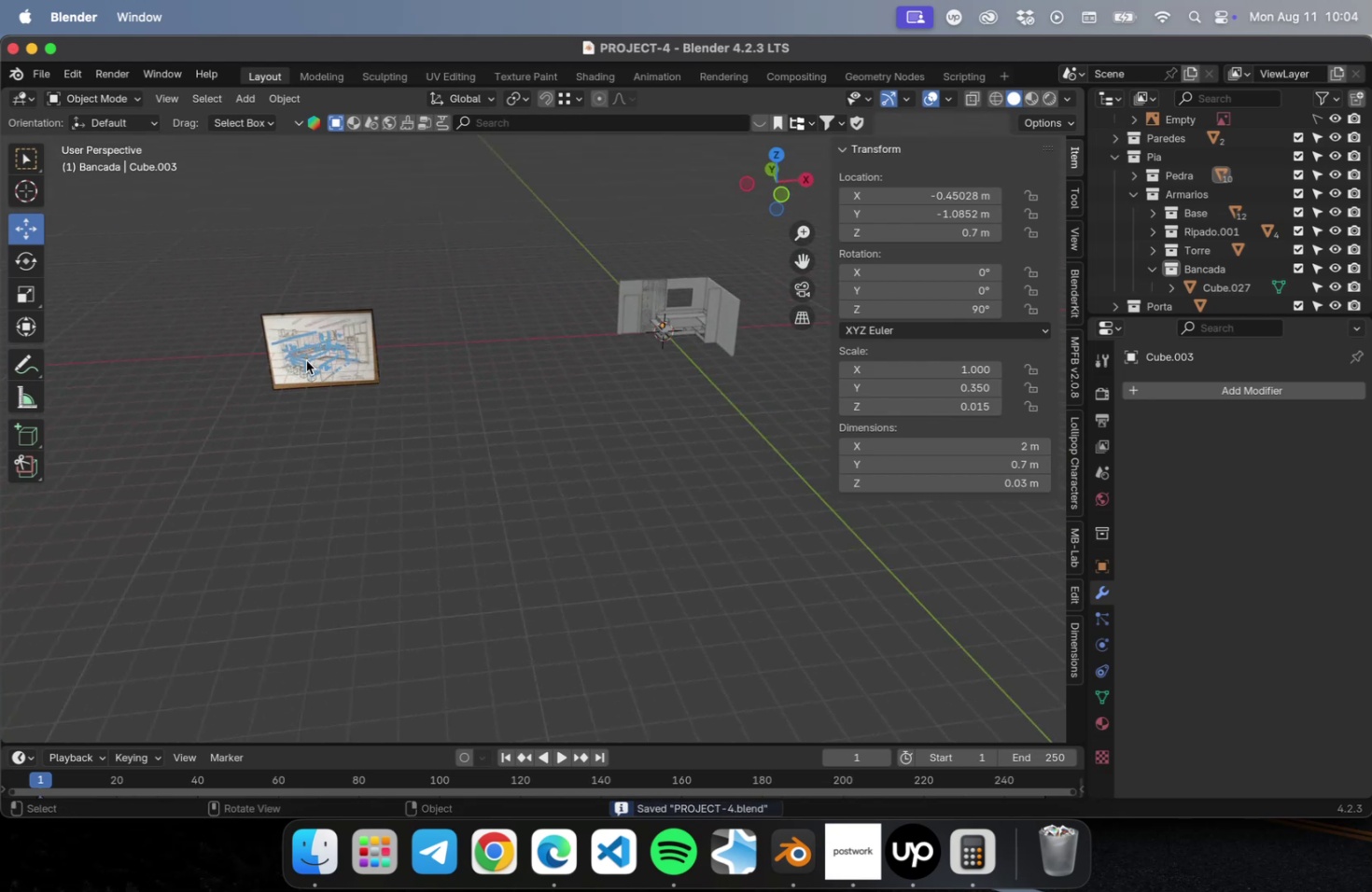 
scroll: coordinate [298, 357], scroll_direction: up, amount: 29.0
 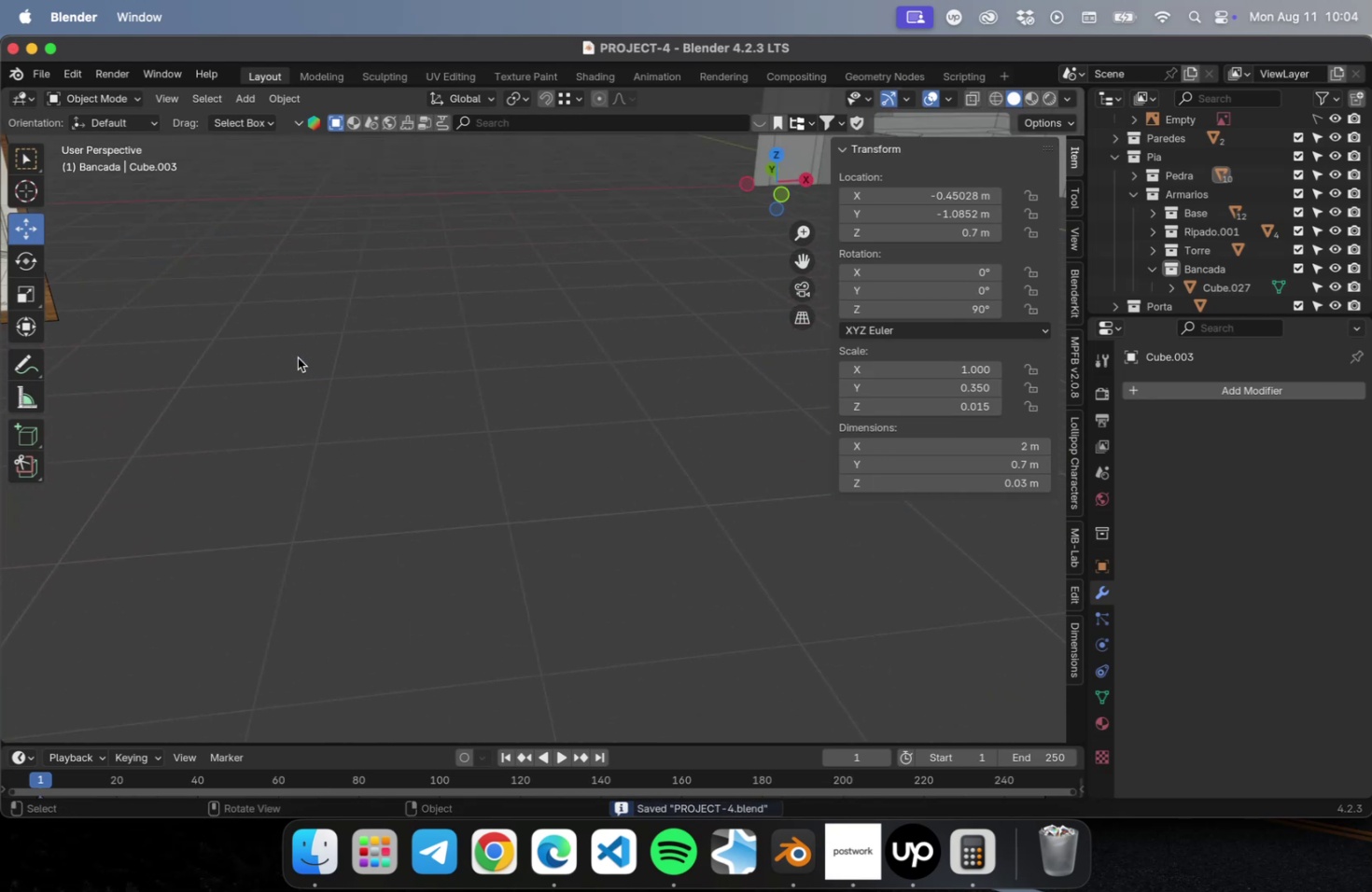 
hold_key(key=ShiftLeft, duration=1.05)
 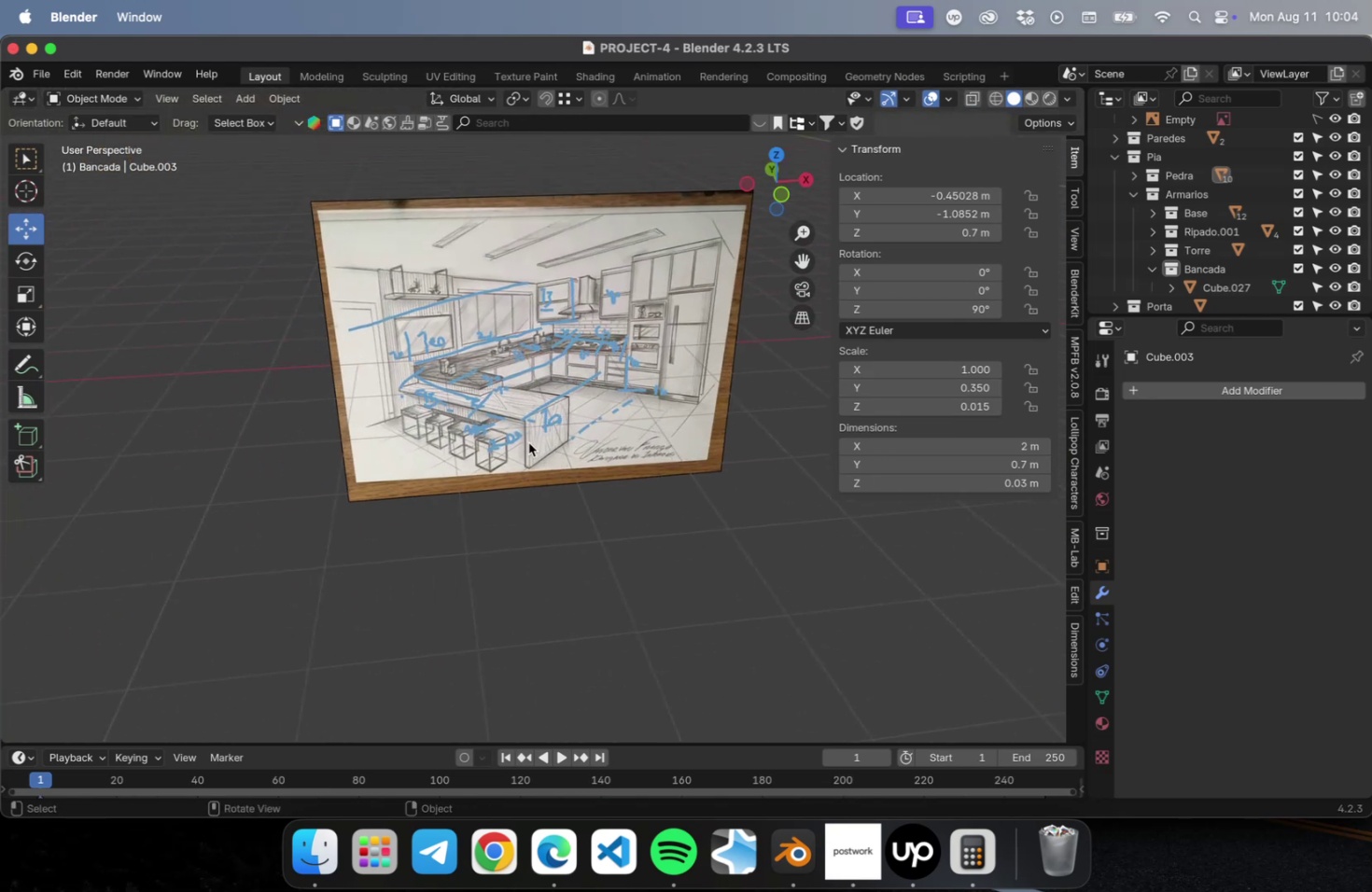 
scroll: coordinate [513, 443], scroll_direction: up, amount: 2.0
 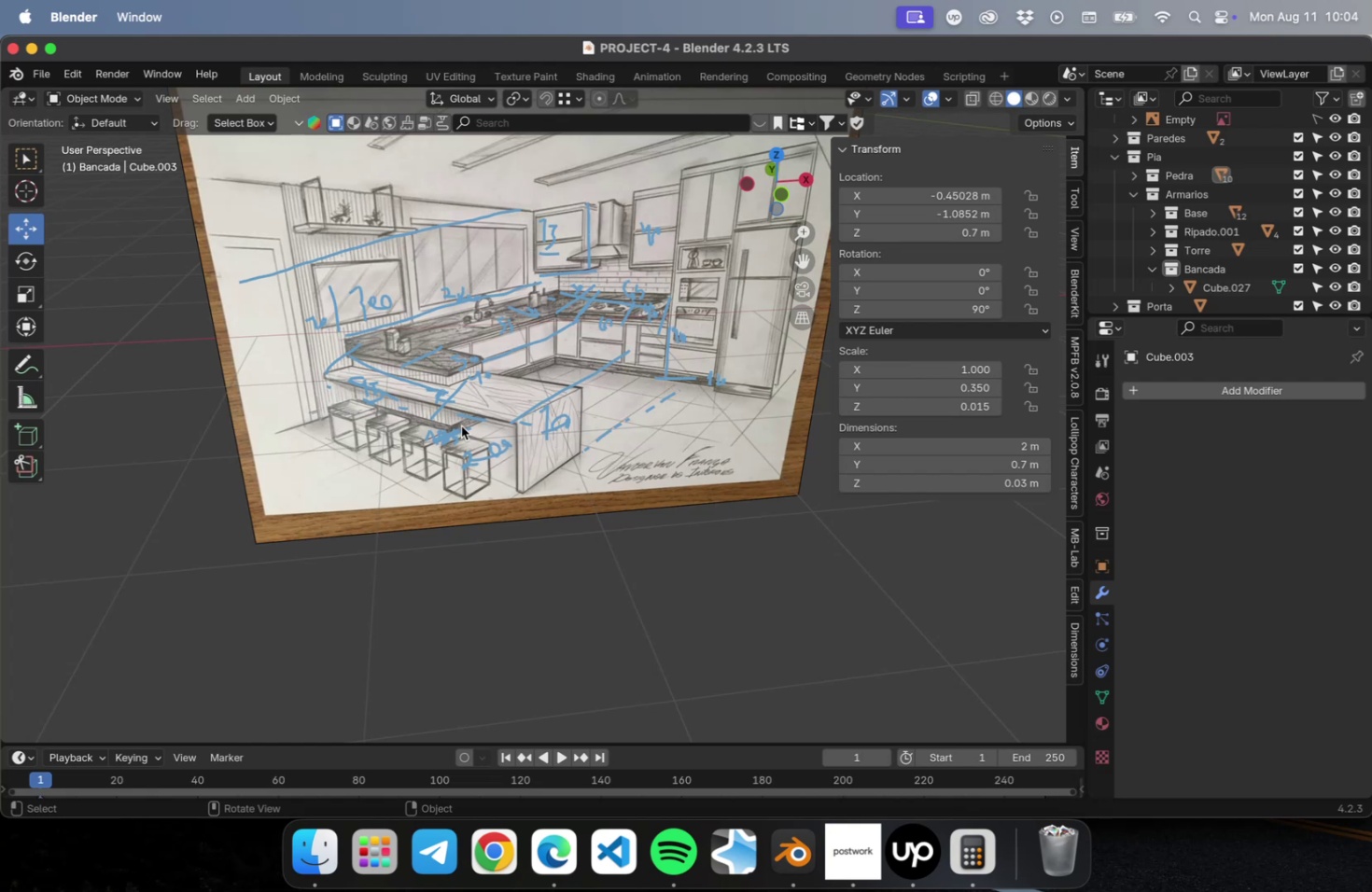 
wait(5.86)
 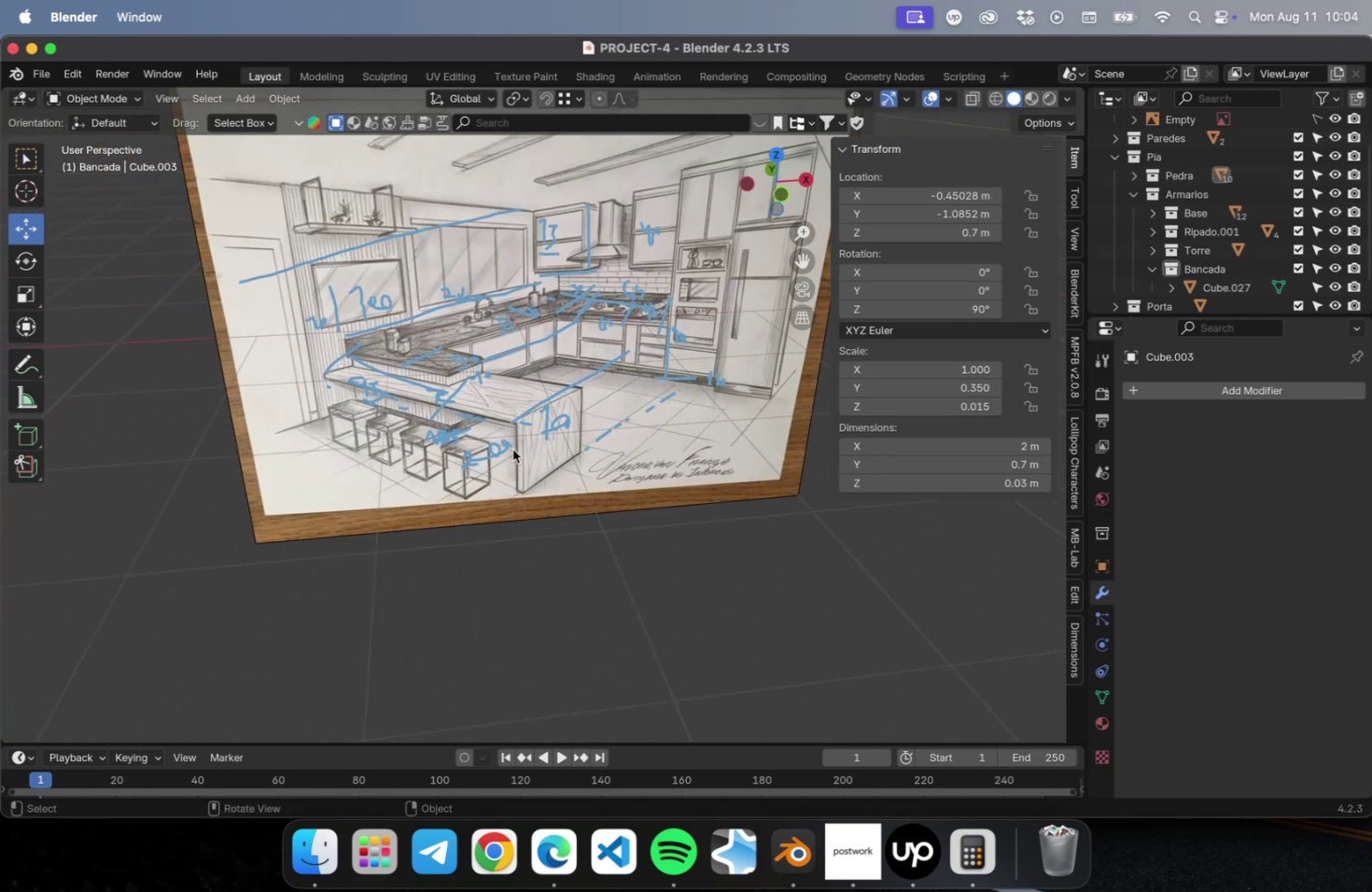 
scroll: coordinate [385, 426], scroll_direction: down, amount: 15.0
 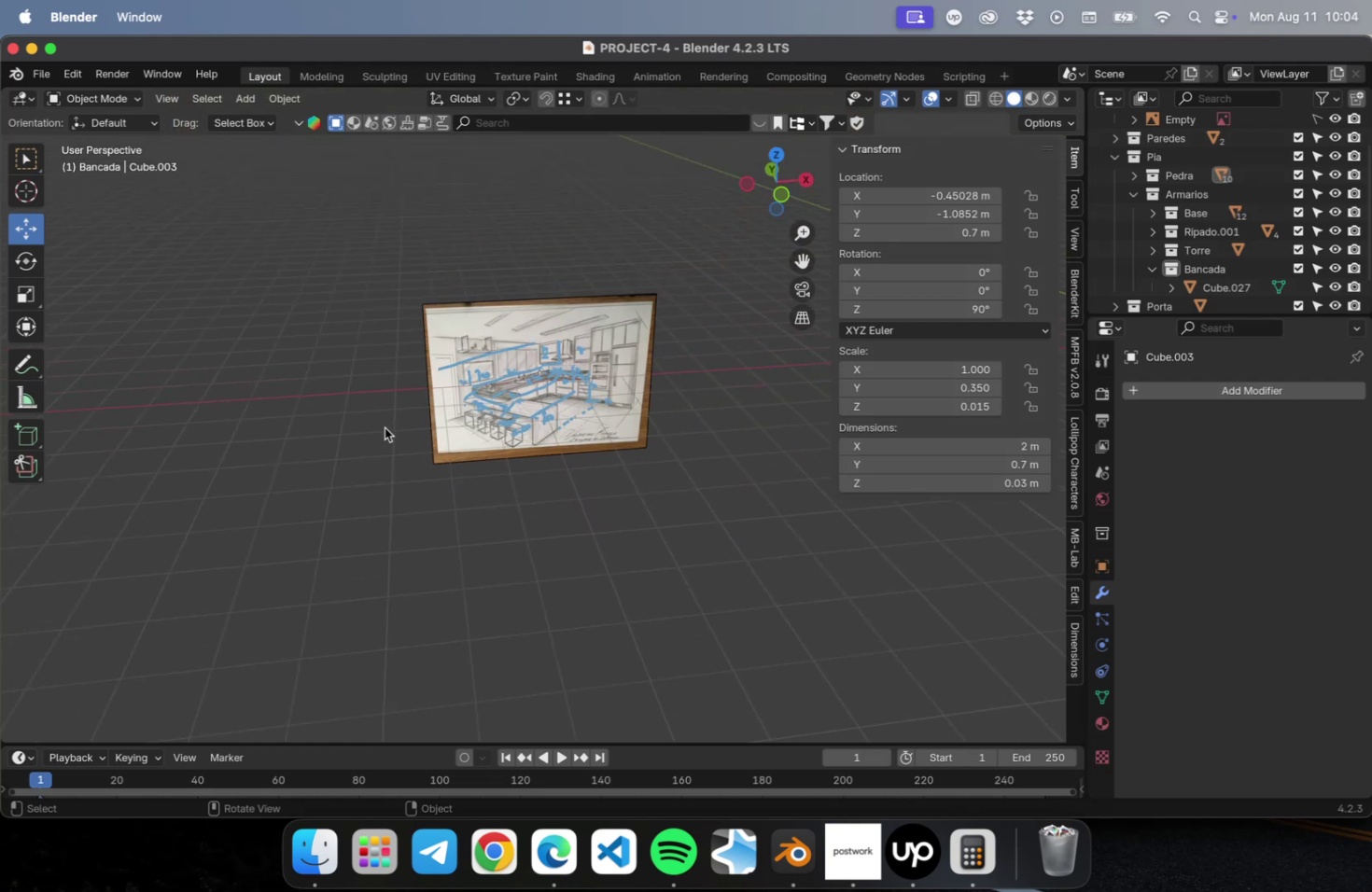 
hold_key(key=ShiftLeft, duration=0.63)
 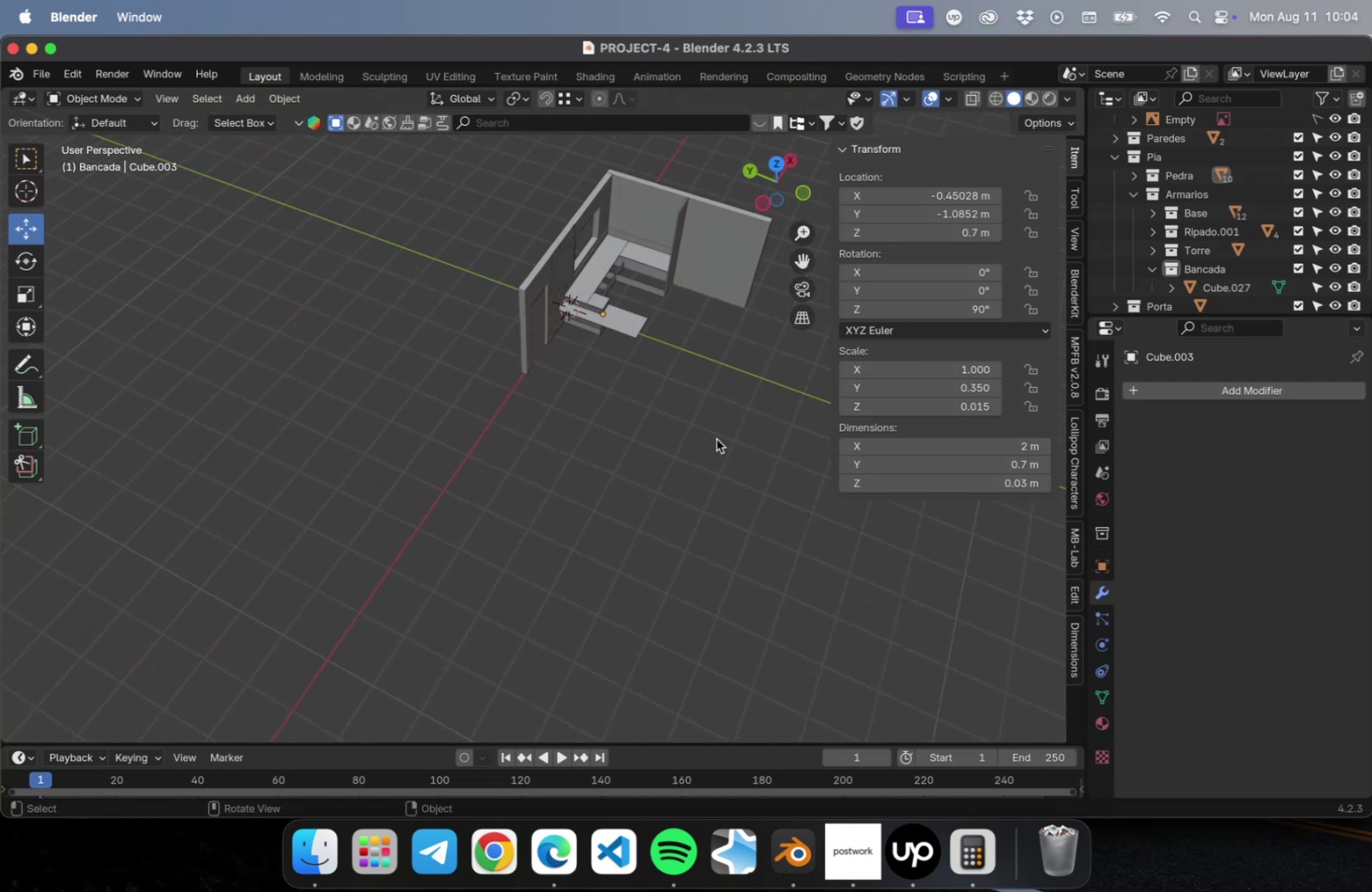 
left_click([634, 327])
 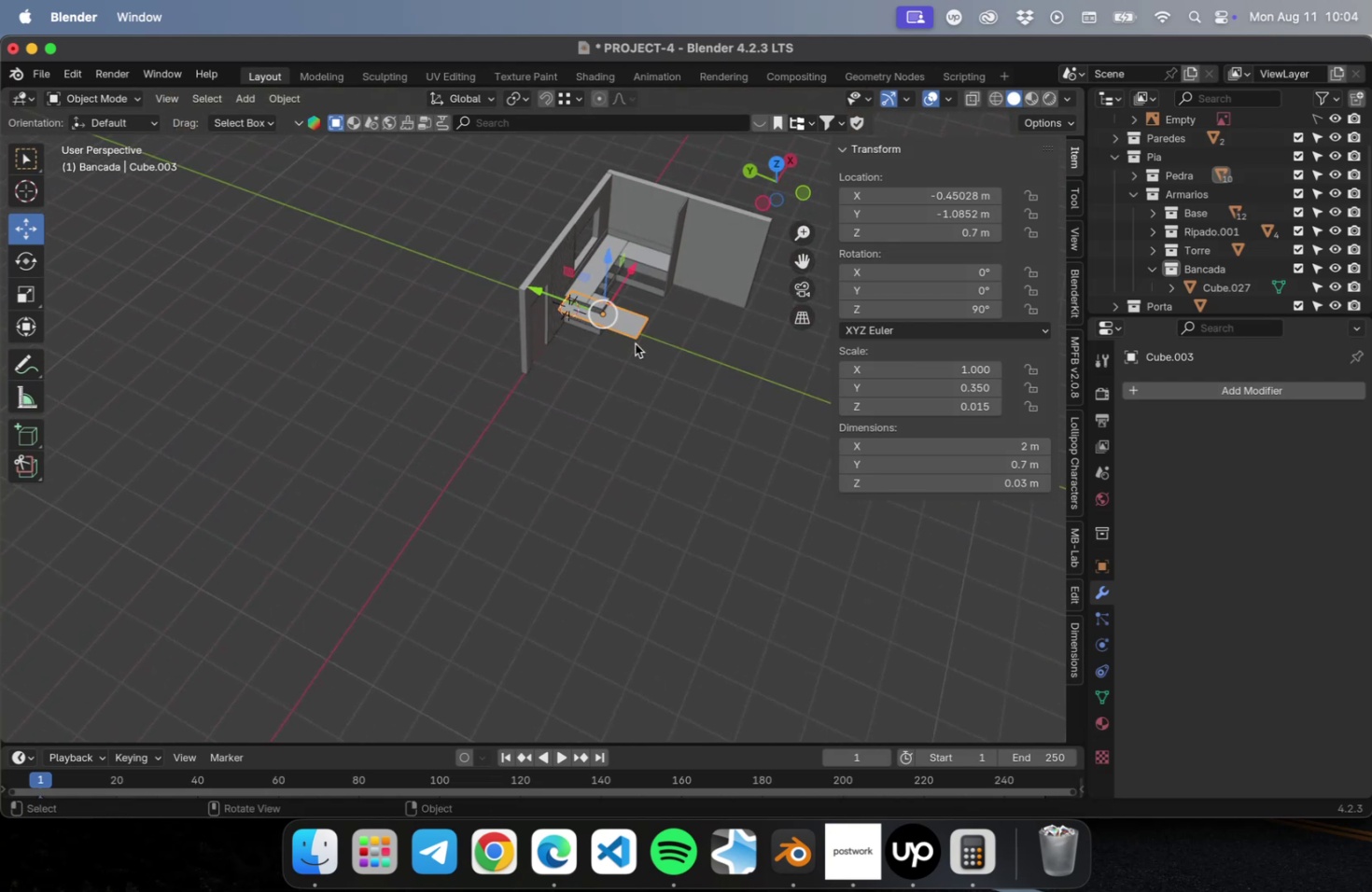 
scroll: coordinate [634, 357], scroll_direction: up, amount: 22.0
 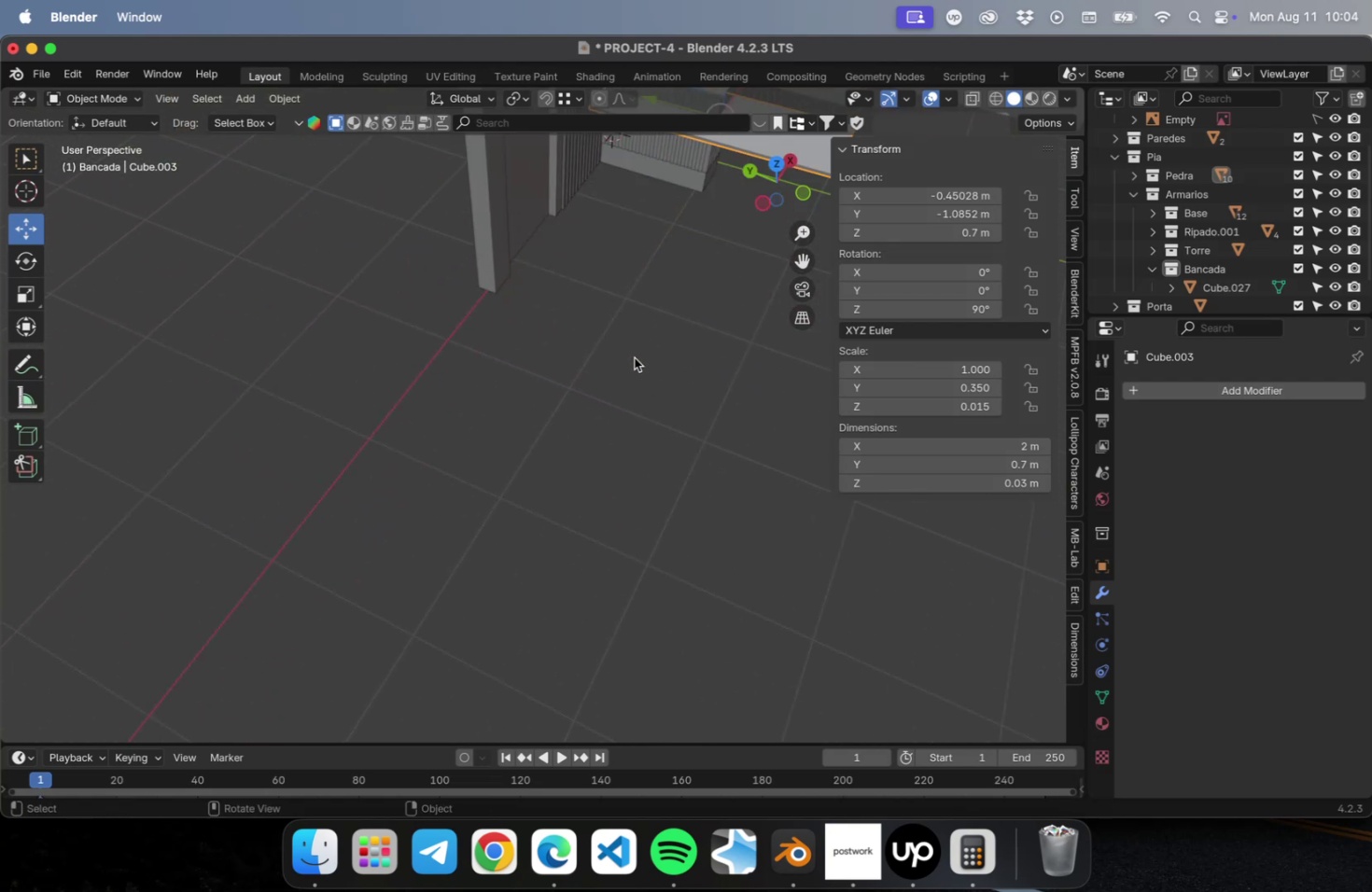 
hold_key(key=ShiftLeft, duration=0.57)
 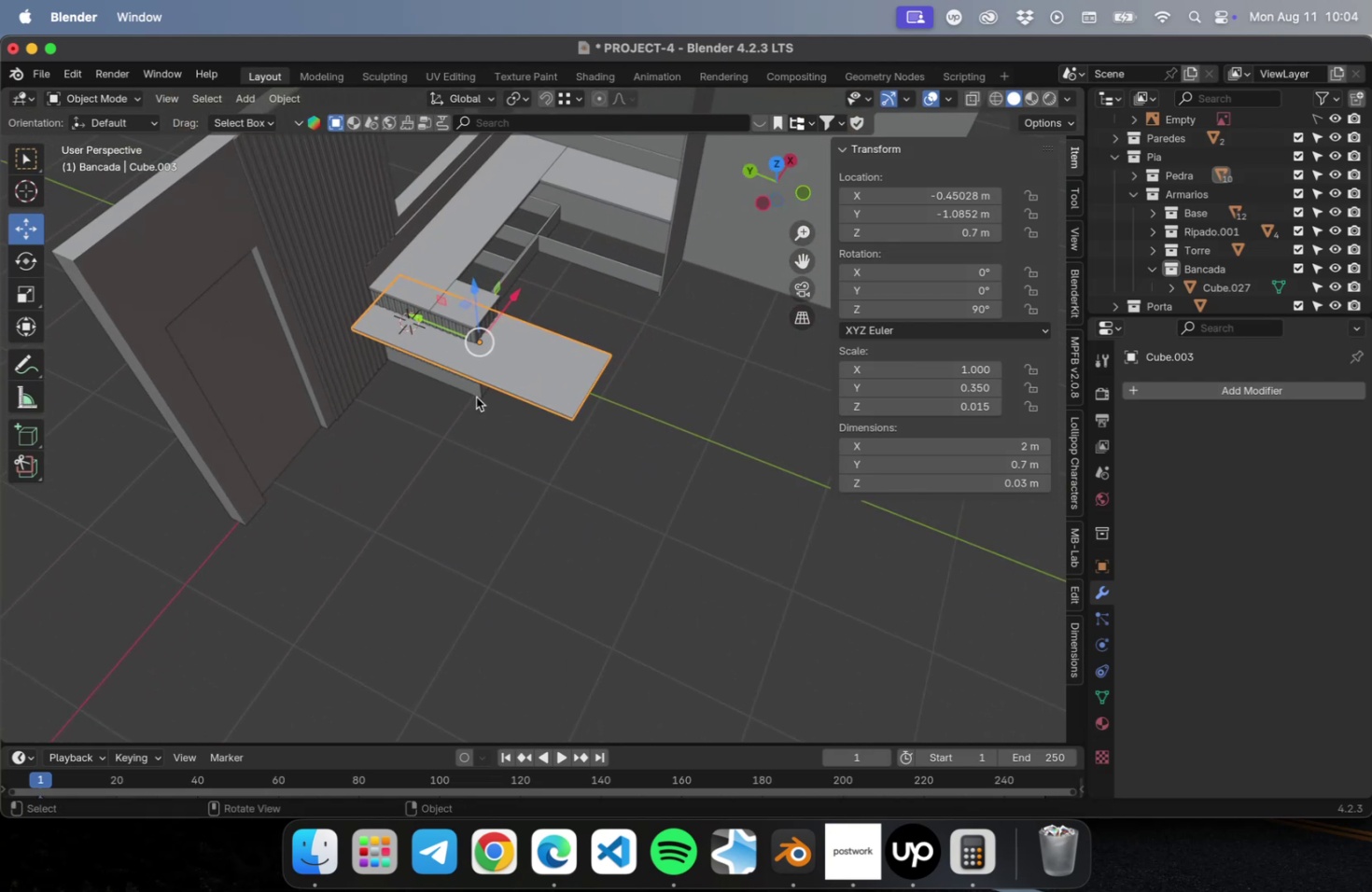 
key(Meta+CommandLeft)
 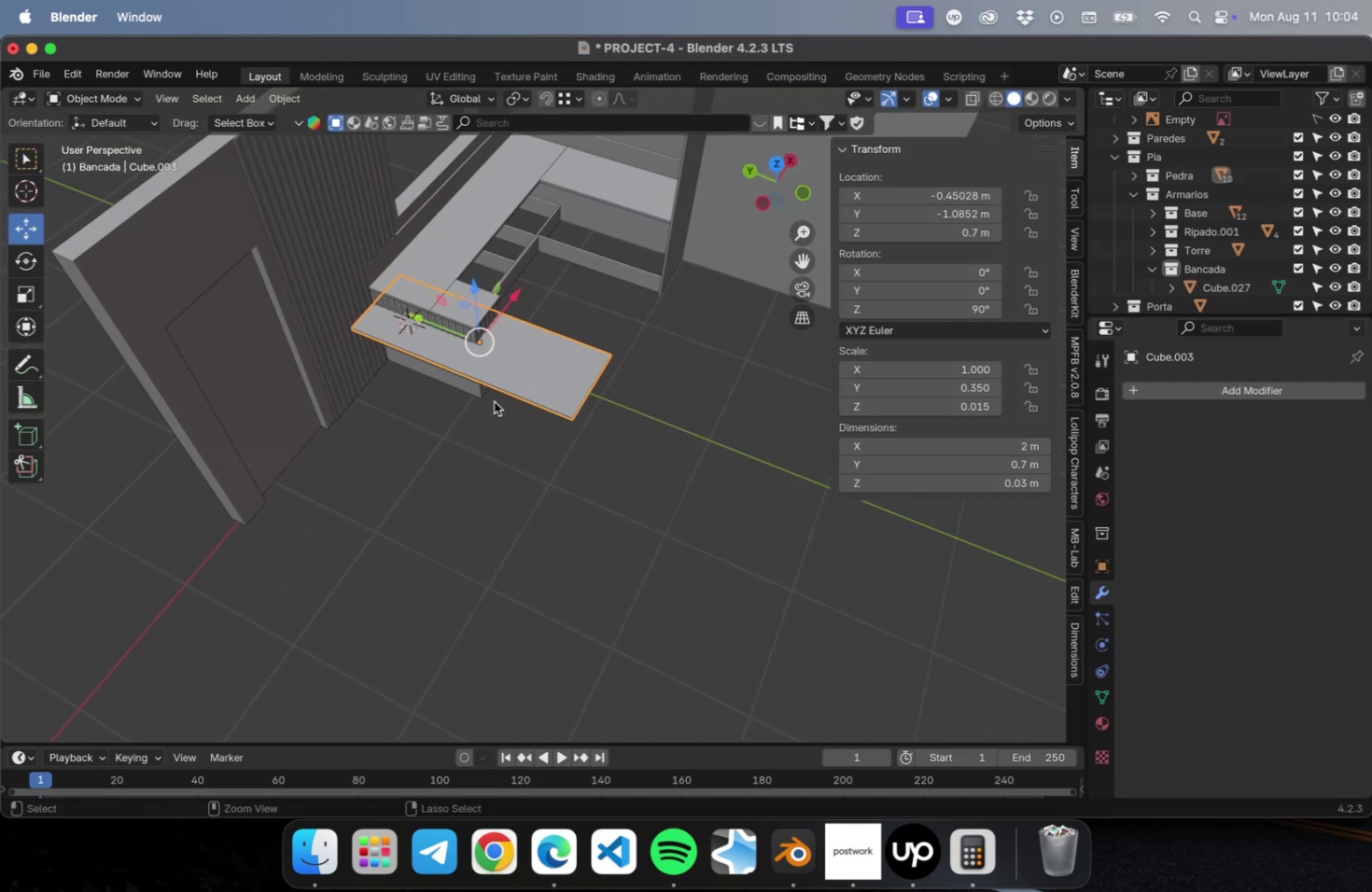 
key(Meta+S)
 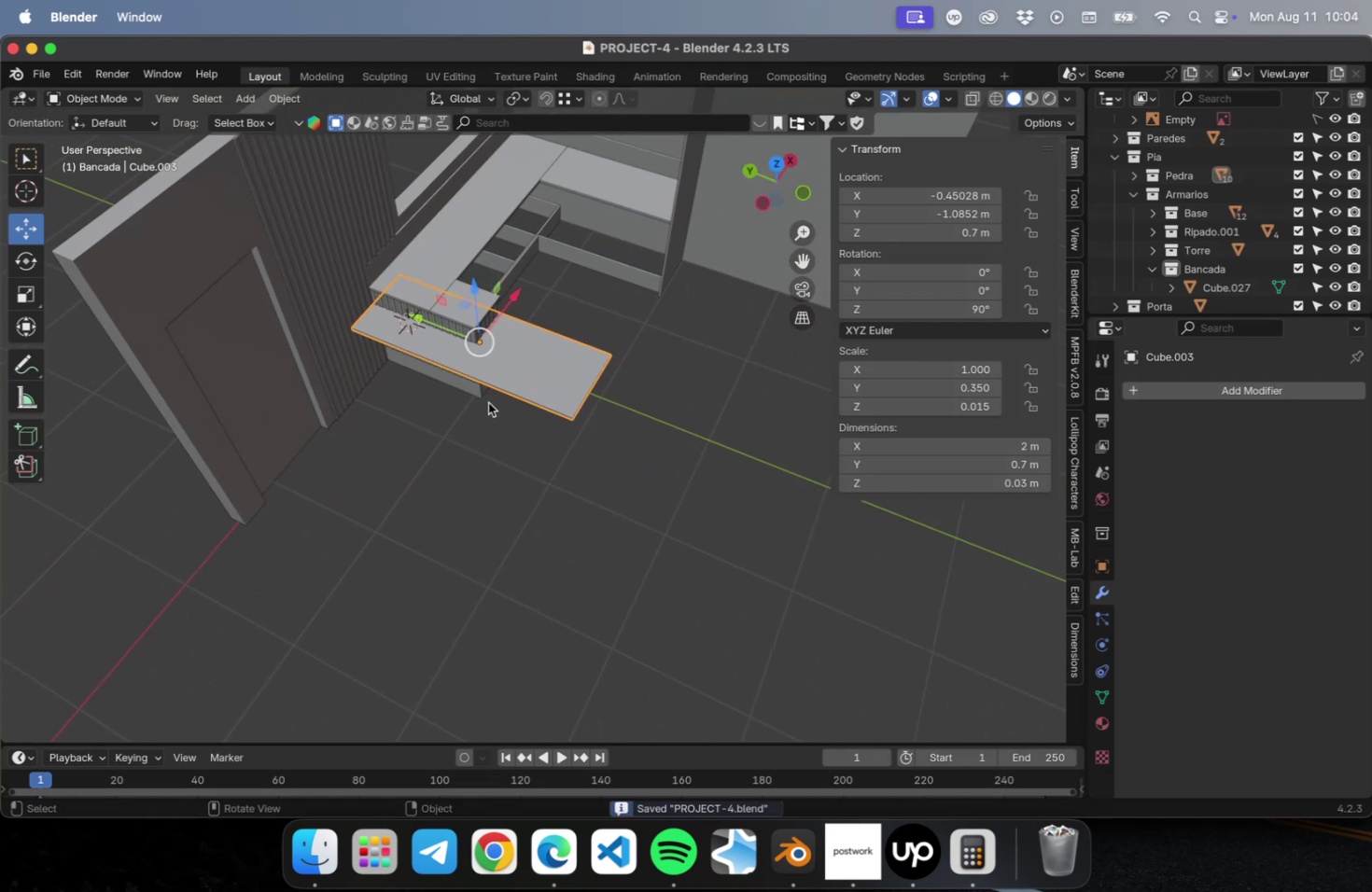 
scroll: coordinate [485, 341], scroll_direction: up, amount: 22.0
 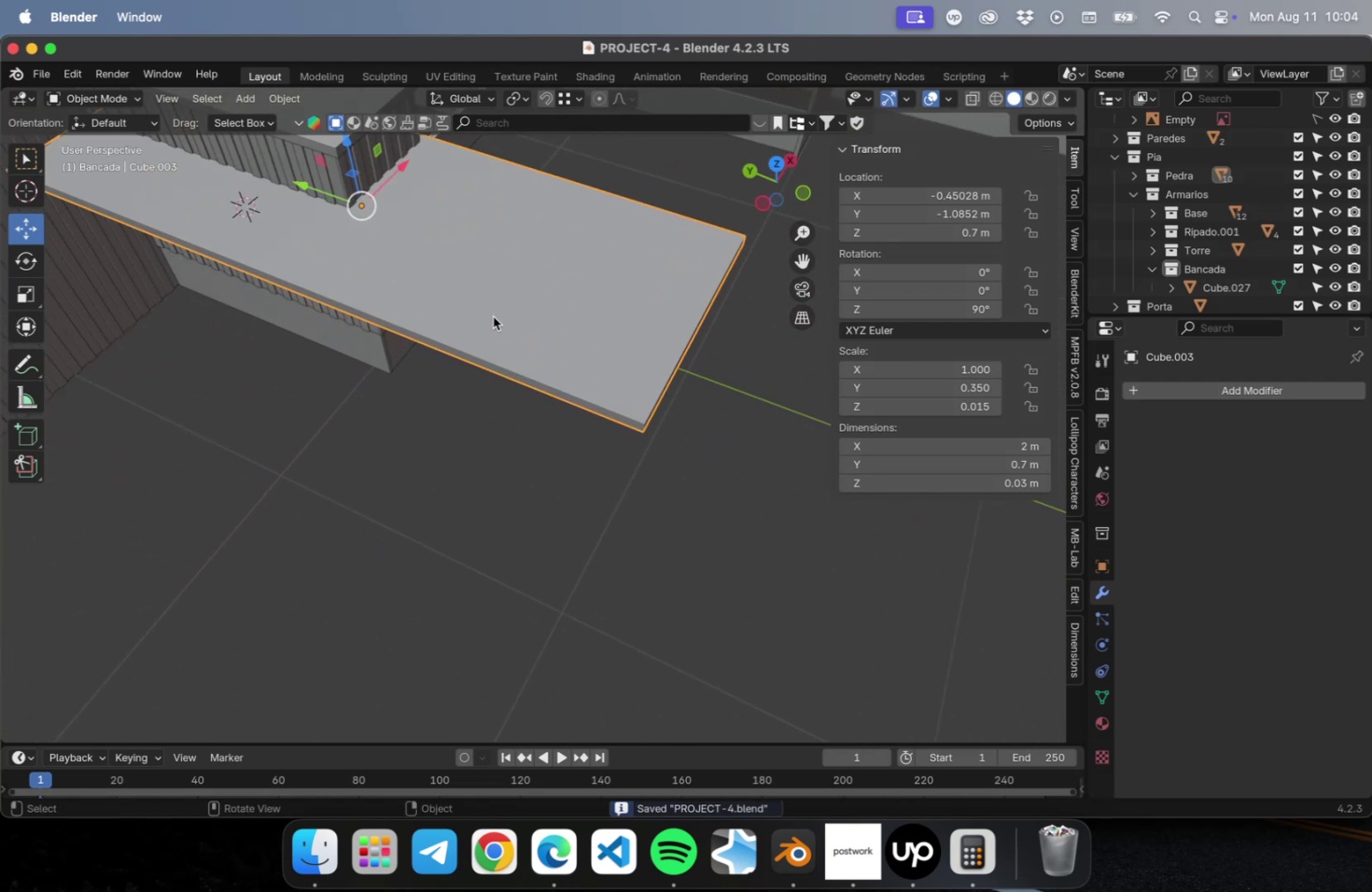 
hold_key(key=ShiftLeft, duration=0.51)
 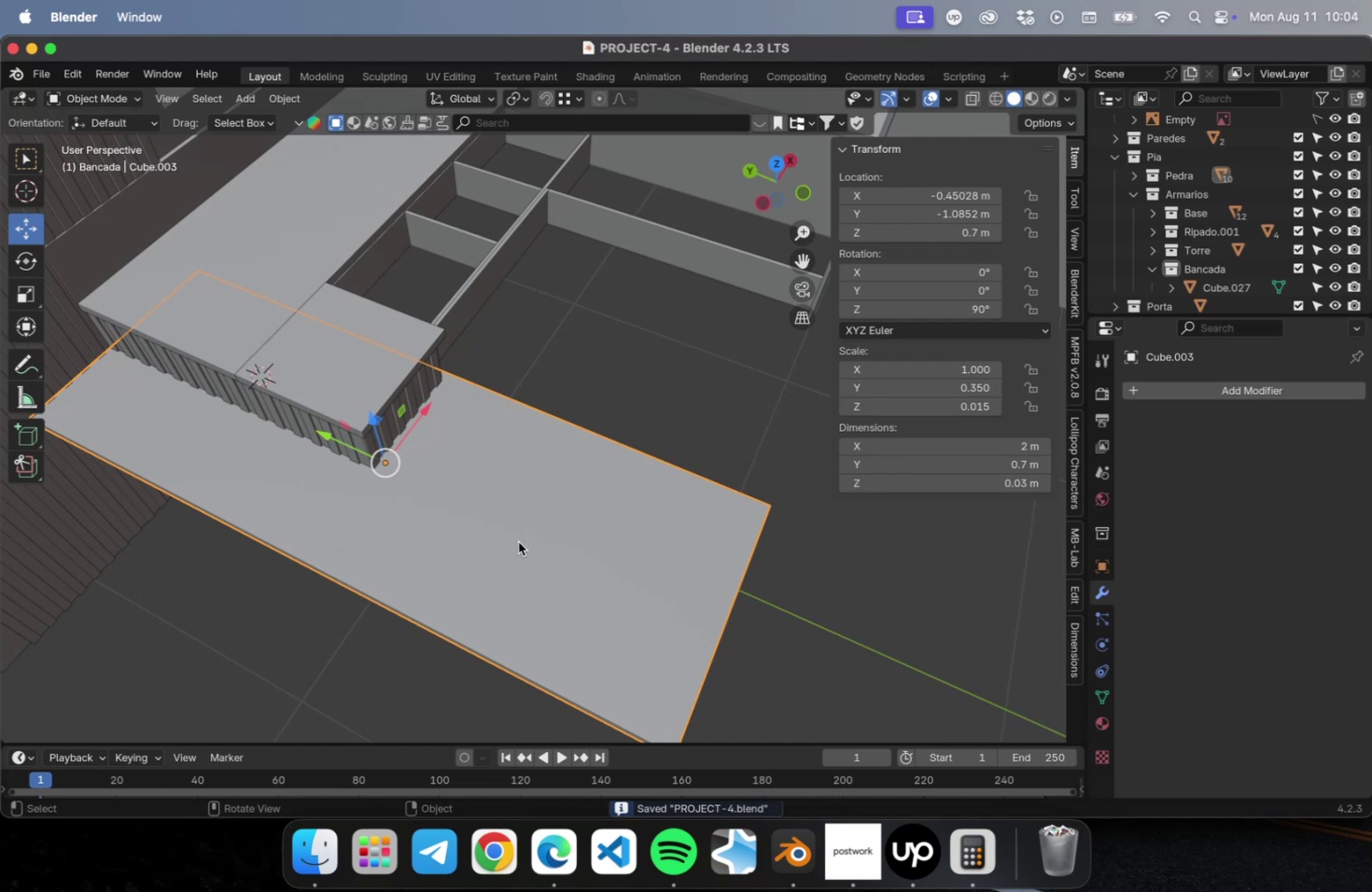 
key(Numpad7)
 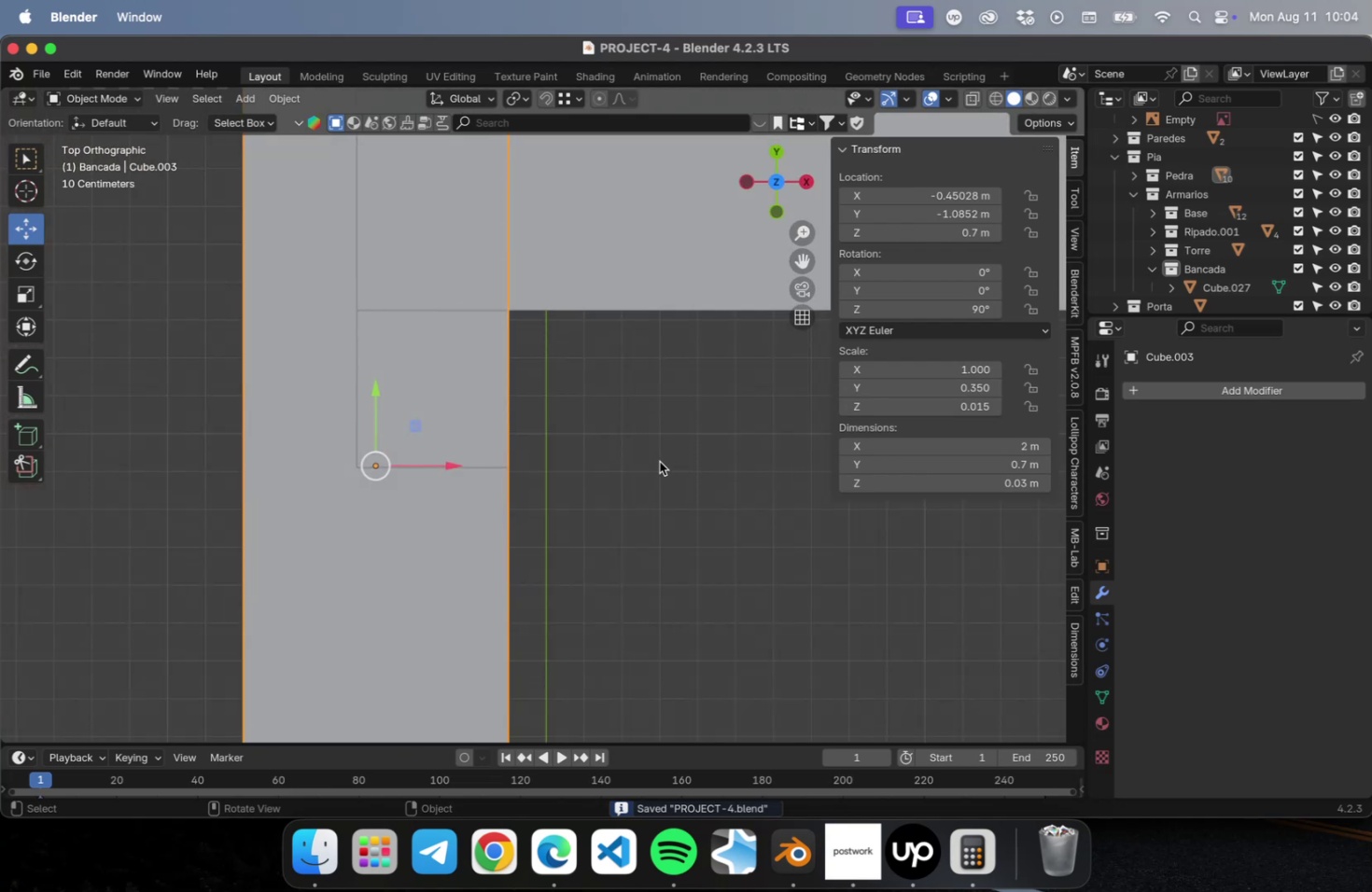 
hold_key(key=ShiftLeft, duration=0.52)
 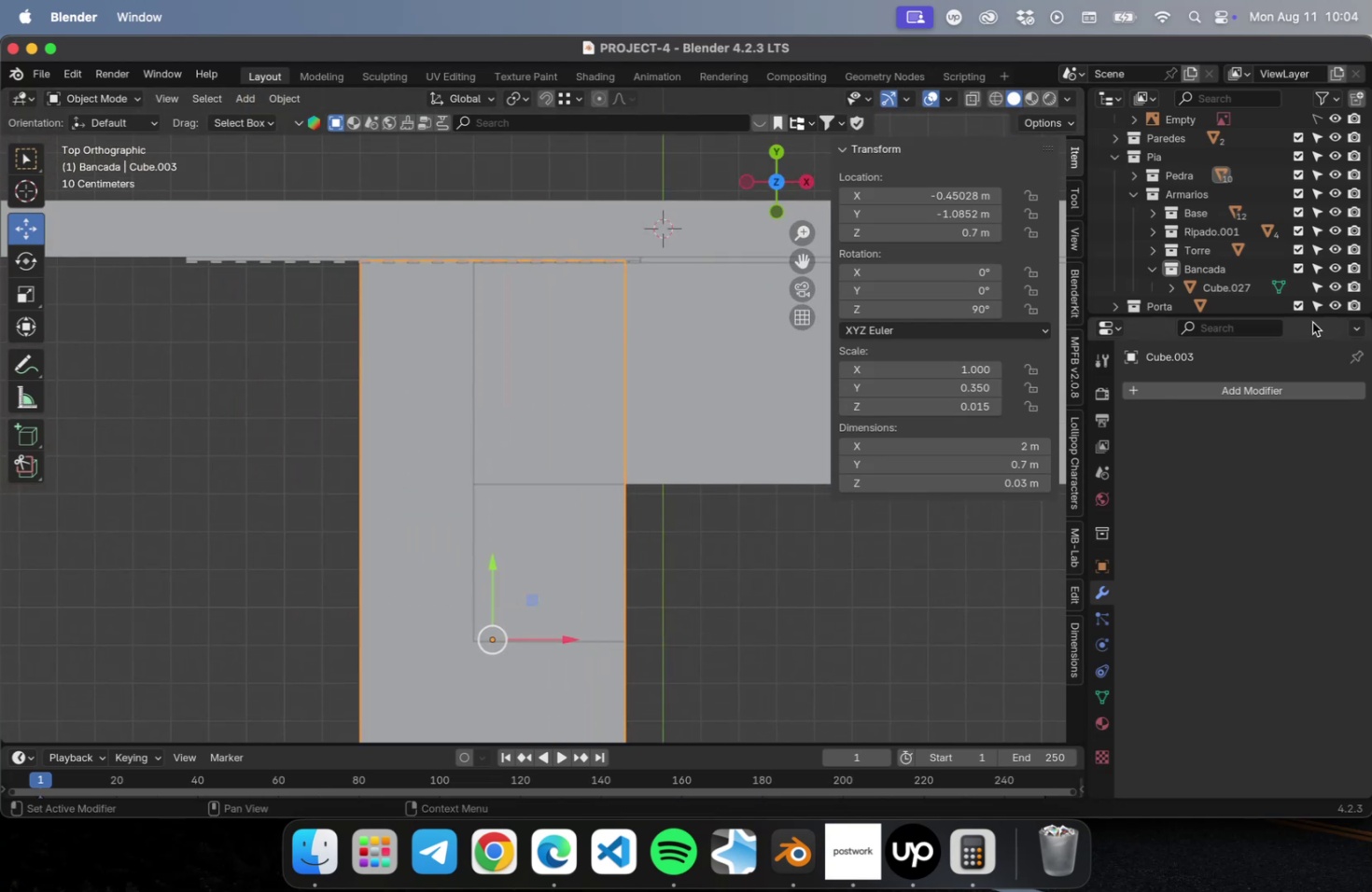 
left_click([1211, 266])
 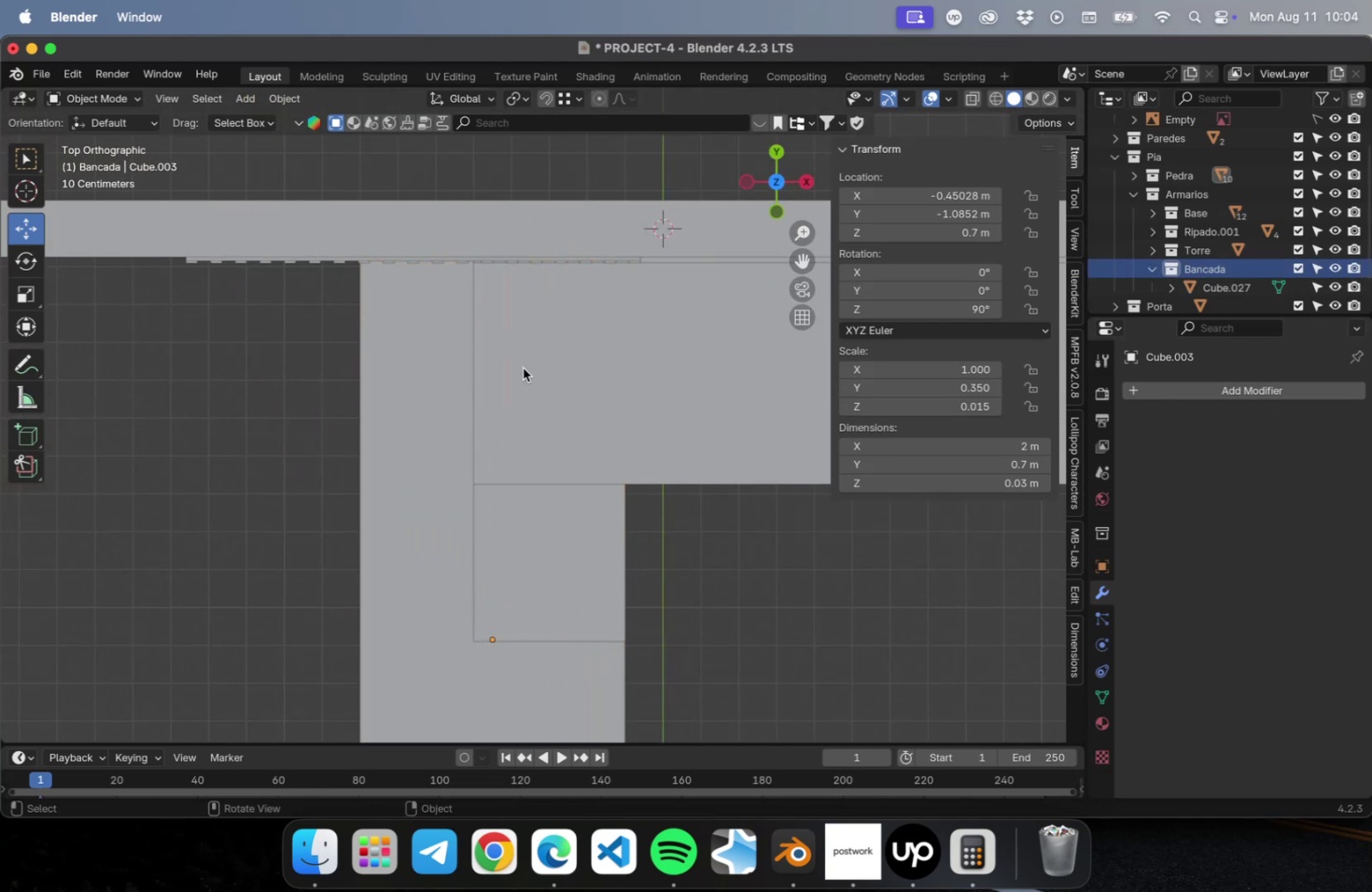 
hold_key(key=ShiftLeft, duration=0.65)
 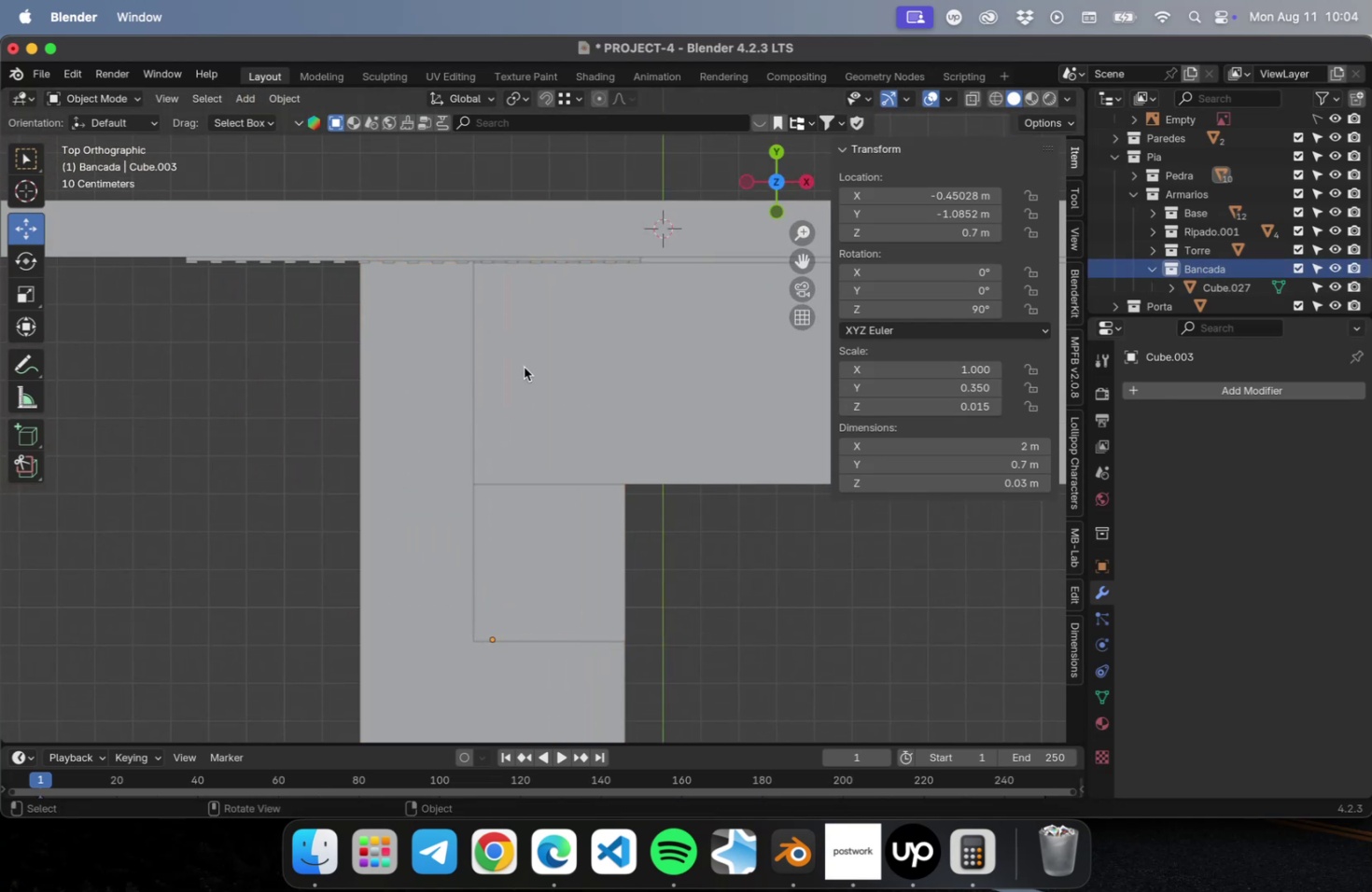 
key(Shift+ShiftLeft)
 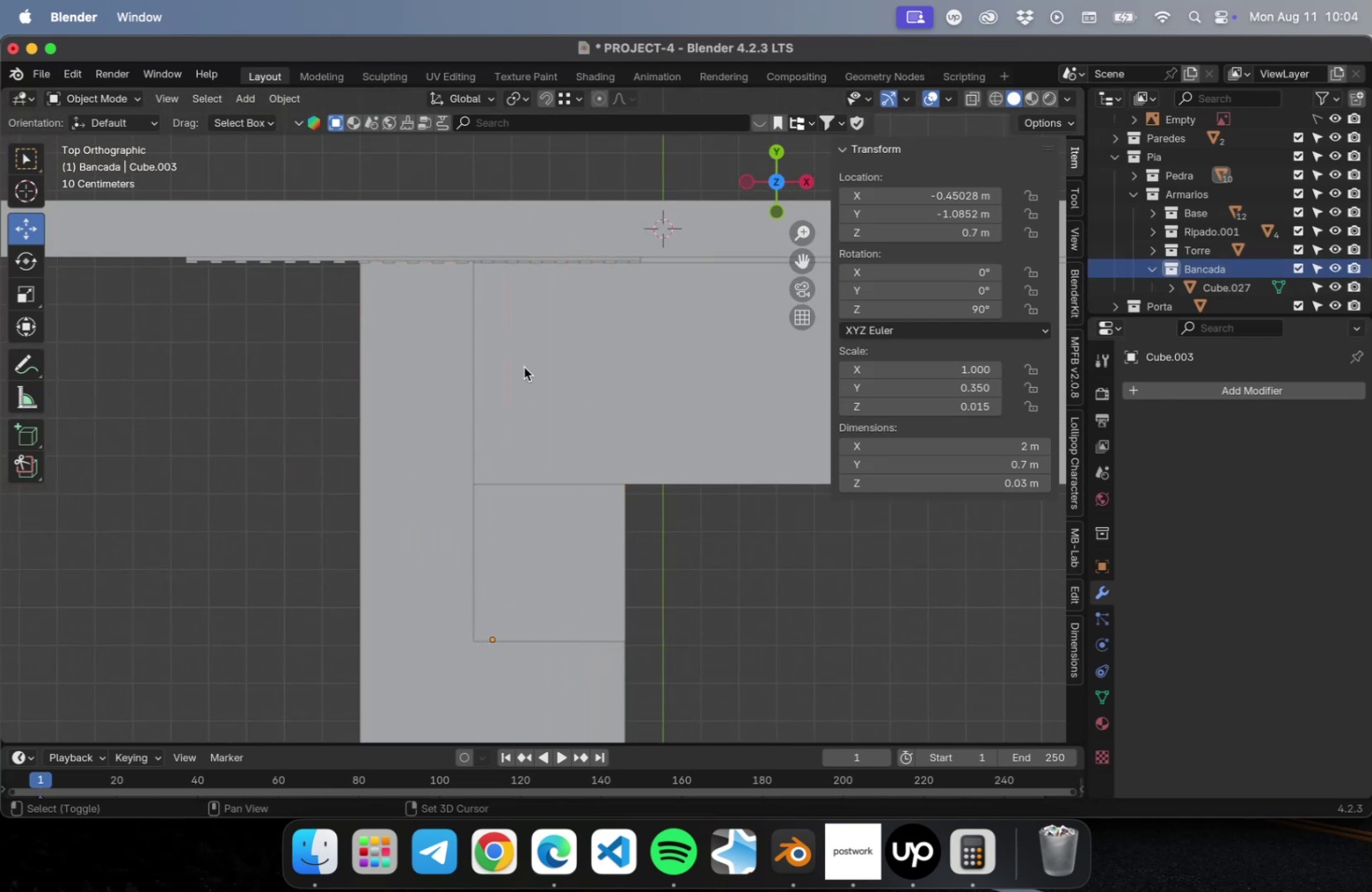 
key(Shift+A)
 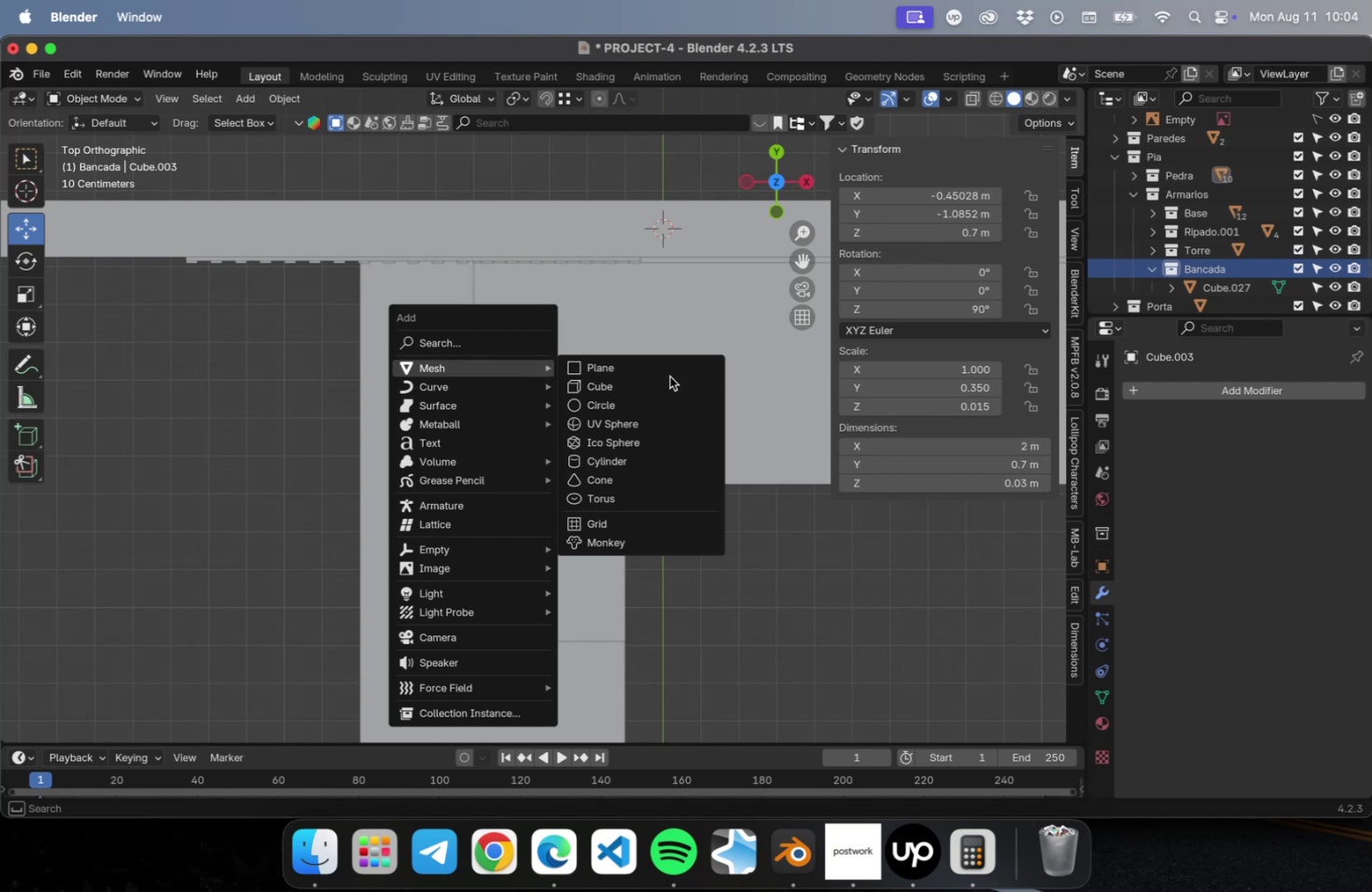 
left_click([668, 378])
 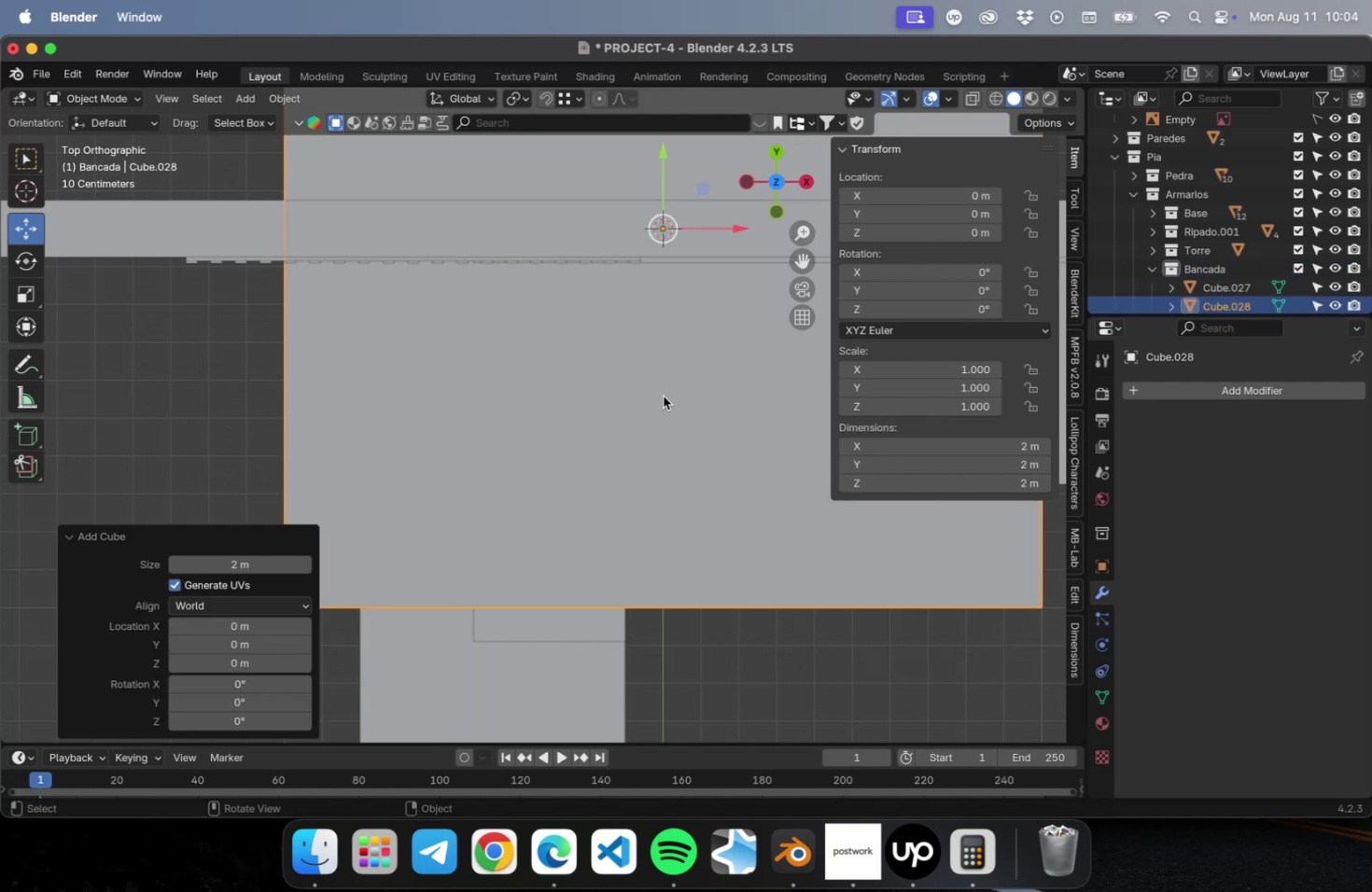 
scroll: coordinate [611, 424], scroll_direction: down, amount: 2.0
 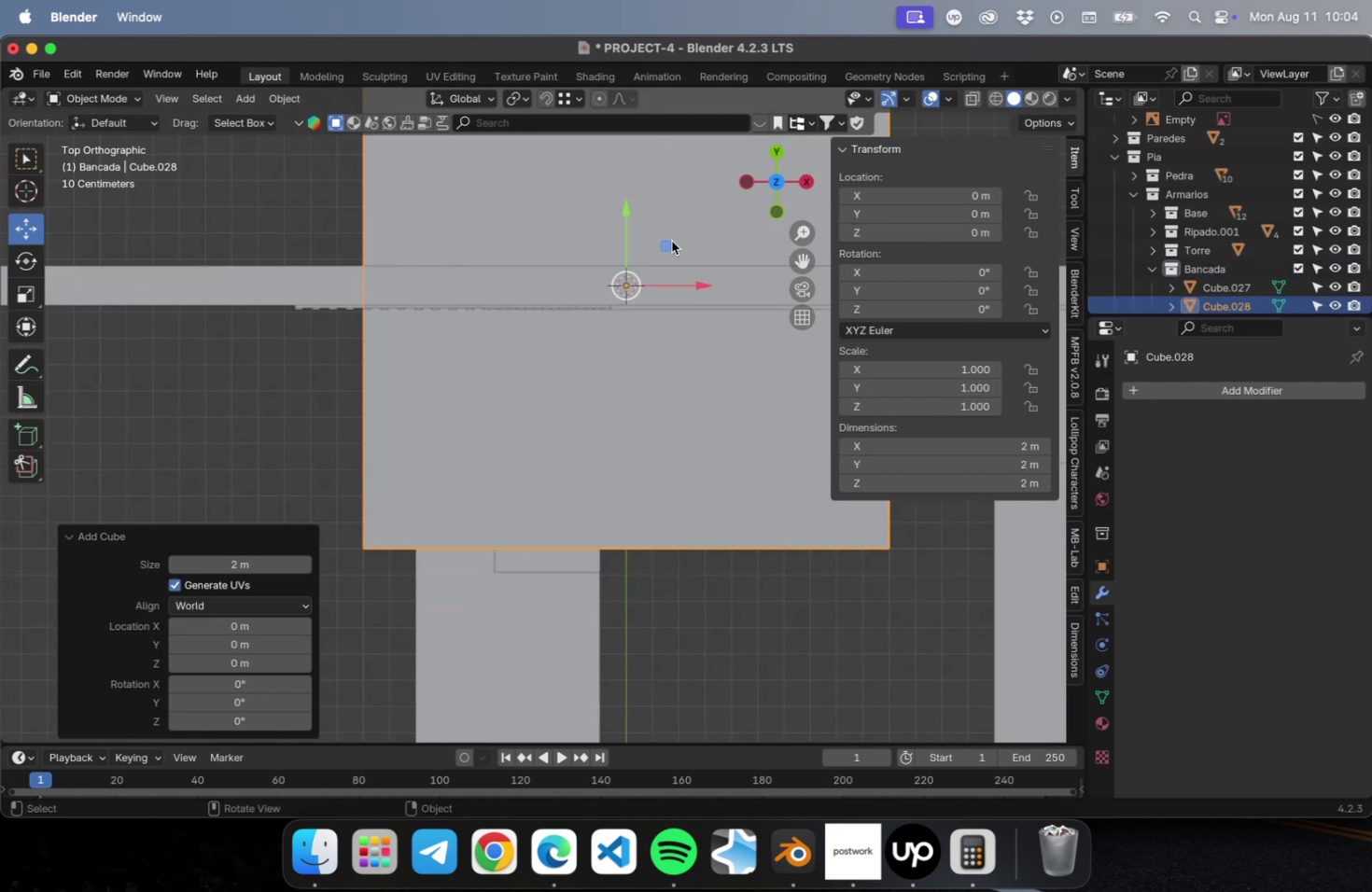 
left_click_drag(start_coordinate=[665, 251], to_coordinate=[665, 459])
 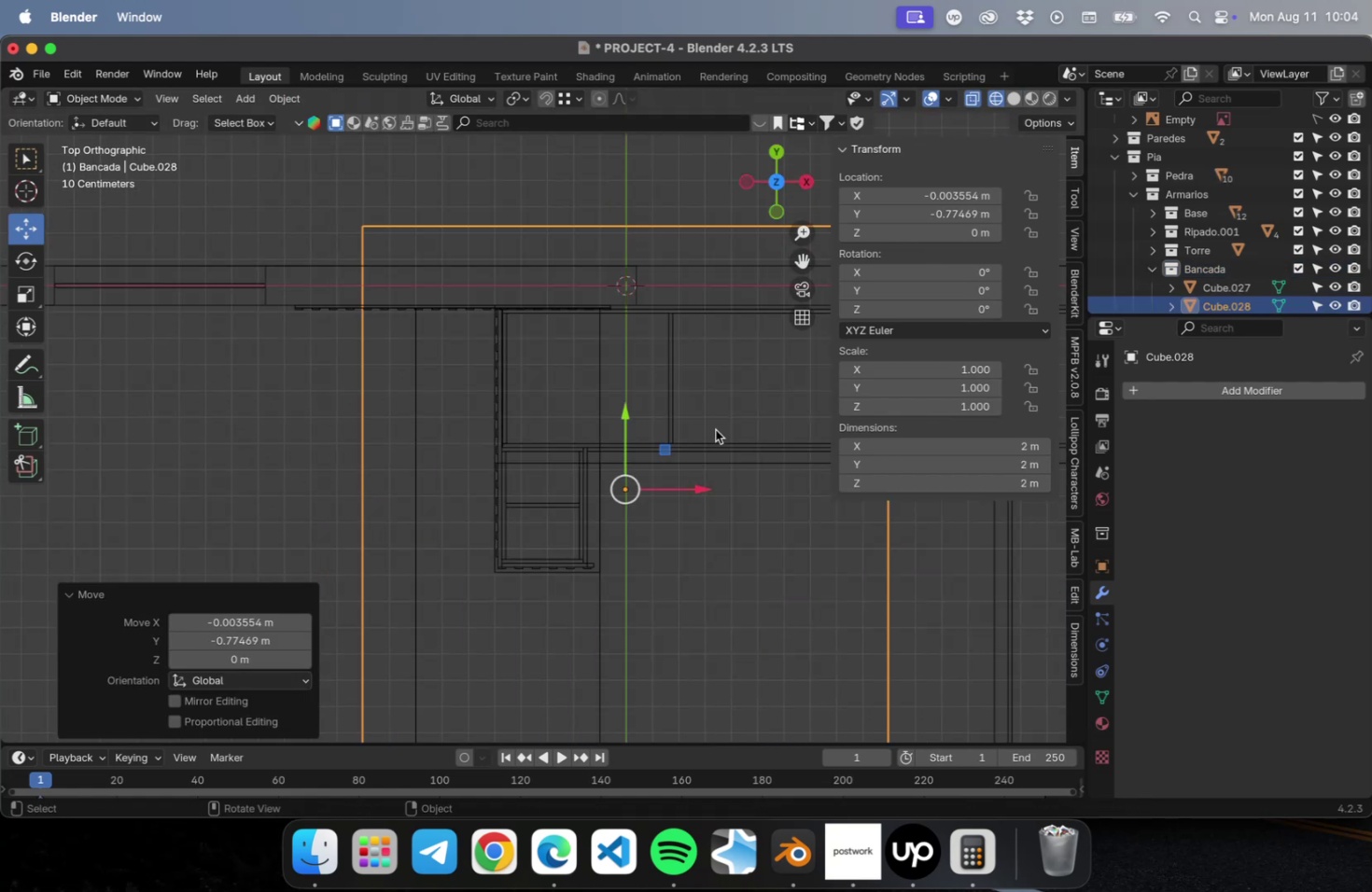 
key(S)
 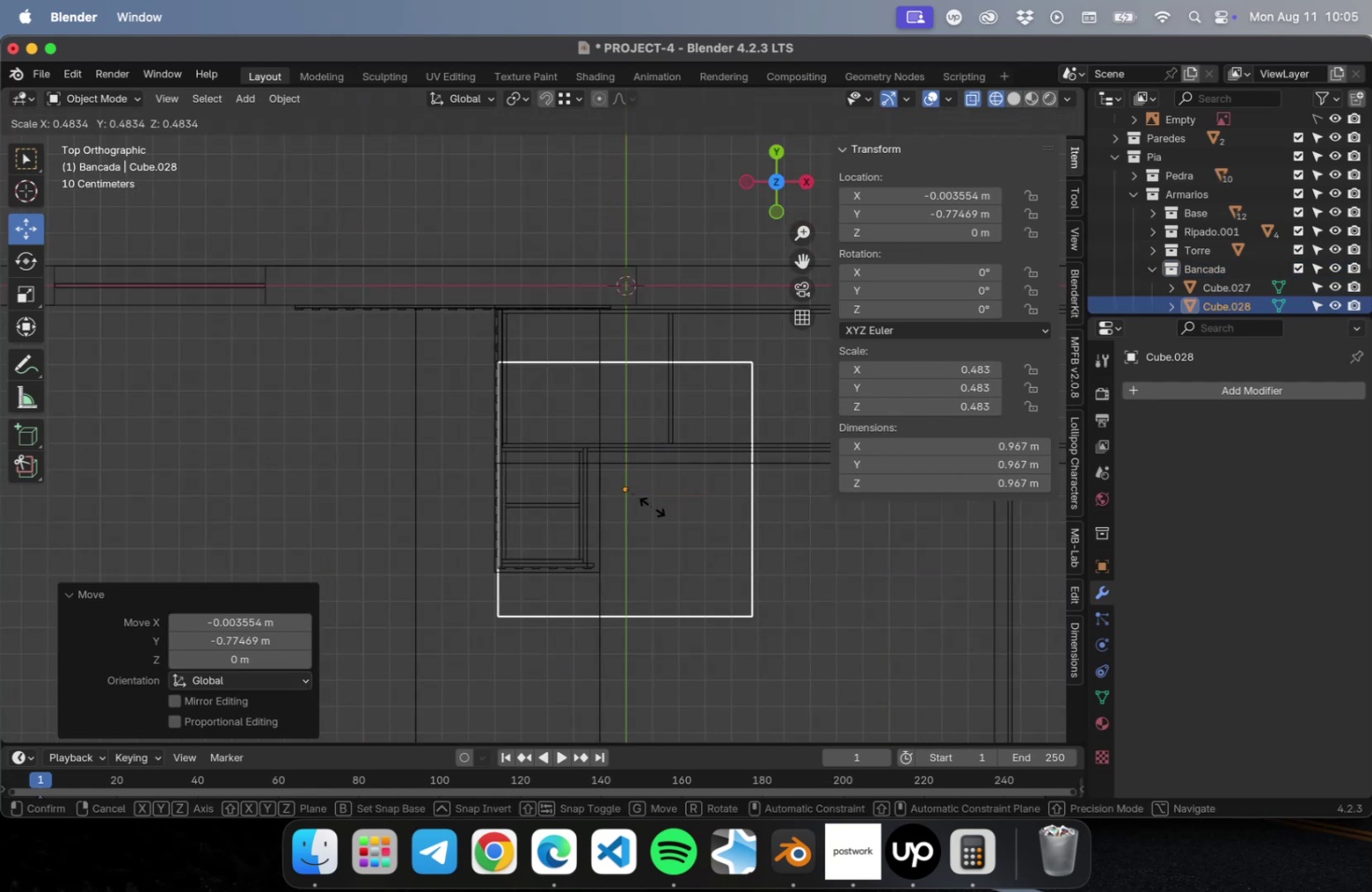 
left_click([653, 506])
 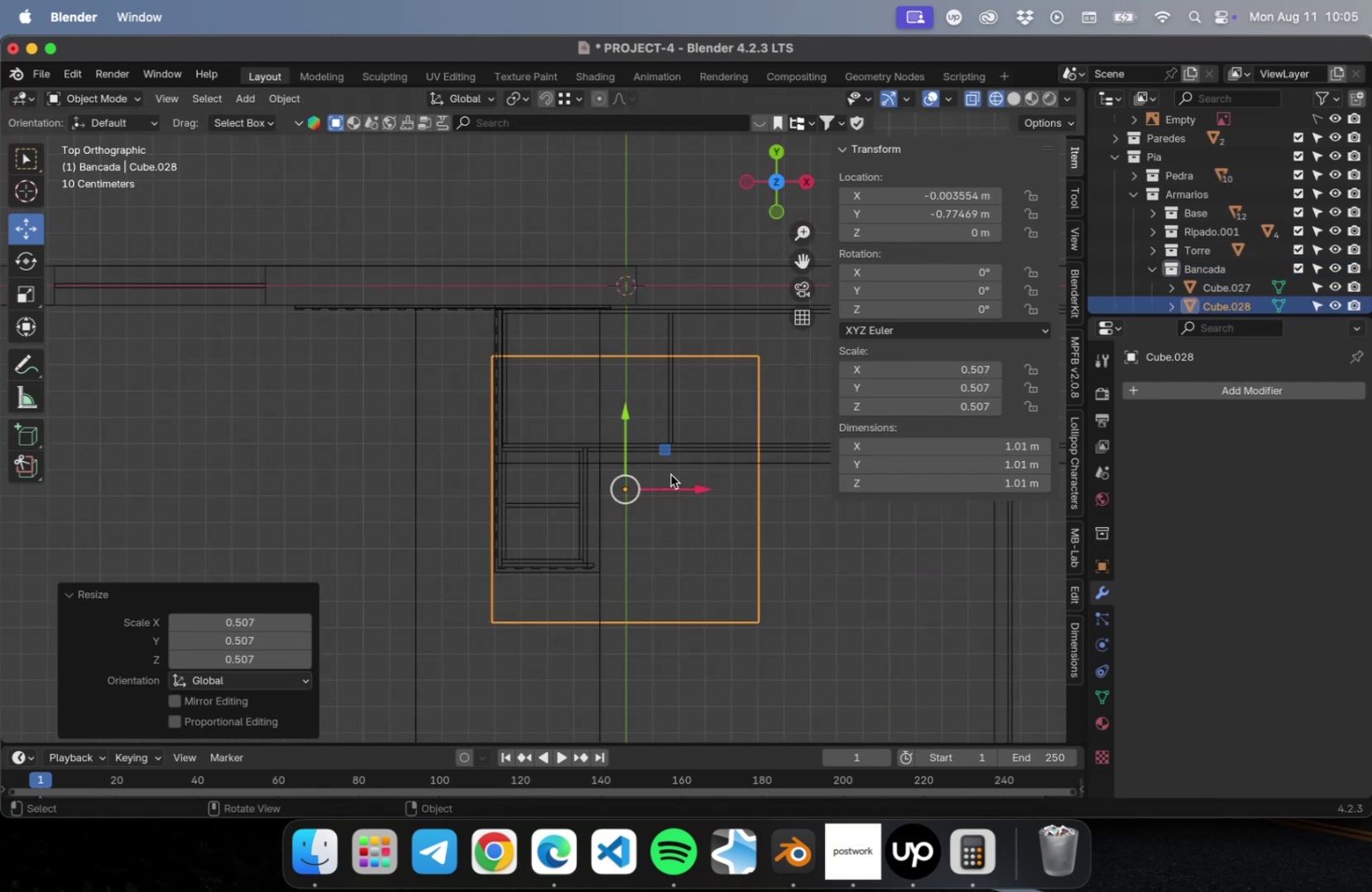 
key(Tab)
 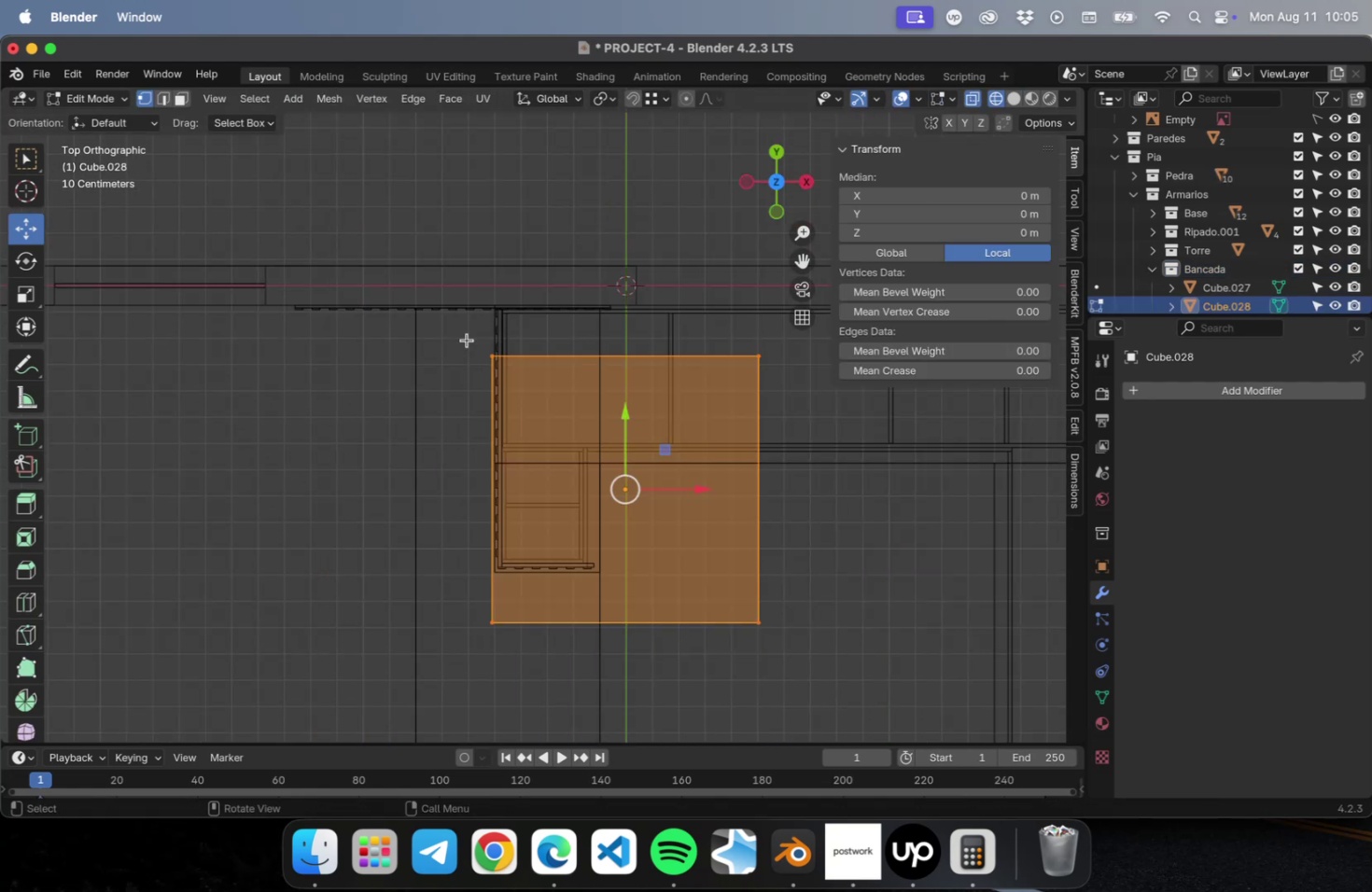 
left_click_drag(start_coordinate=[410, 303], to_coordinate=[861, 401])
 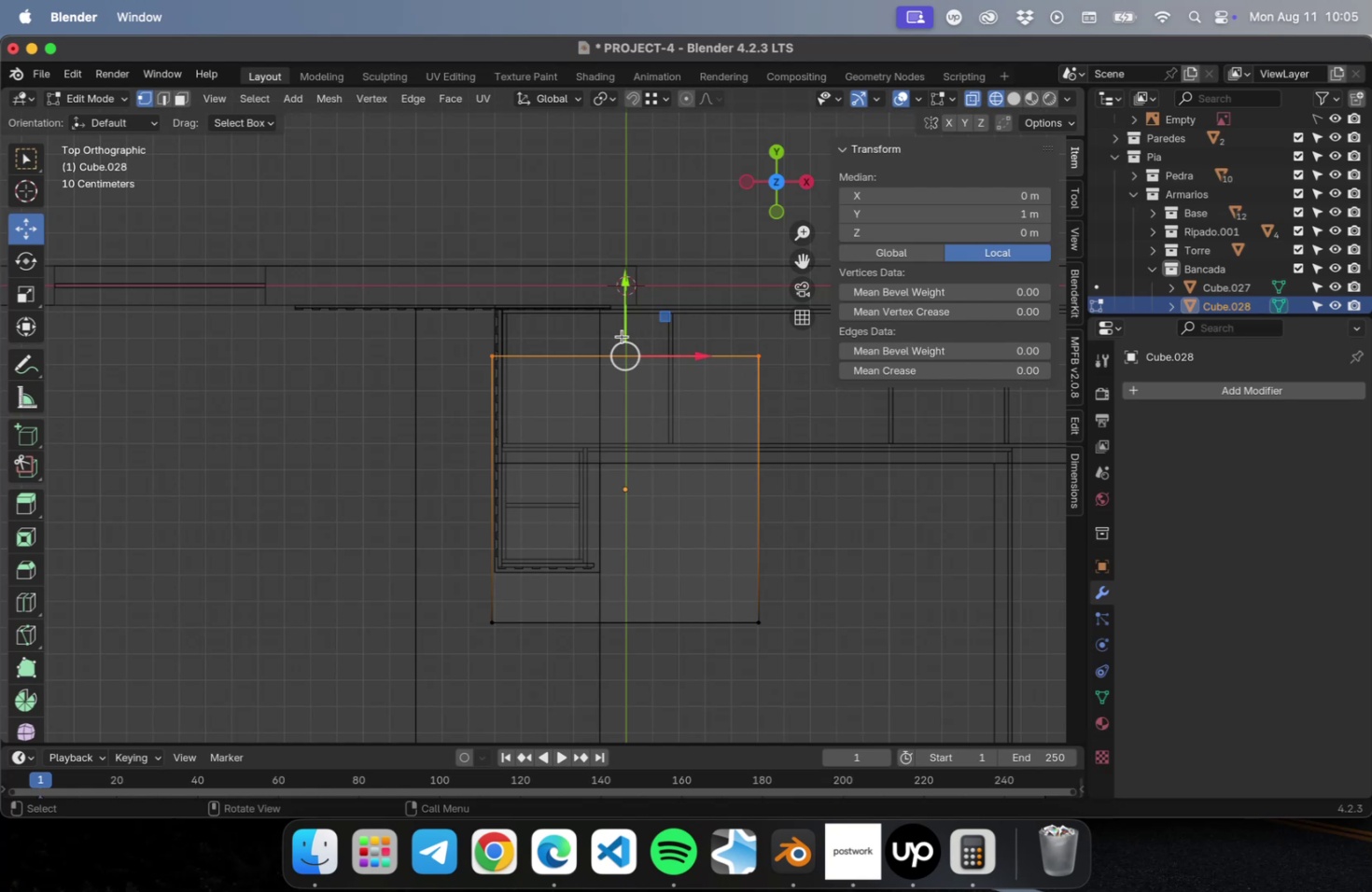 
scroll: coordinate [634, 327], scroll_direction: up, amount: 9.0
 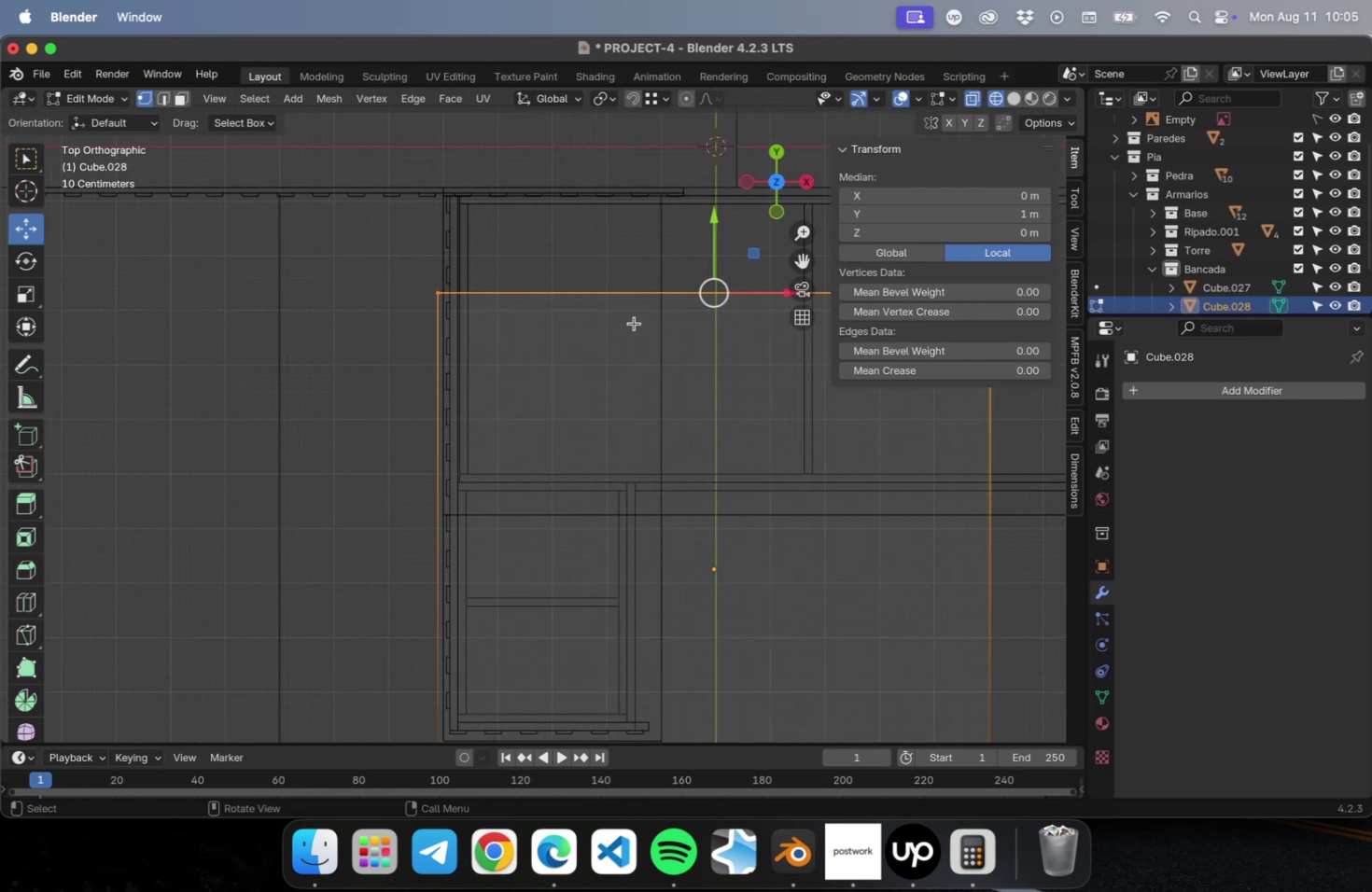 
hold_key(key=ShiftLeft, duration=0.74)
 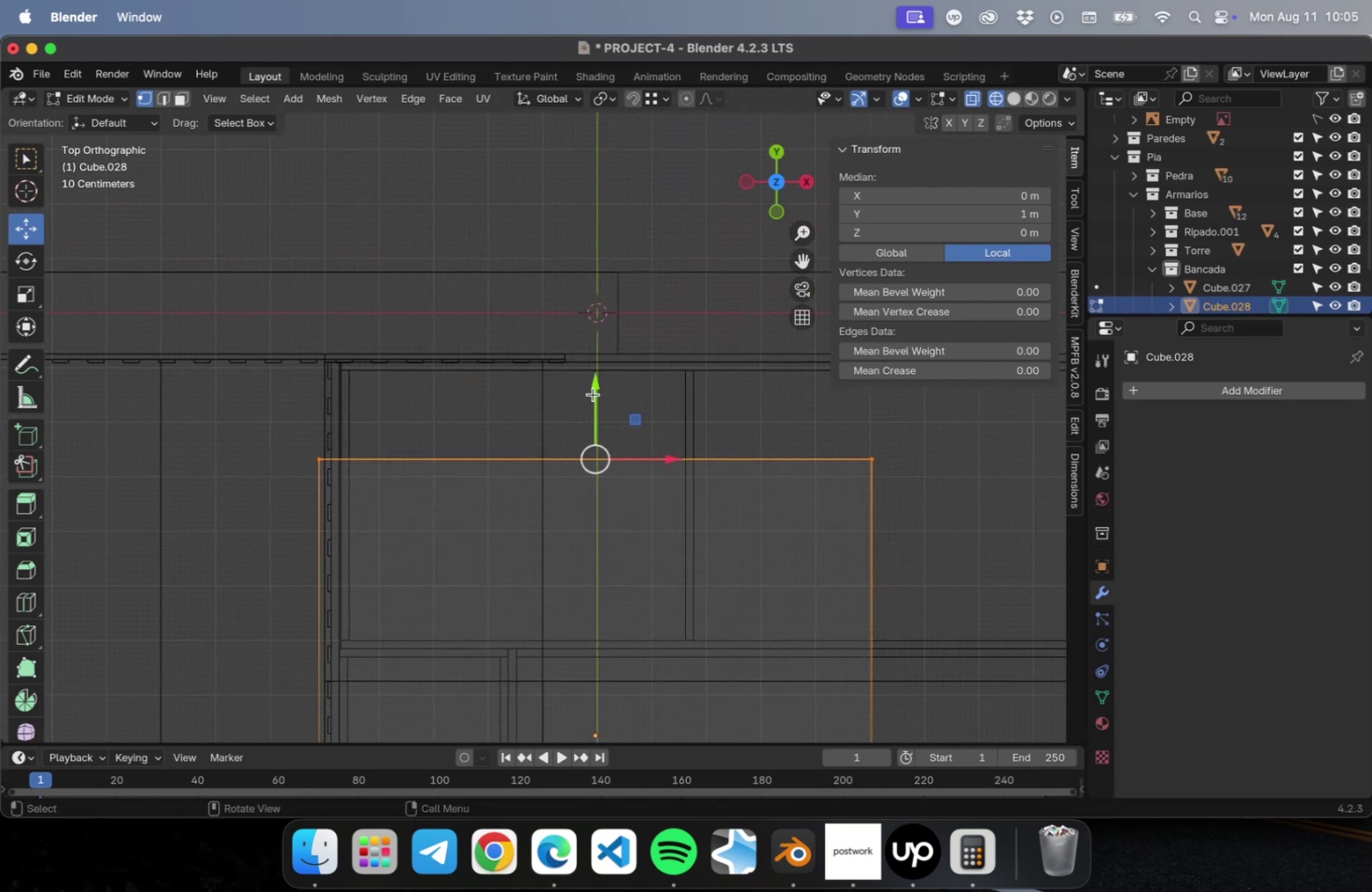 
left_click_drag(start_coordinate=[595, 389], to_coordinate=[606, 282])
 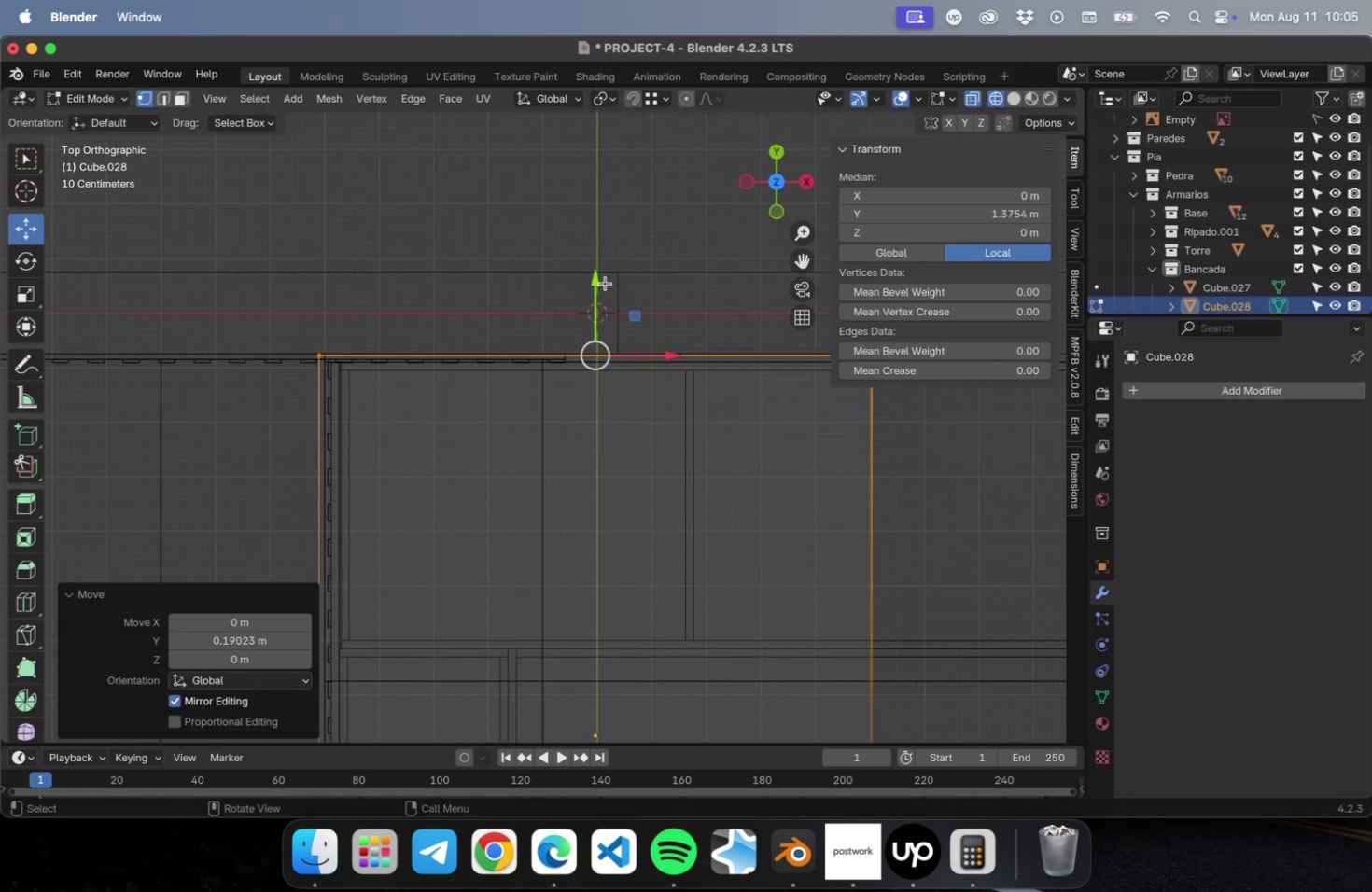 
key(Shift+ShiftLeft)
 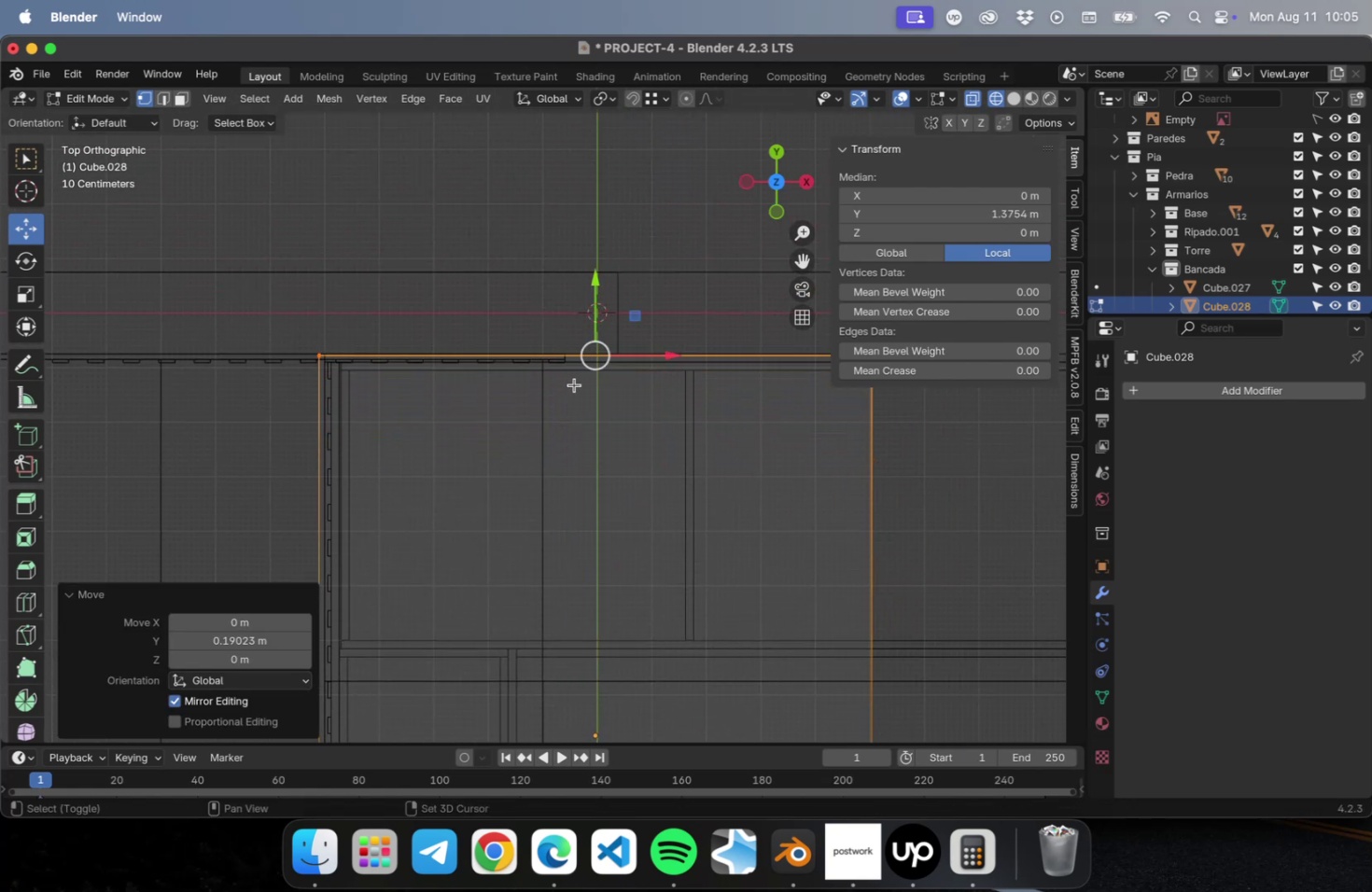 
scroll: coordinate [574, 385], scroll_direction: down, amount: 2.0
 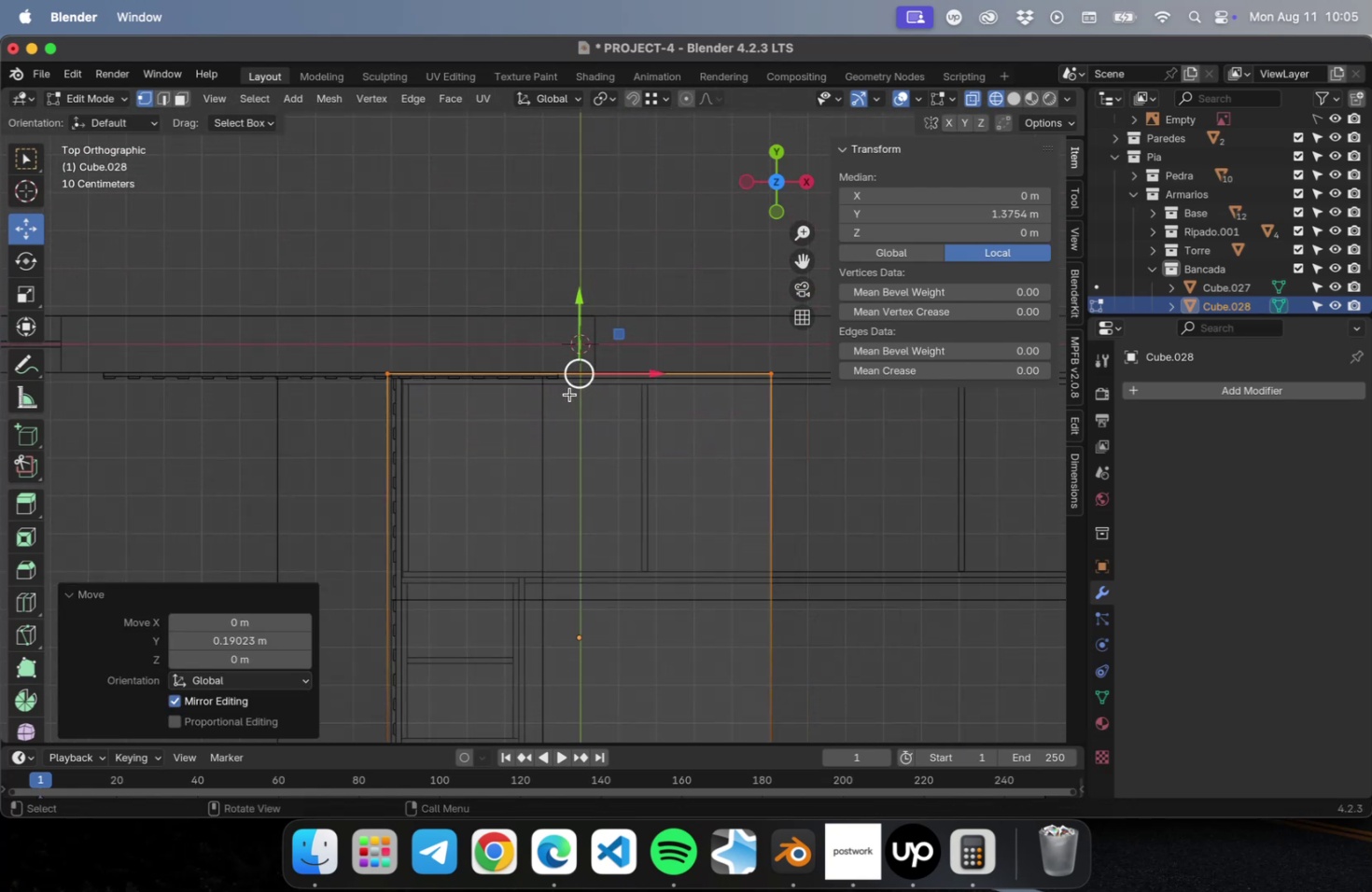 
hold_key(key=ShiftLeft, duration=0.56)
 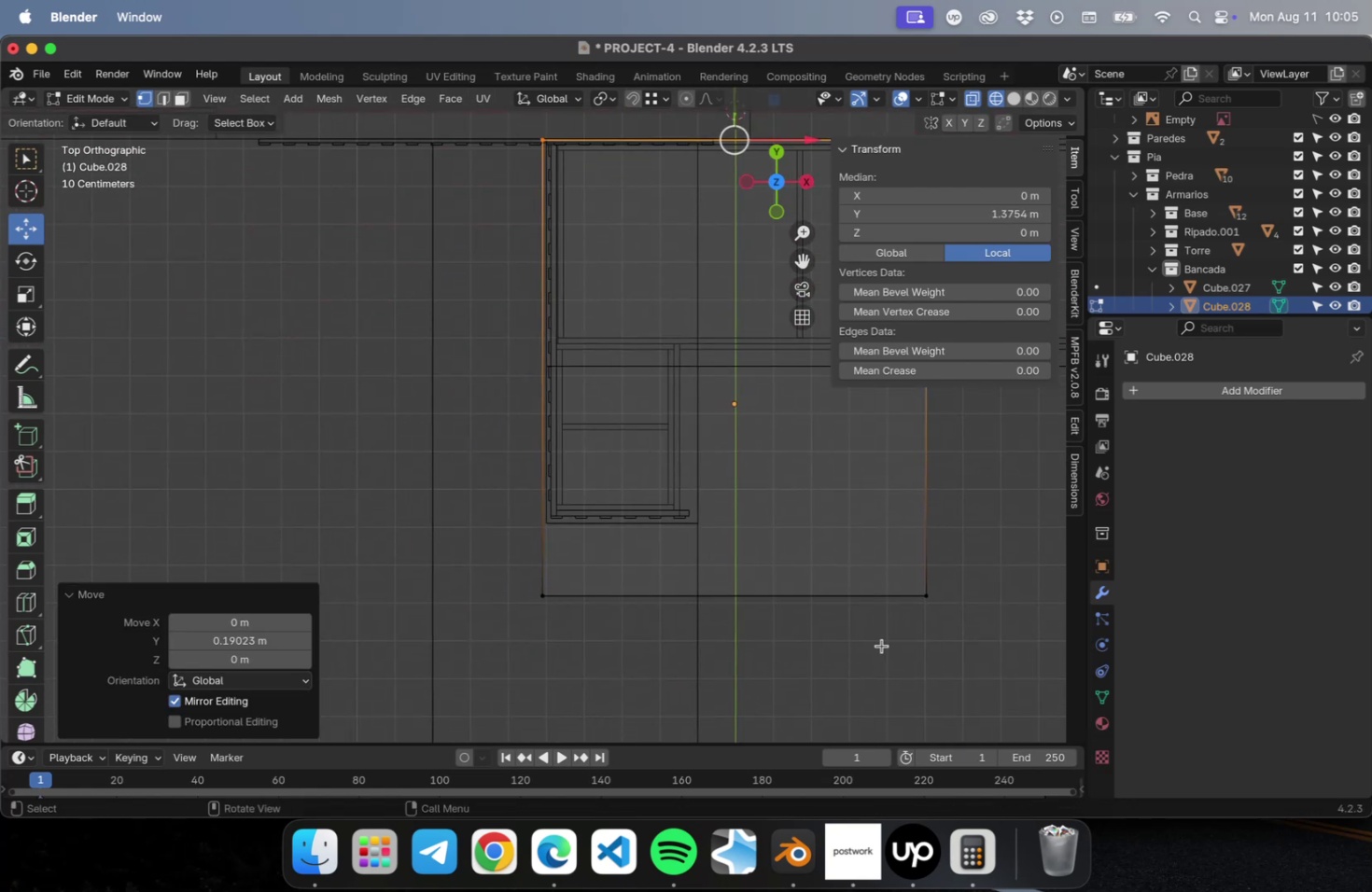 
left_click_drag(start_coordinate=[985, 644], to_coordinate=[447, 565])
 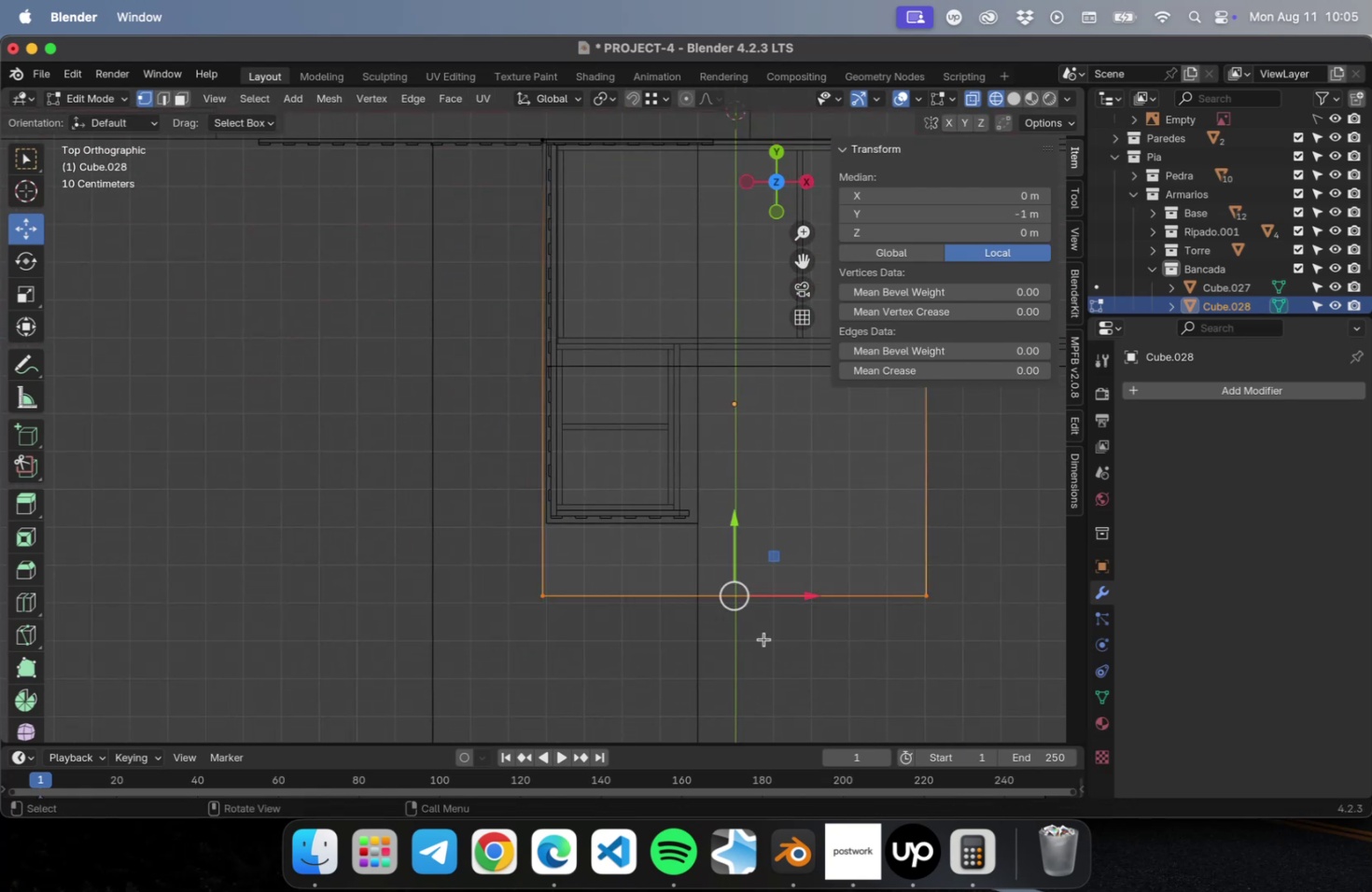 
scroll: coordinate [767, 654], scroll_direction: up, amount: 22.0
 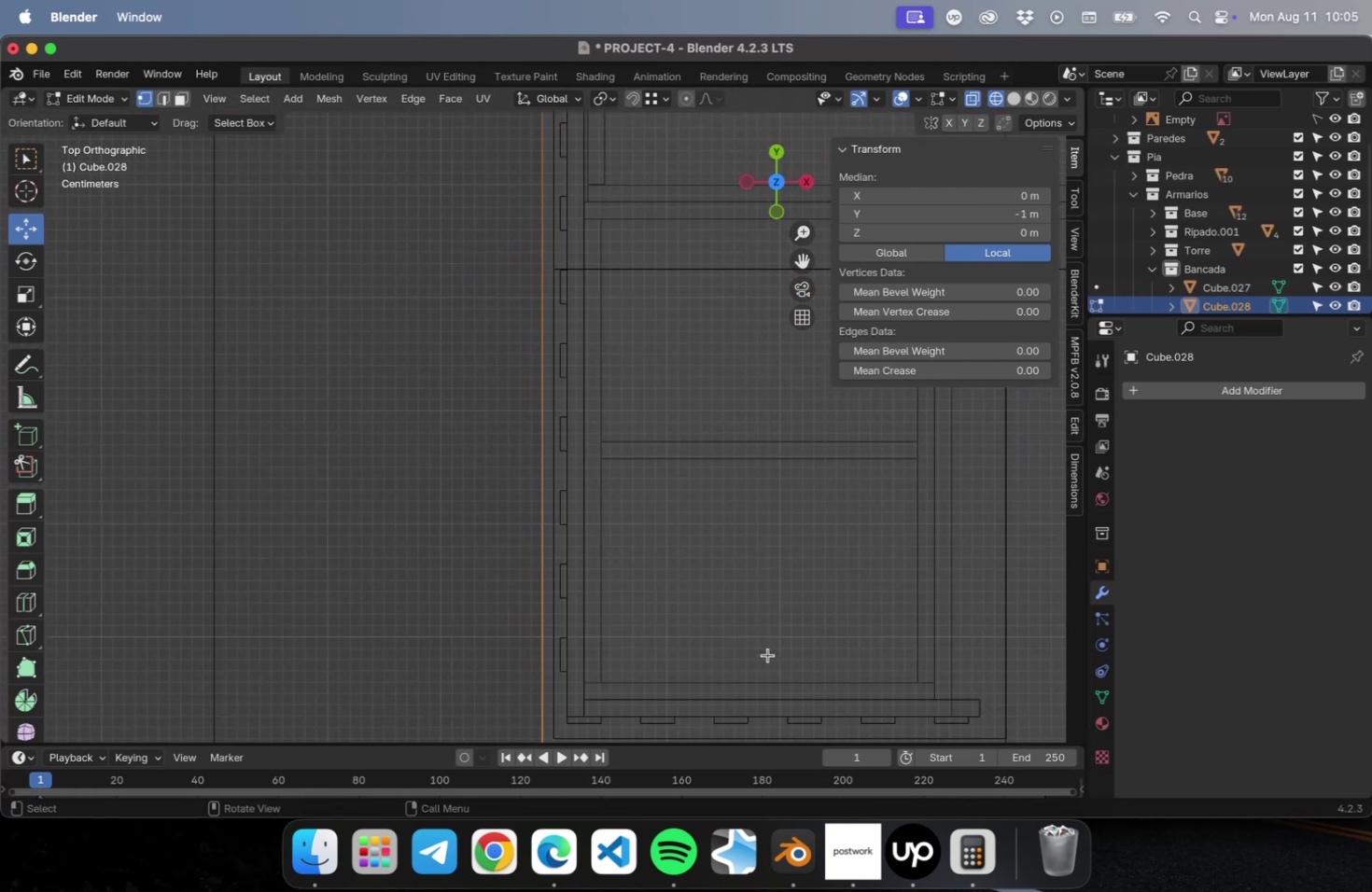 
hold_key(key=ShiftLeft, duration=0.57)
 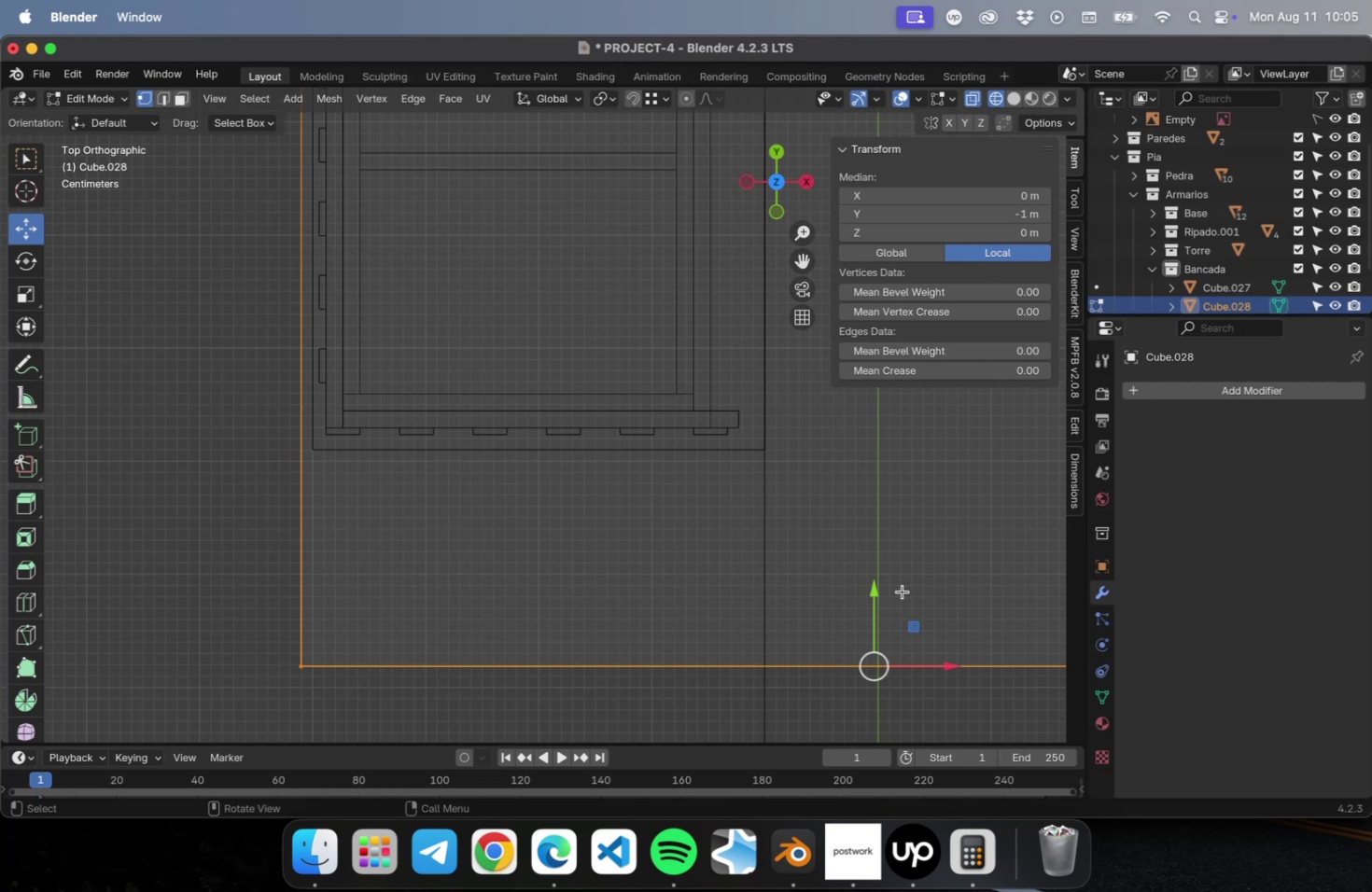 
left_click_drag(start_coordinate=[875, 595], to_coordinate=[885, 362])
 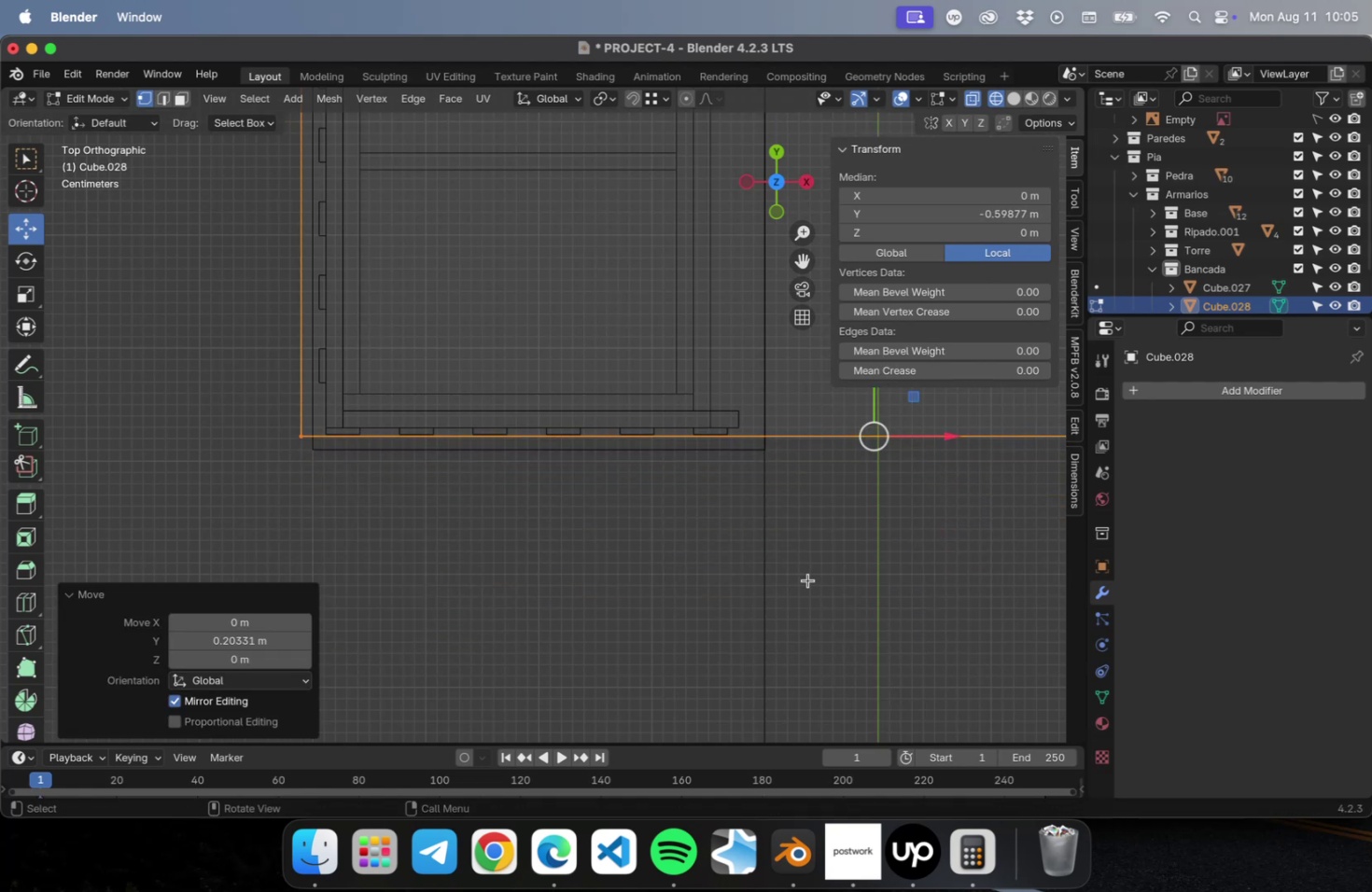 
scroll: coordinate [803, 578], scroll_direction: down, amount: 15.0
 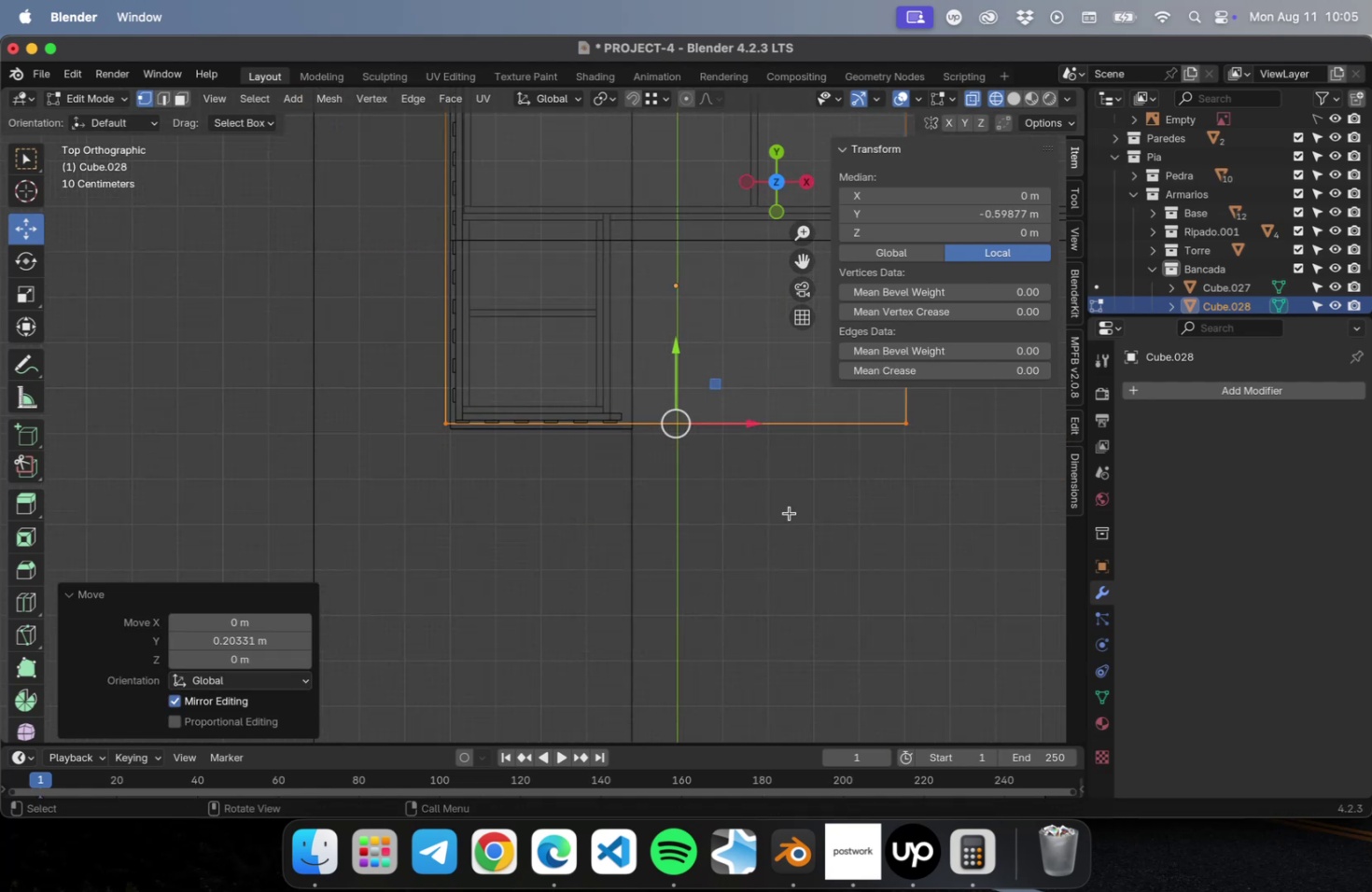 
hold_key(key=ShiftLeft, duration=0.42)
 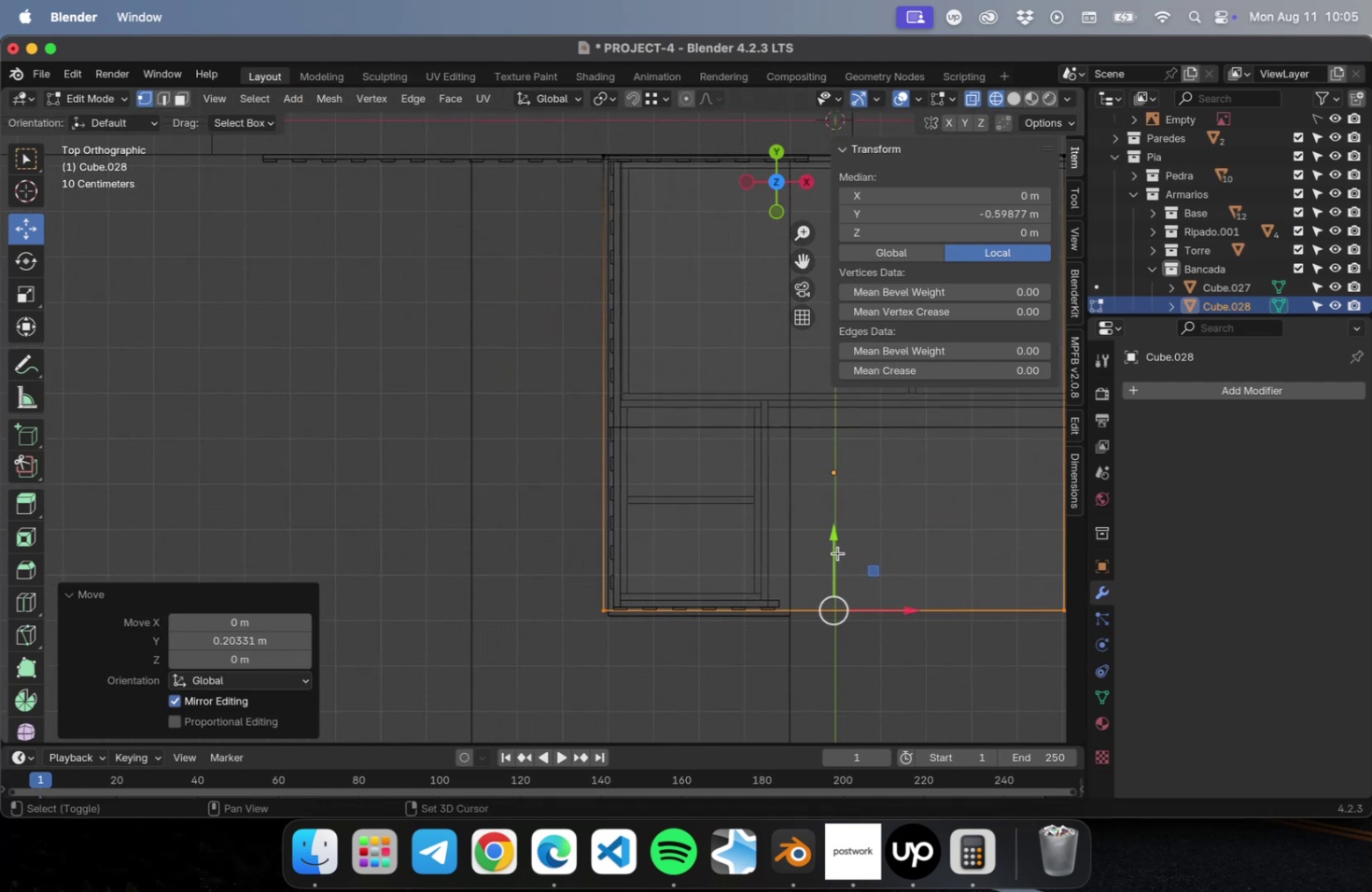 
scroll: coordinate [763, 502], scroll_direction: down, amount: 4.0
 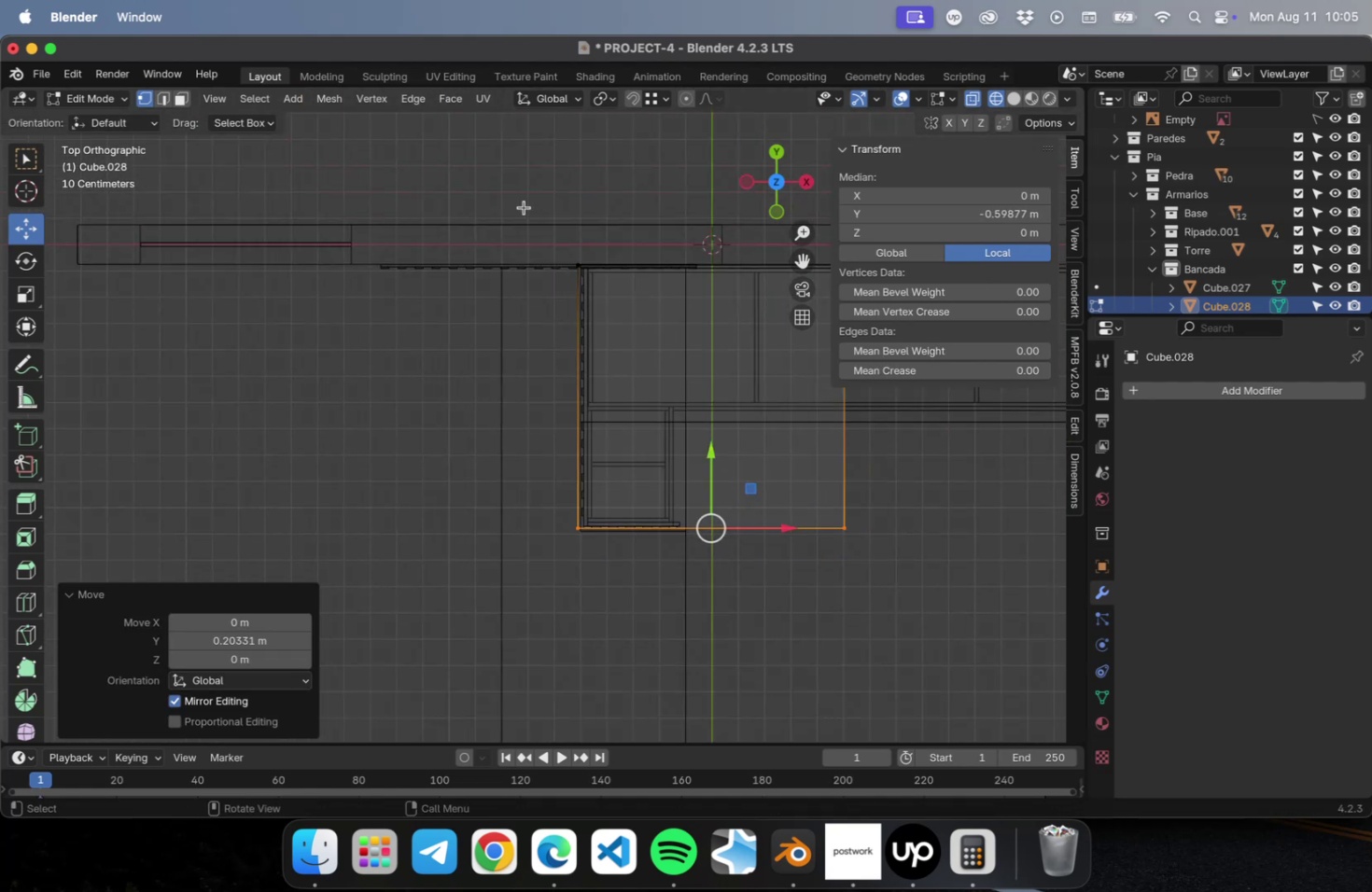 
left_click_drag(start_coordinate=[520, 207], to_coordinate=[642, 577])
 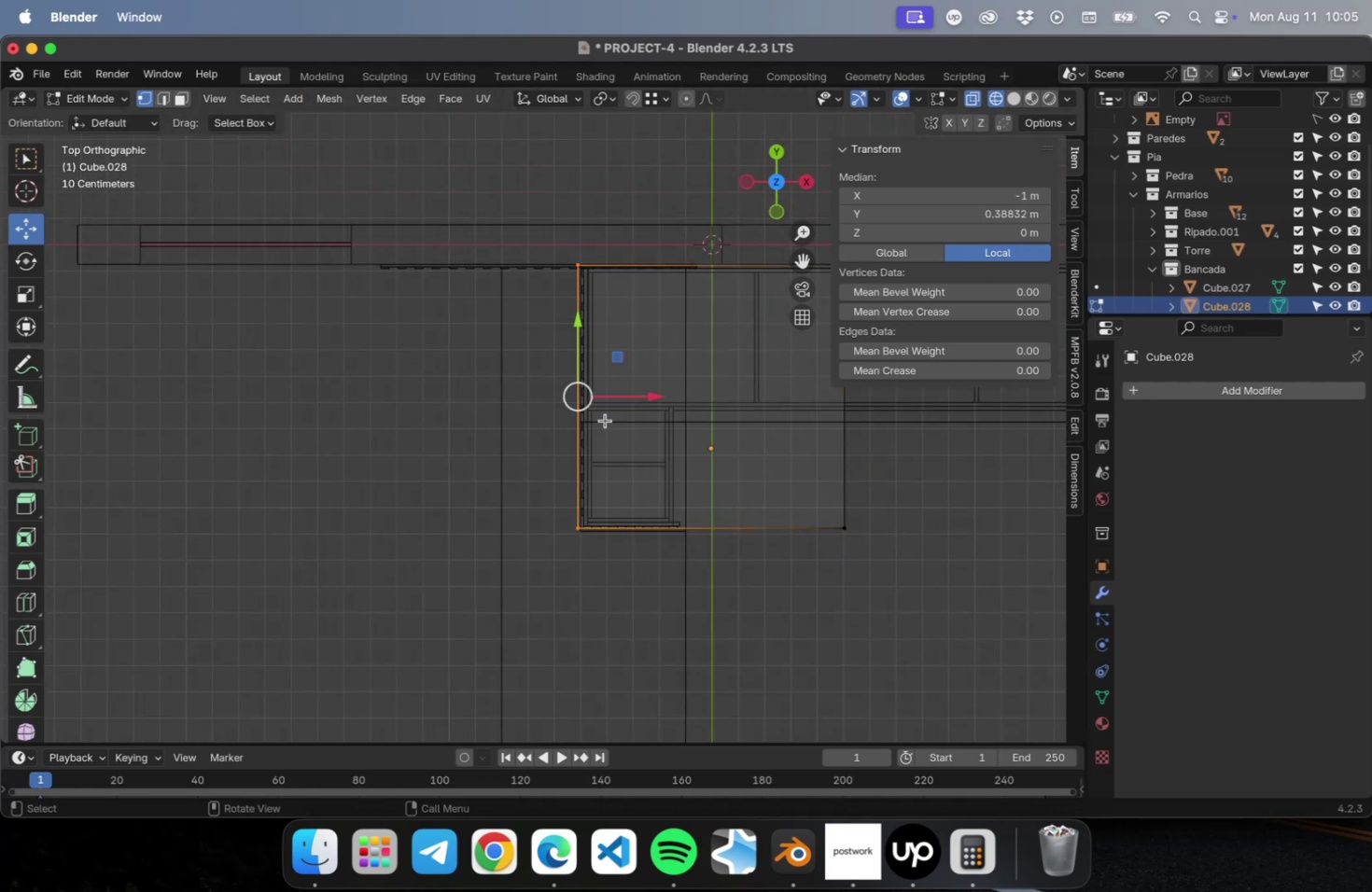 
scroll: coordinate [607, 397], scroll_direction: up, amount: 36.0
 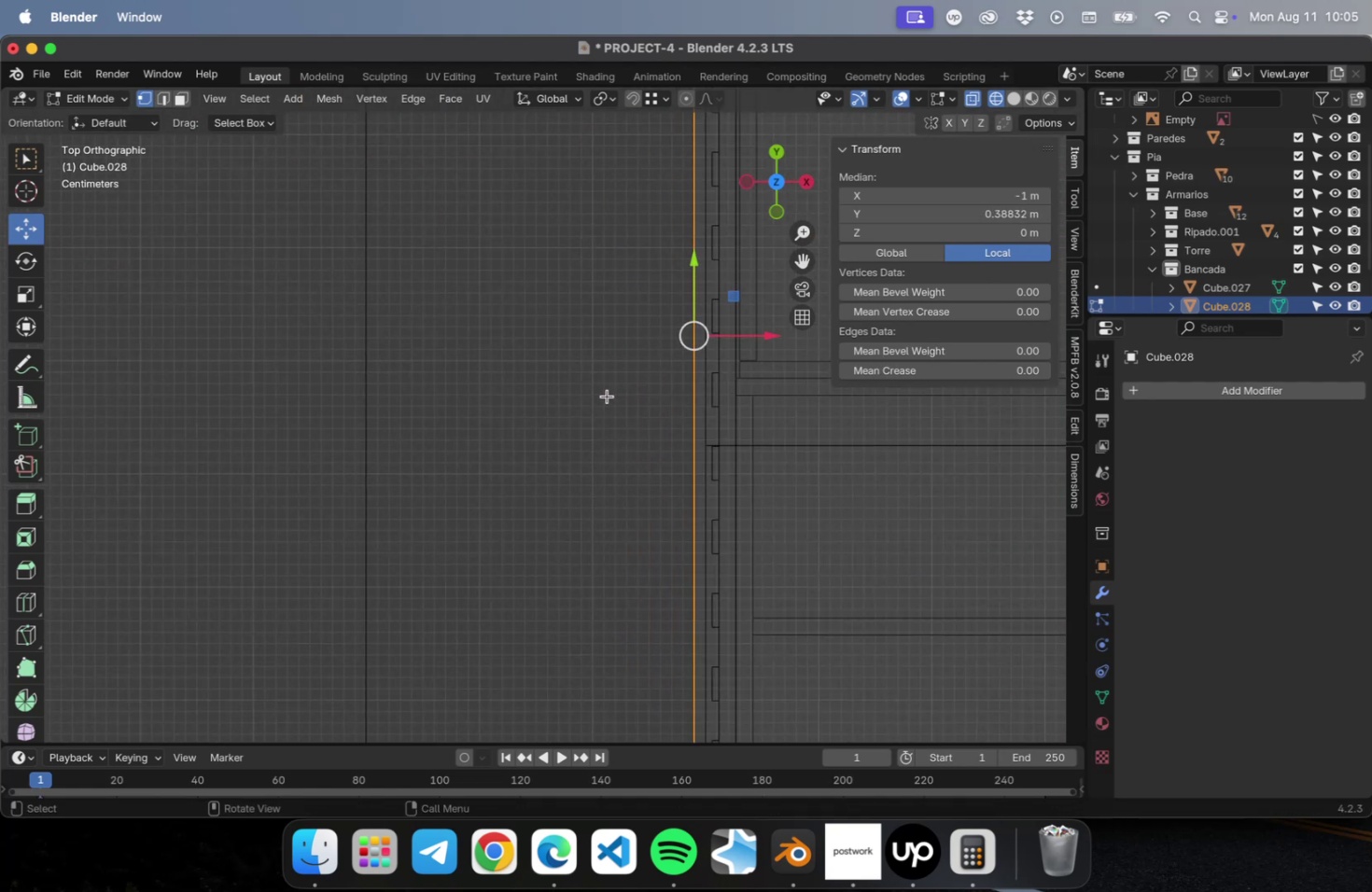 
hold_key(key=ShiftLeft, duration=0.42)
 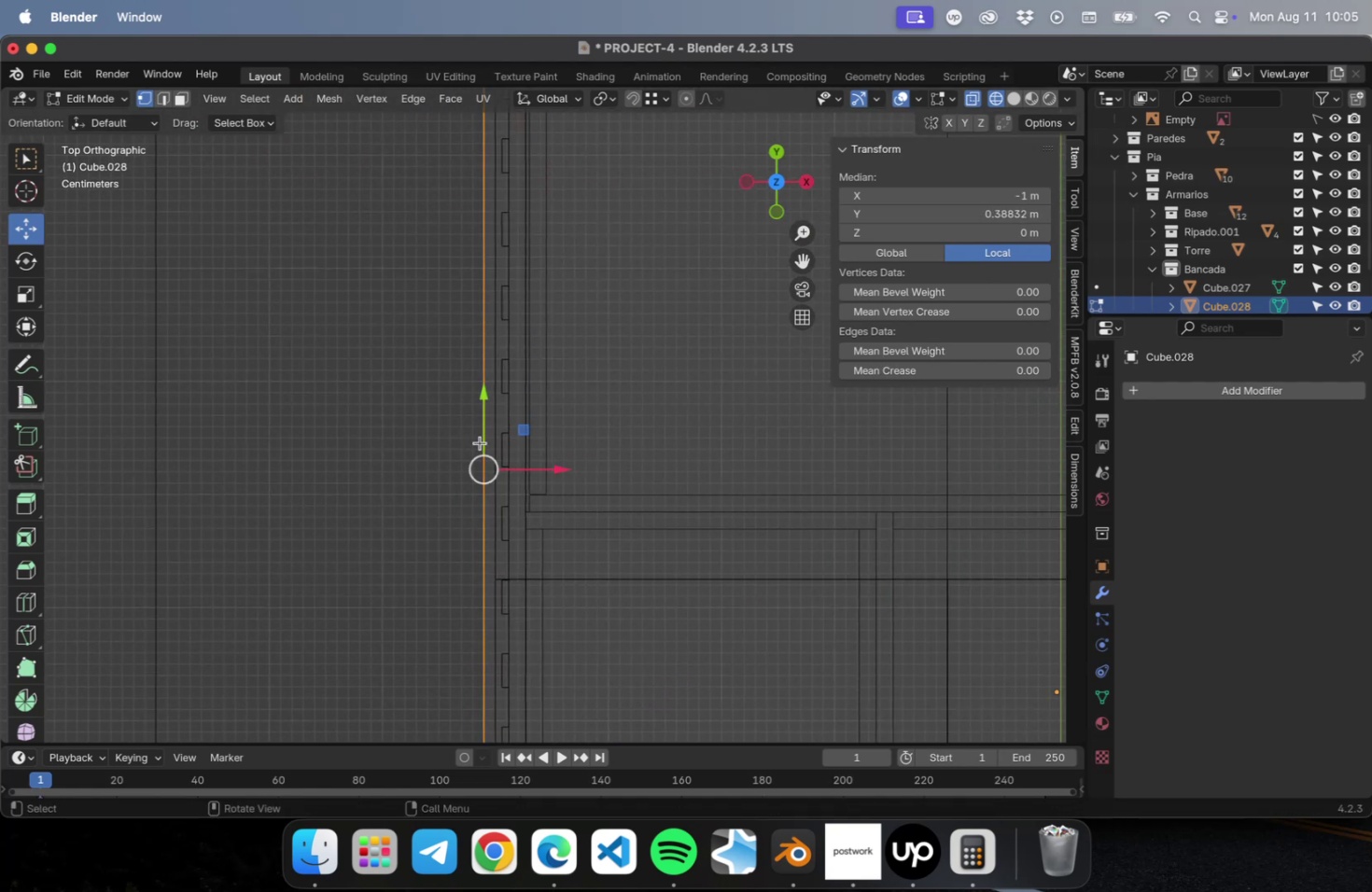 
scroll: coordinate [519, 433], scroll_direction: up, amount: 10.0
 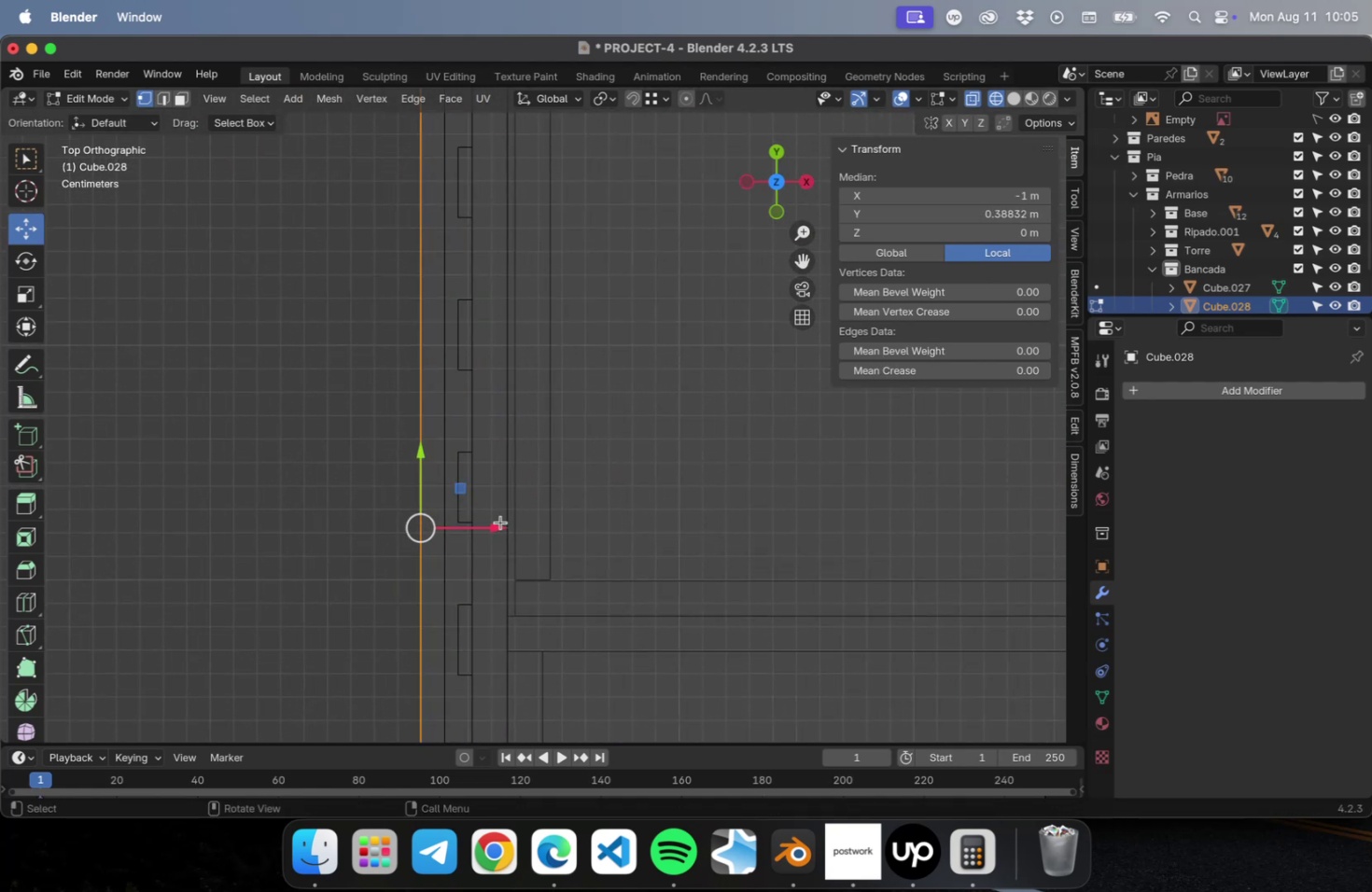 
left_click_drag(start_coordinate=[489, 530], to_coordinate=[531, 527])
 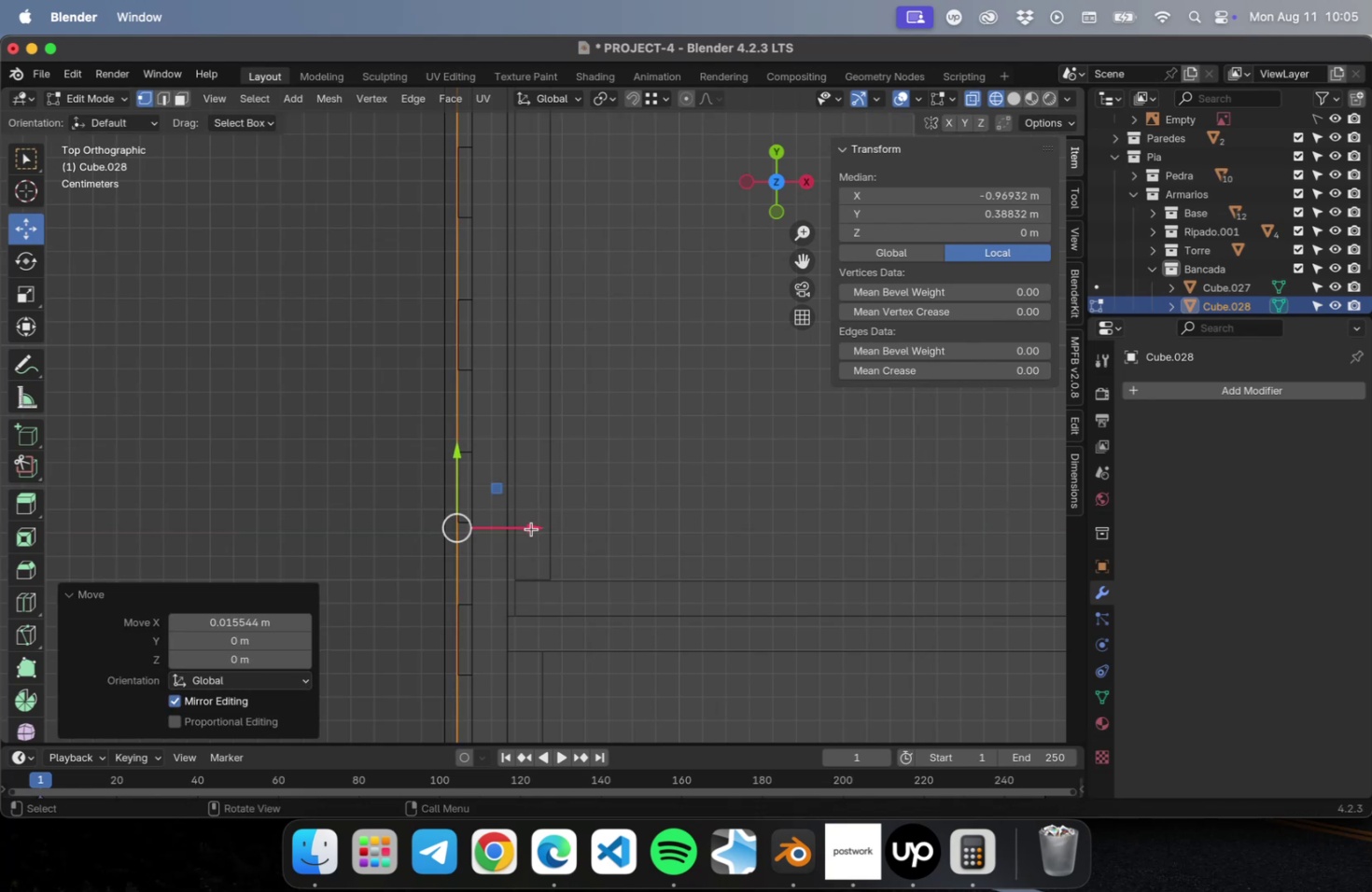 
key(Tab)
 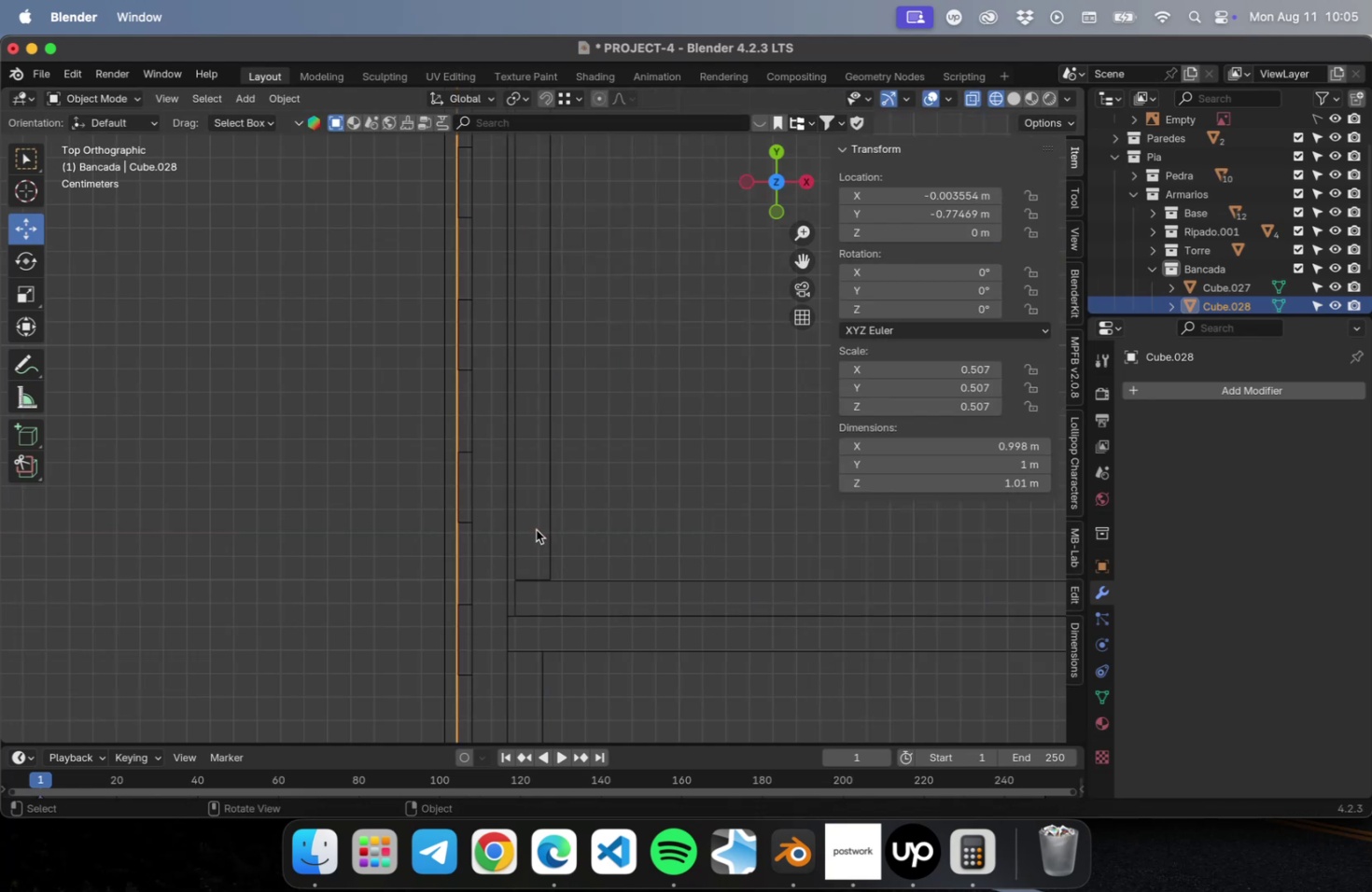 
scroll: coordinate [534, 531], scroll_direction: down, amount: 36.0
 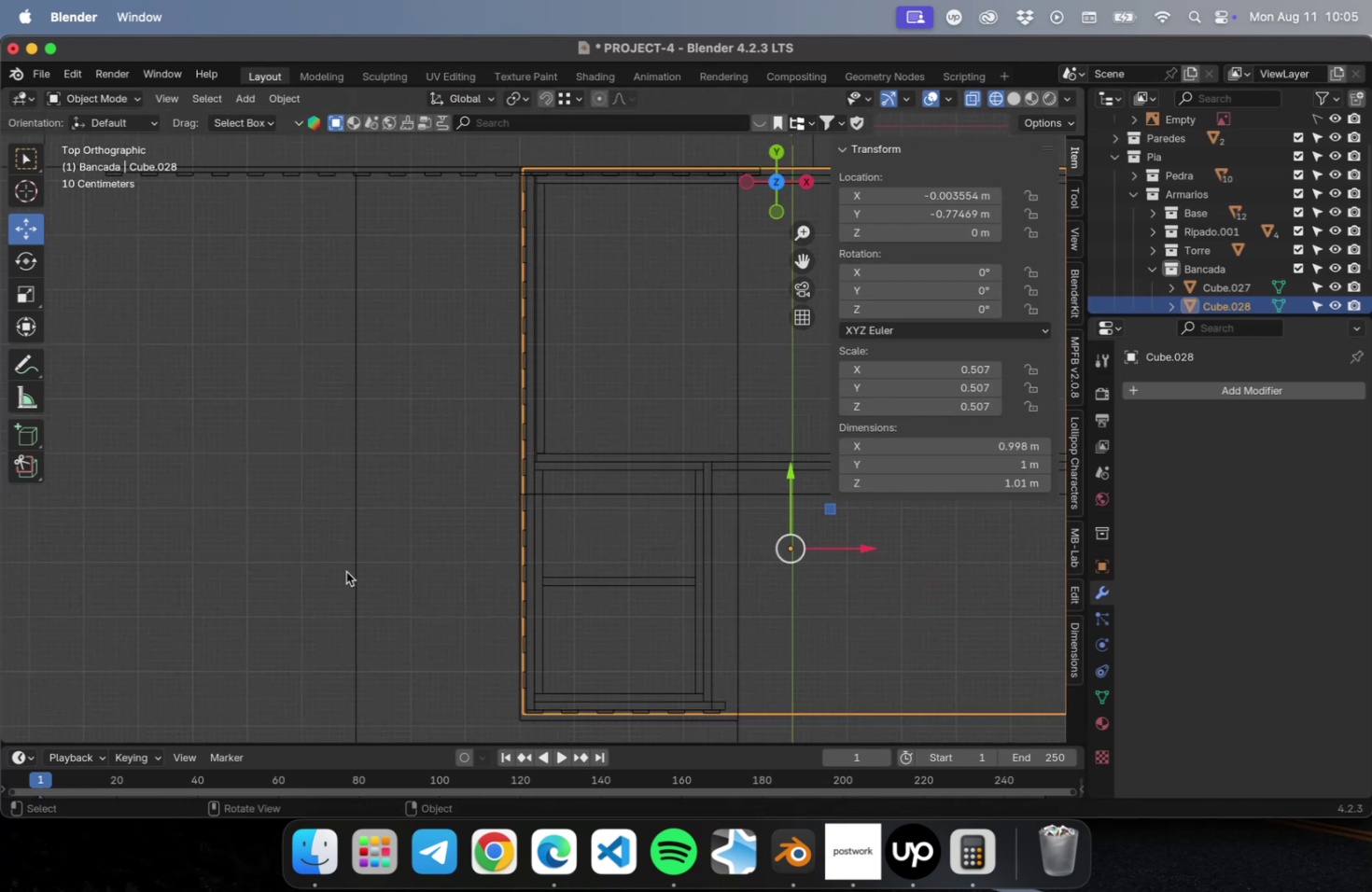 
left_click([354, 571])
 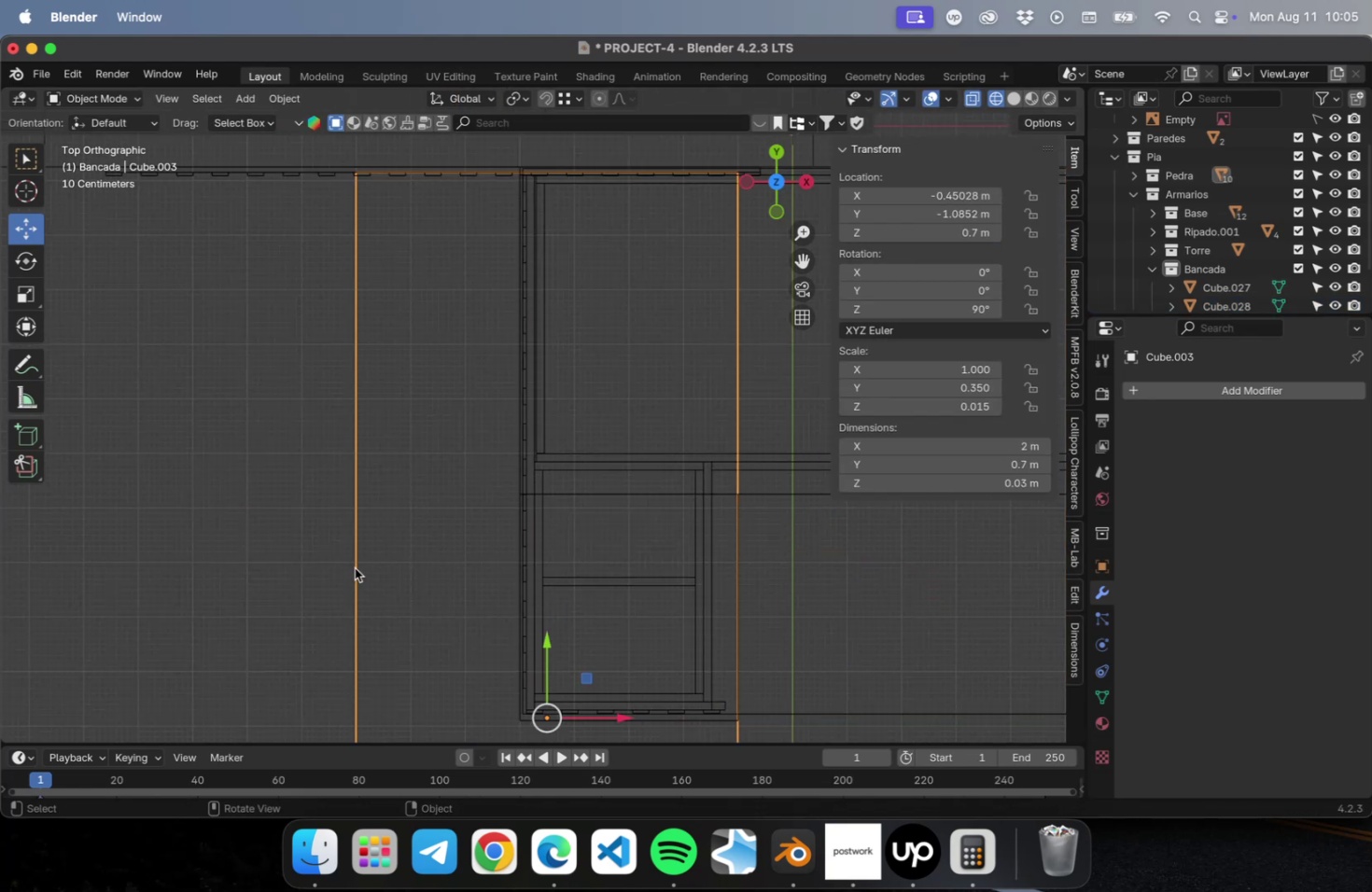 
scroll: coordinate [353, 569], scroll_direction: down, amount: 13.0
 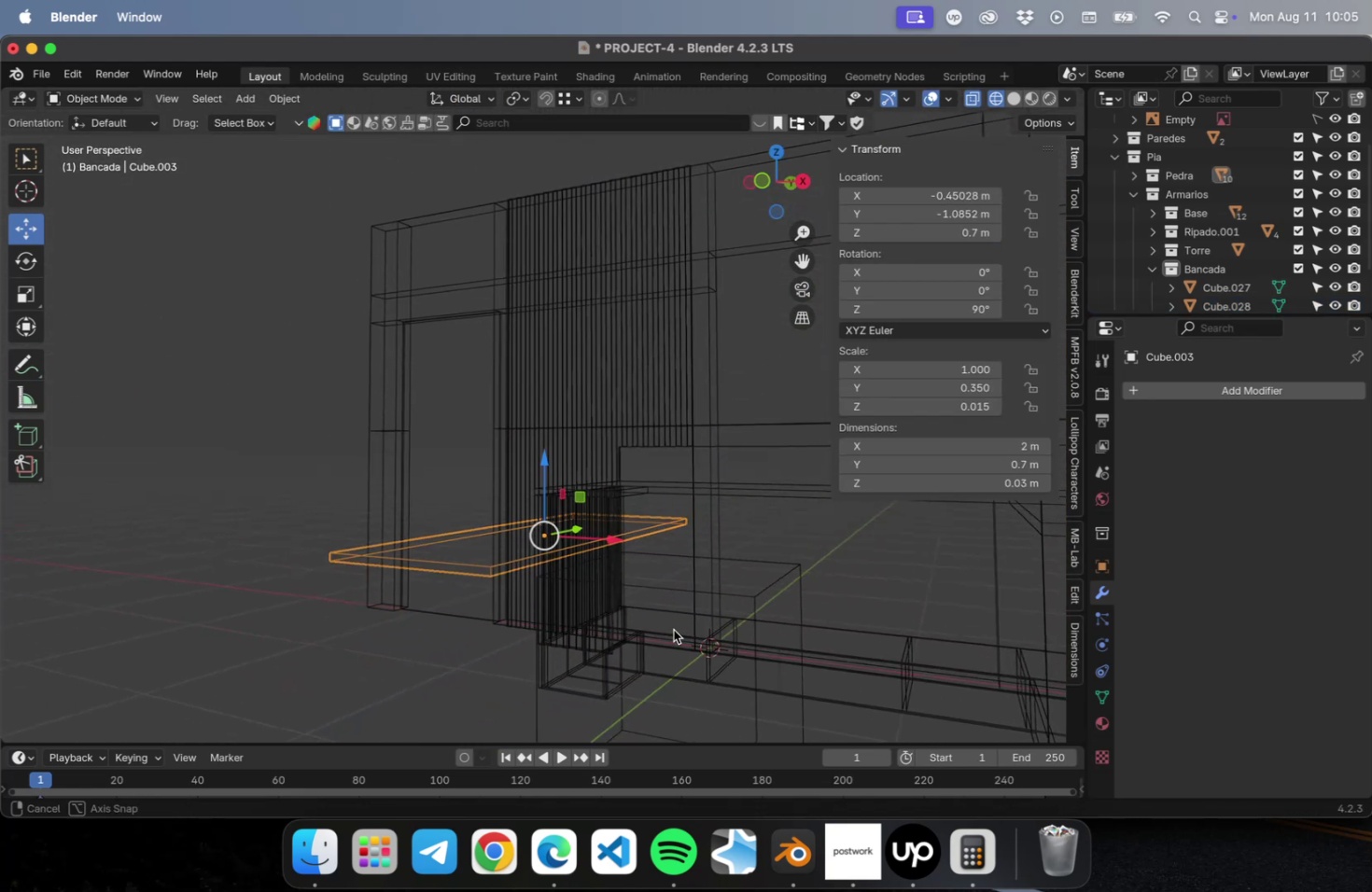 
left_click([689, 594])
 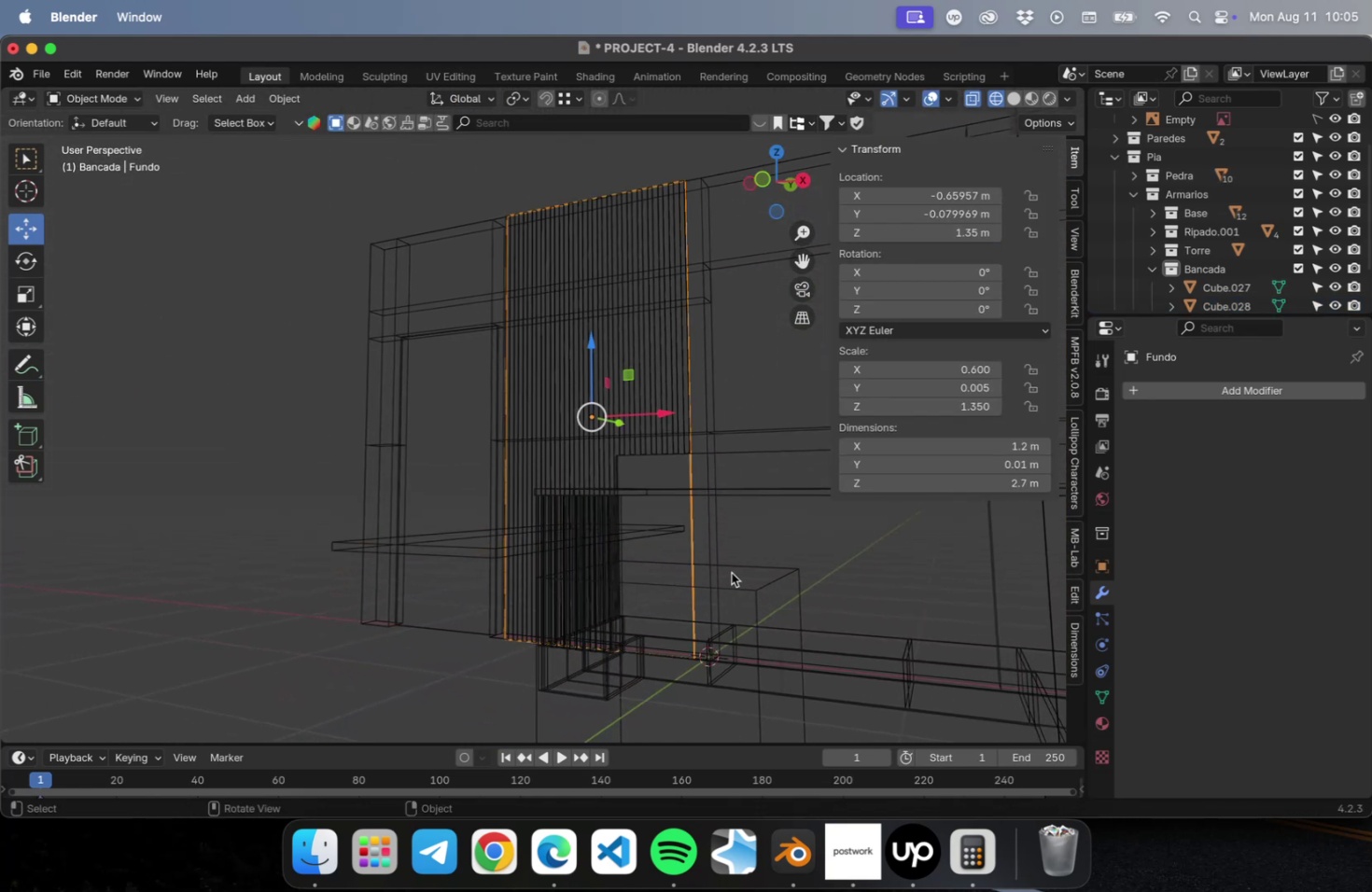 
left_click([735, 579])
 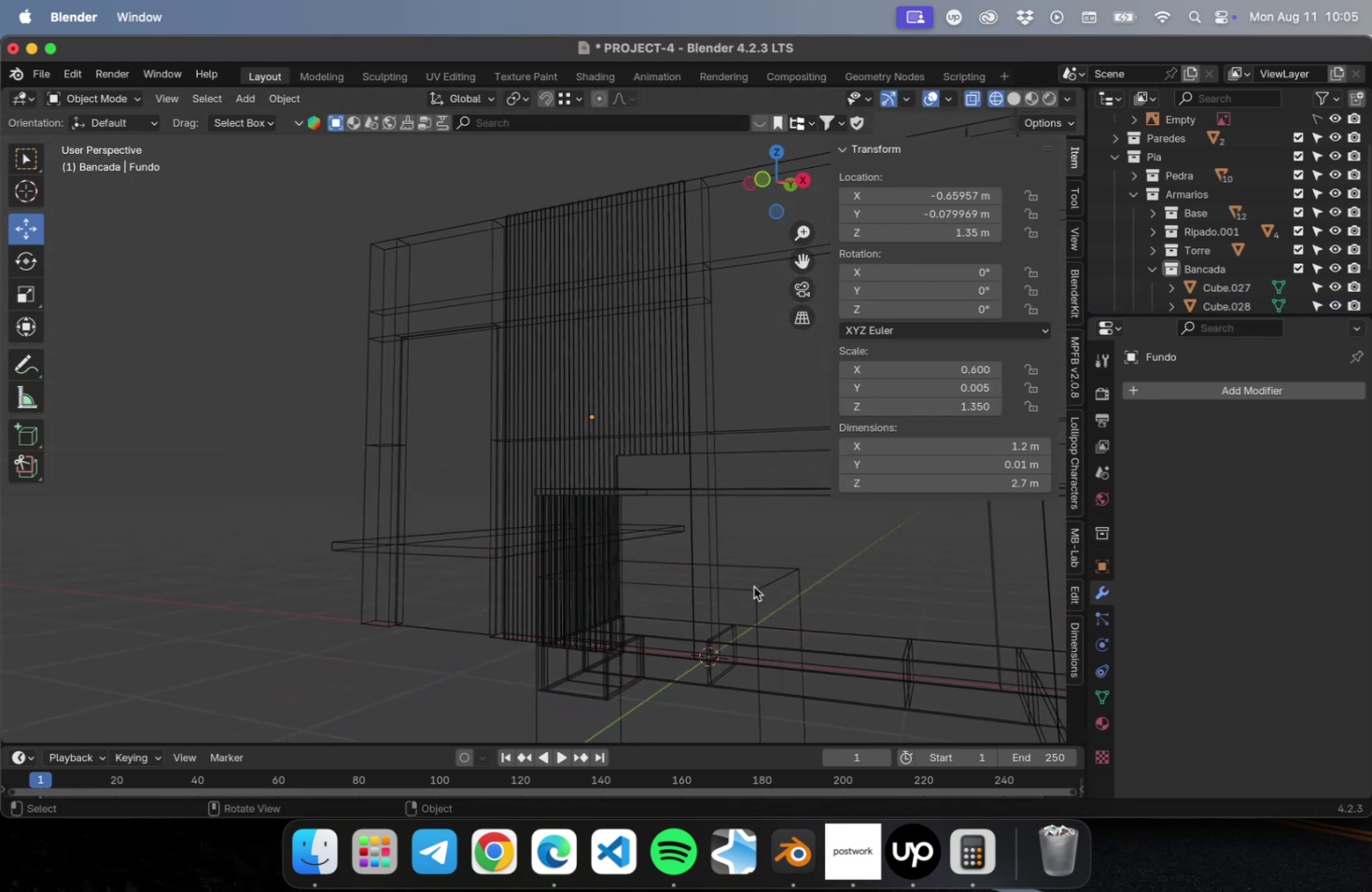 
left_click([756, 588])
 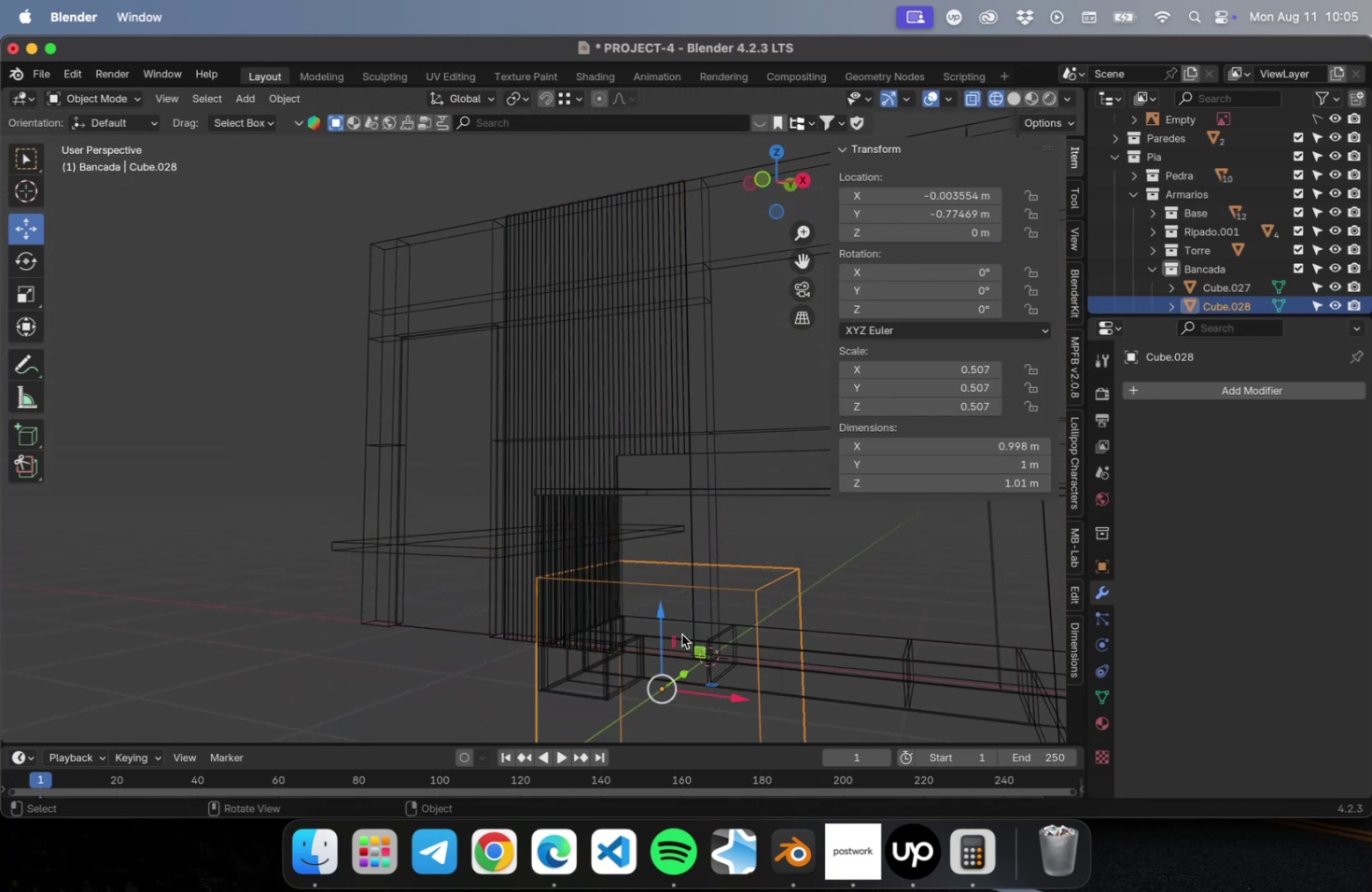 
left_click_drag(start_coordinate=[660, 616], to_coordinate=[632, 423])
 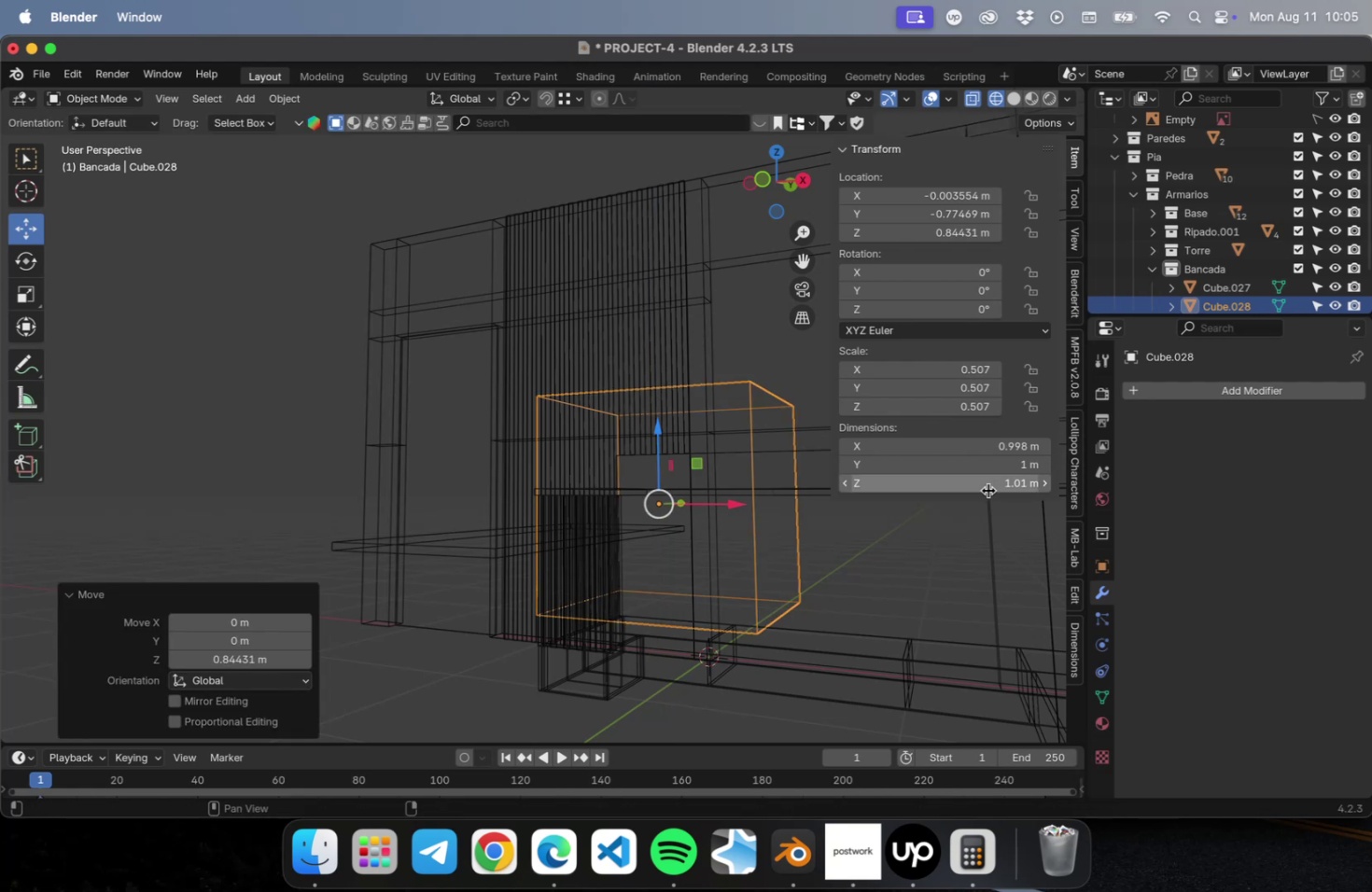 
left_click_drag(start_coordinate=[985, 483], to_coordinate=[975, 483])
 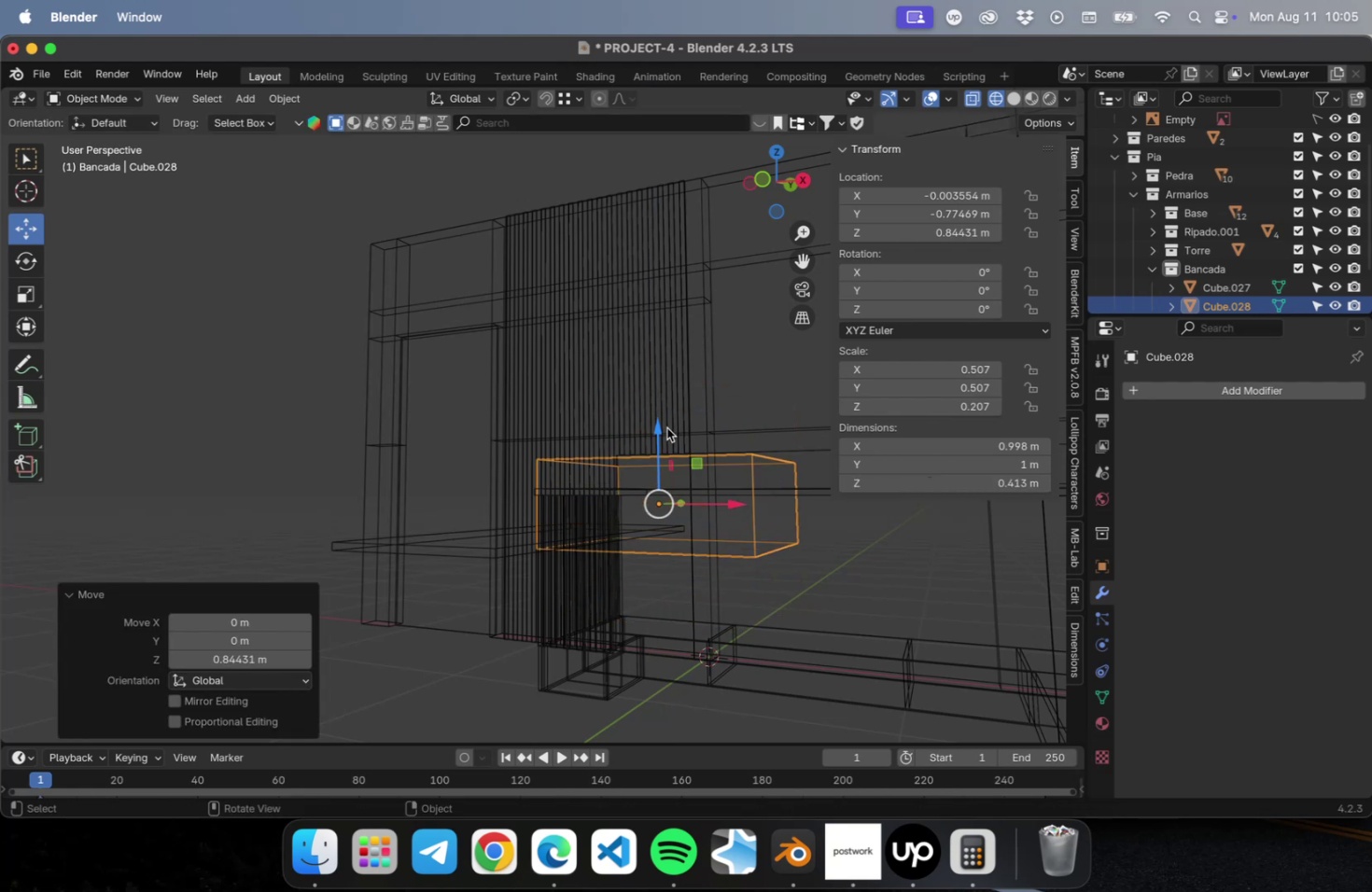 
left_click_drag(start_coordinate=[648, 427], to_coordinate=[647, 461])
 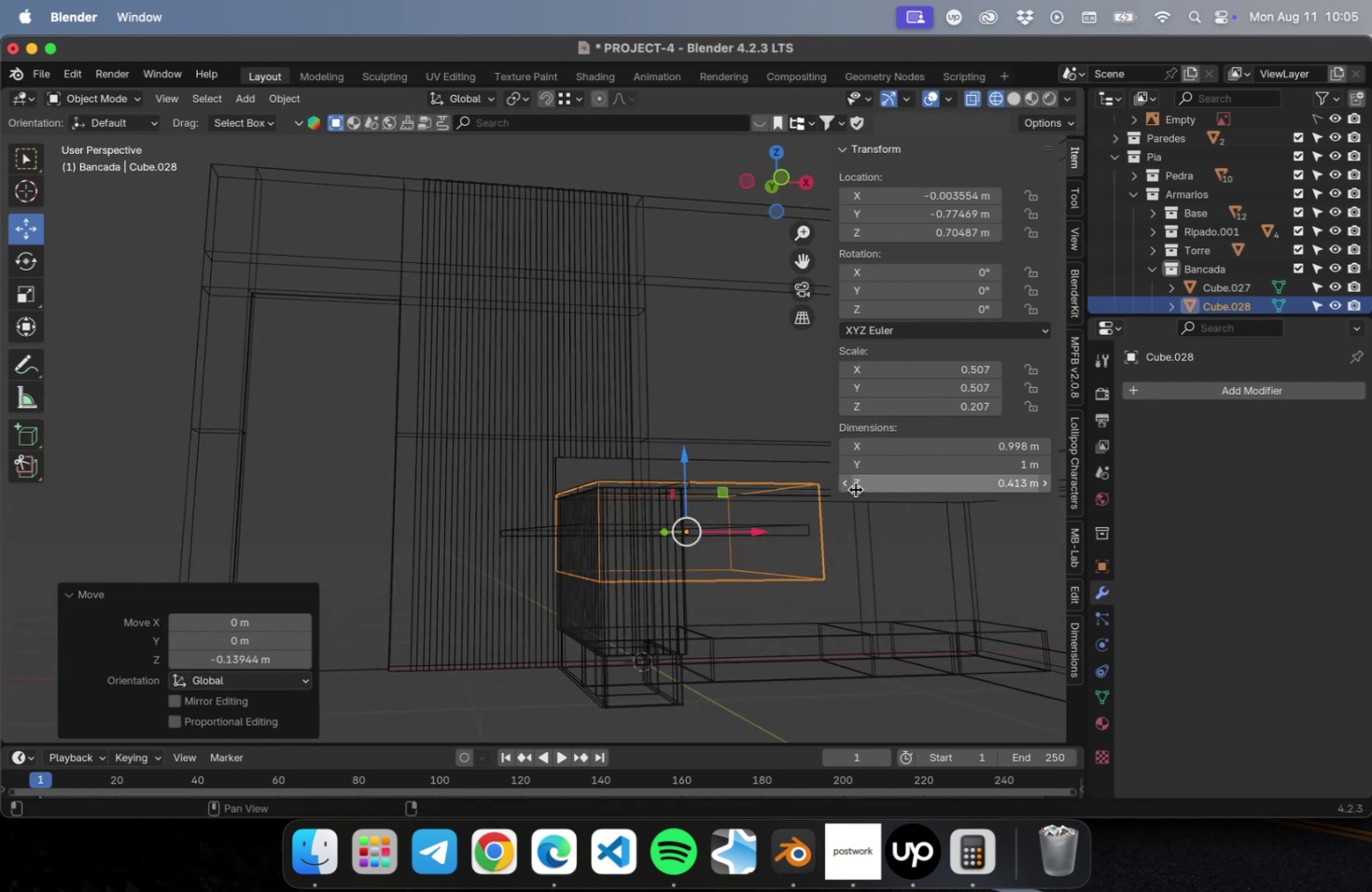 
left_click([846, 484])
 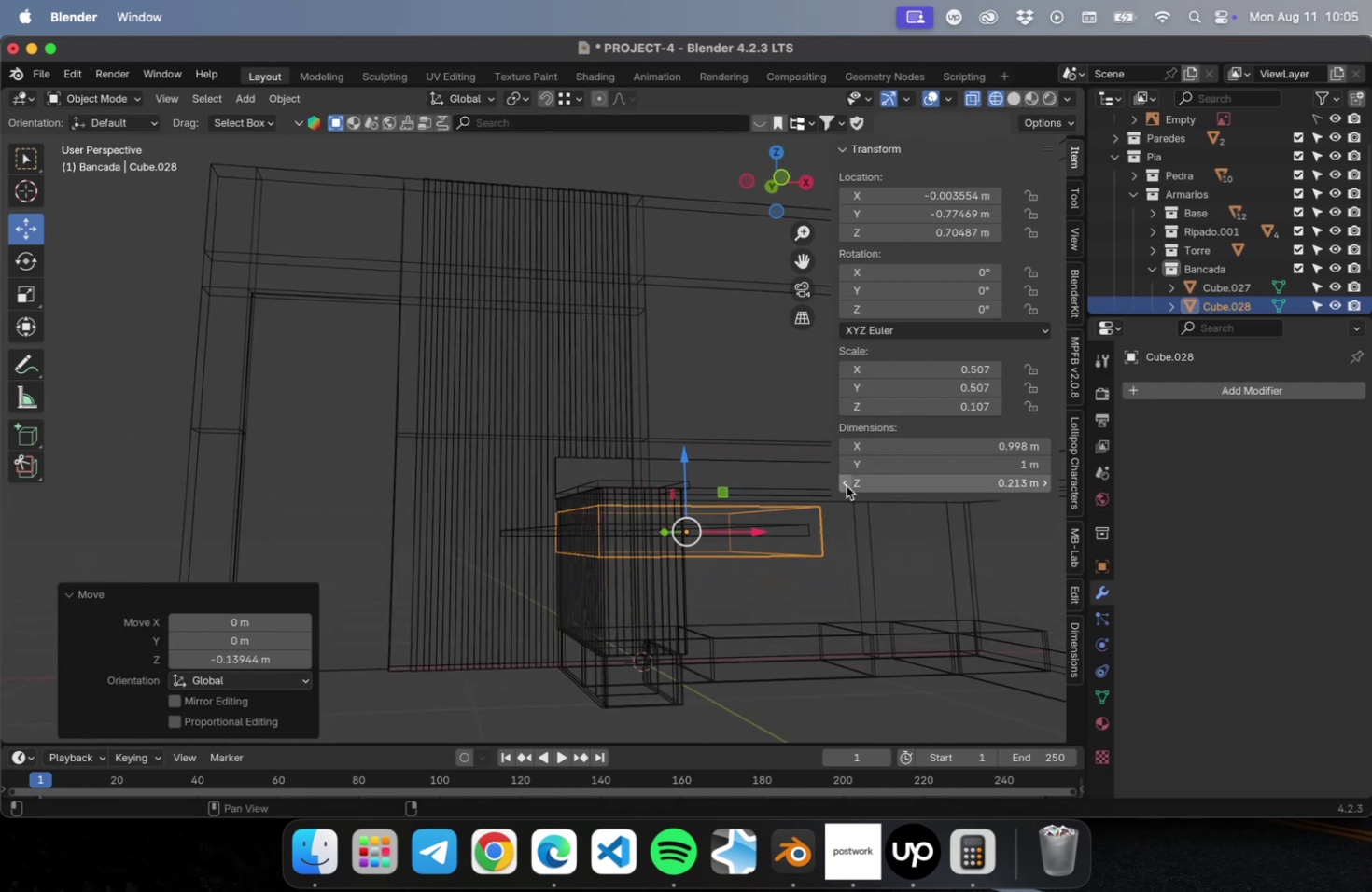 
double_click([846, 485])
 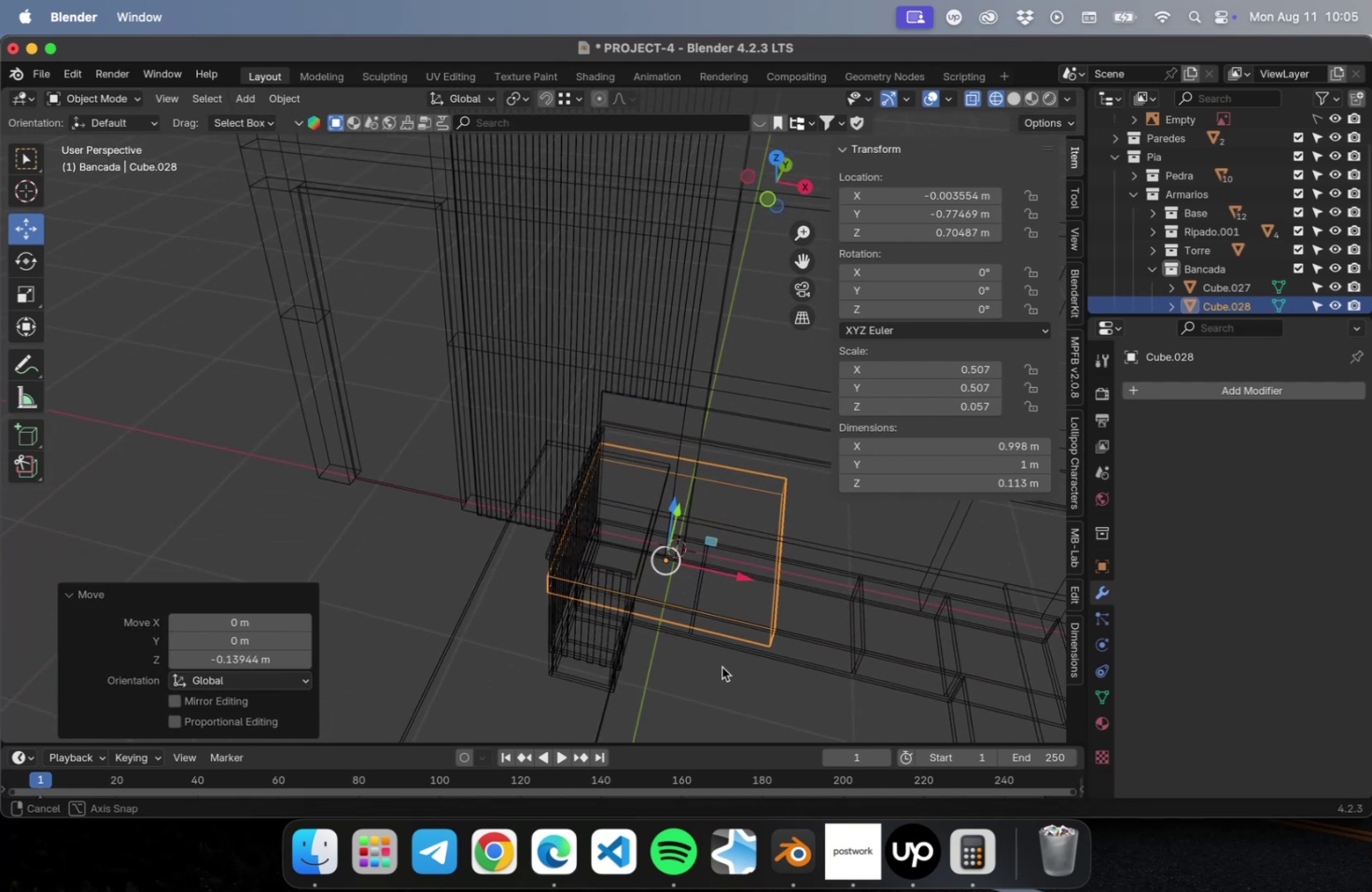 
key(Tab)
 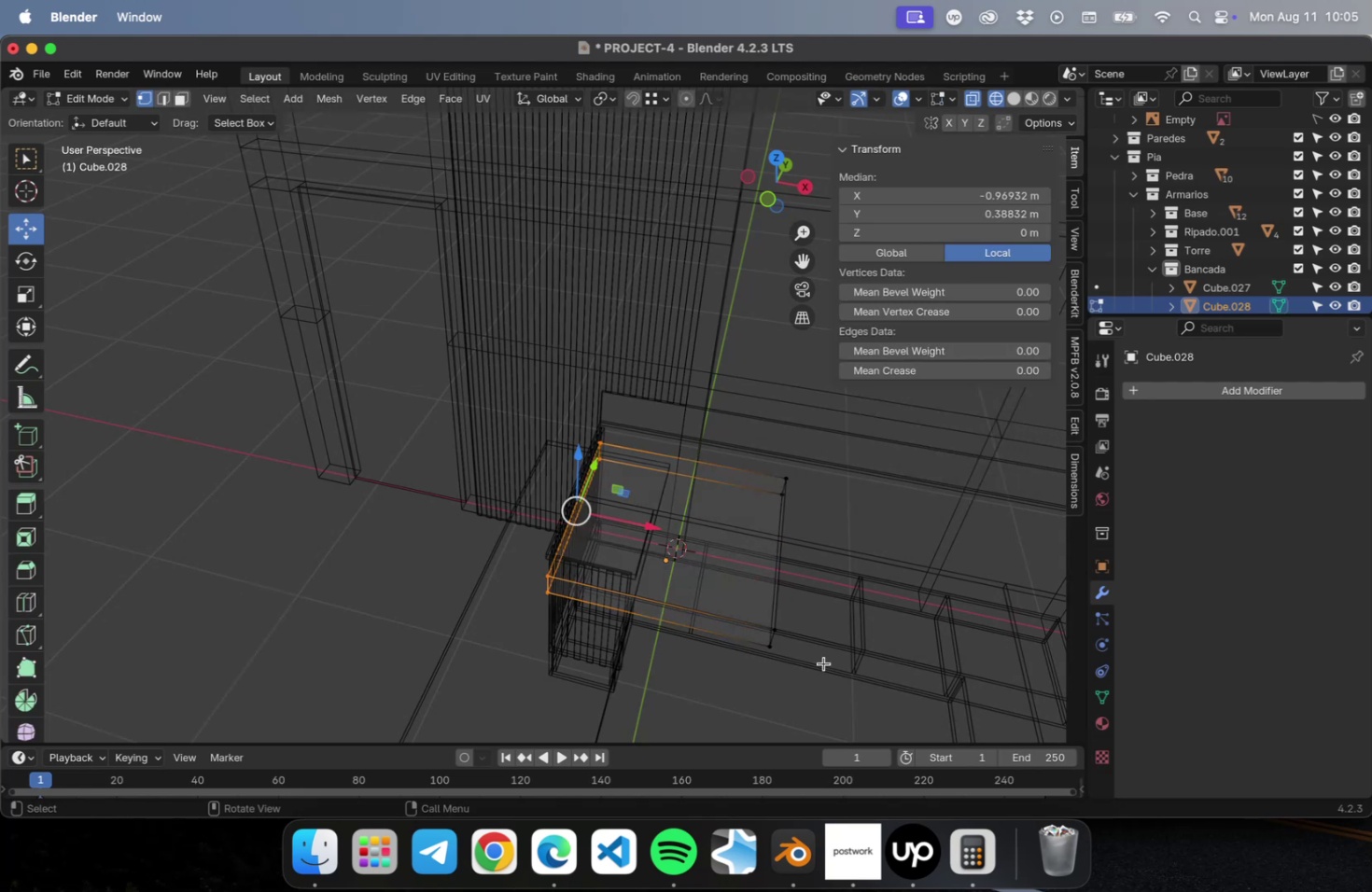 
left_click_drag(start_coordinate=[825, 667], to_coordinate=[712, 328])
 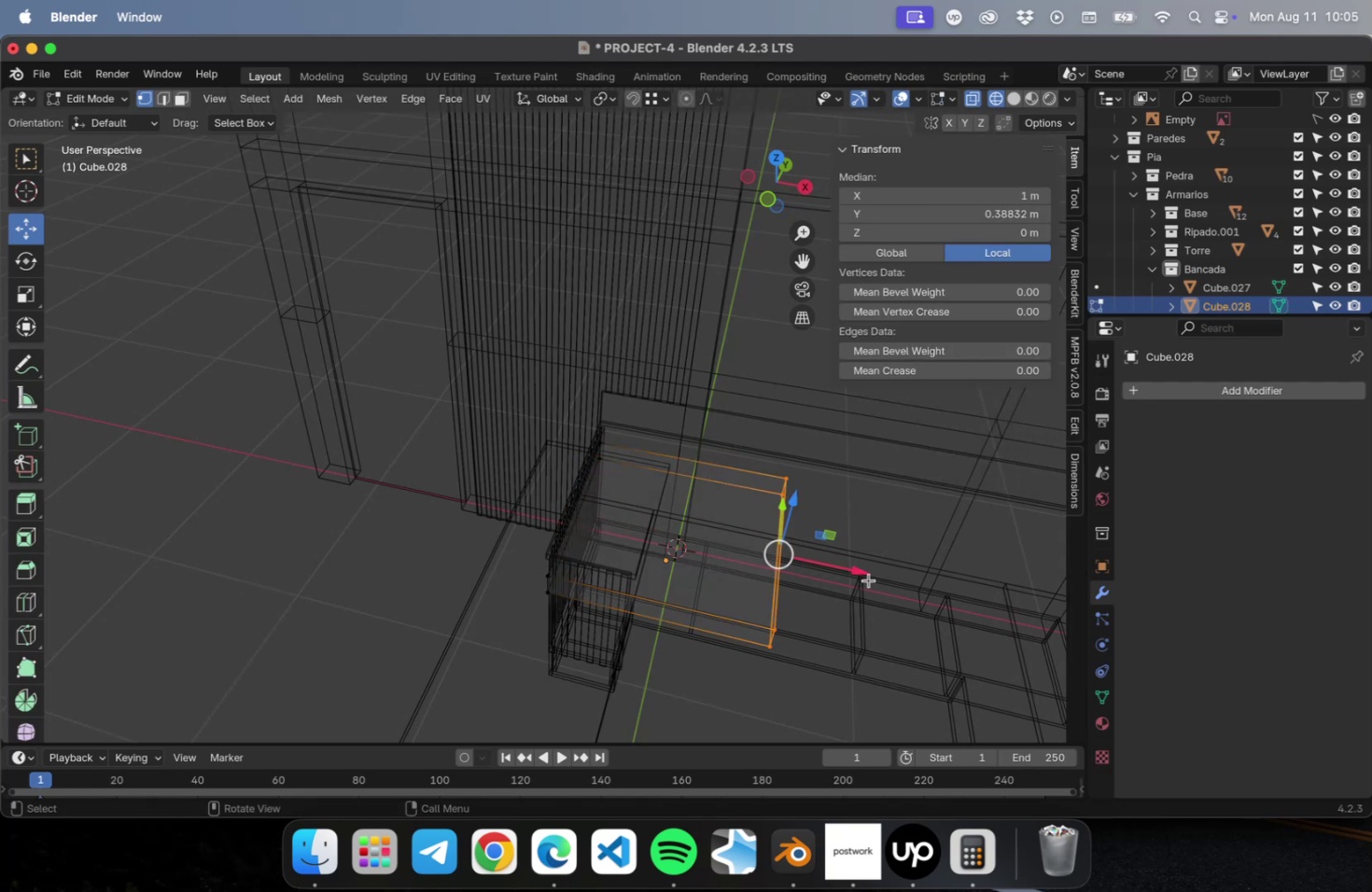 
left_click_drag(start_coordinate=[862, 570], to_coordinate=[742, 576])
 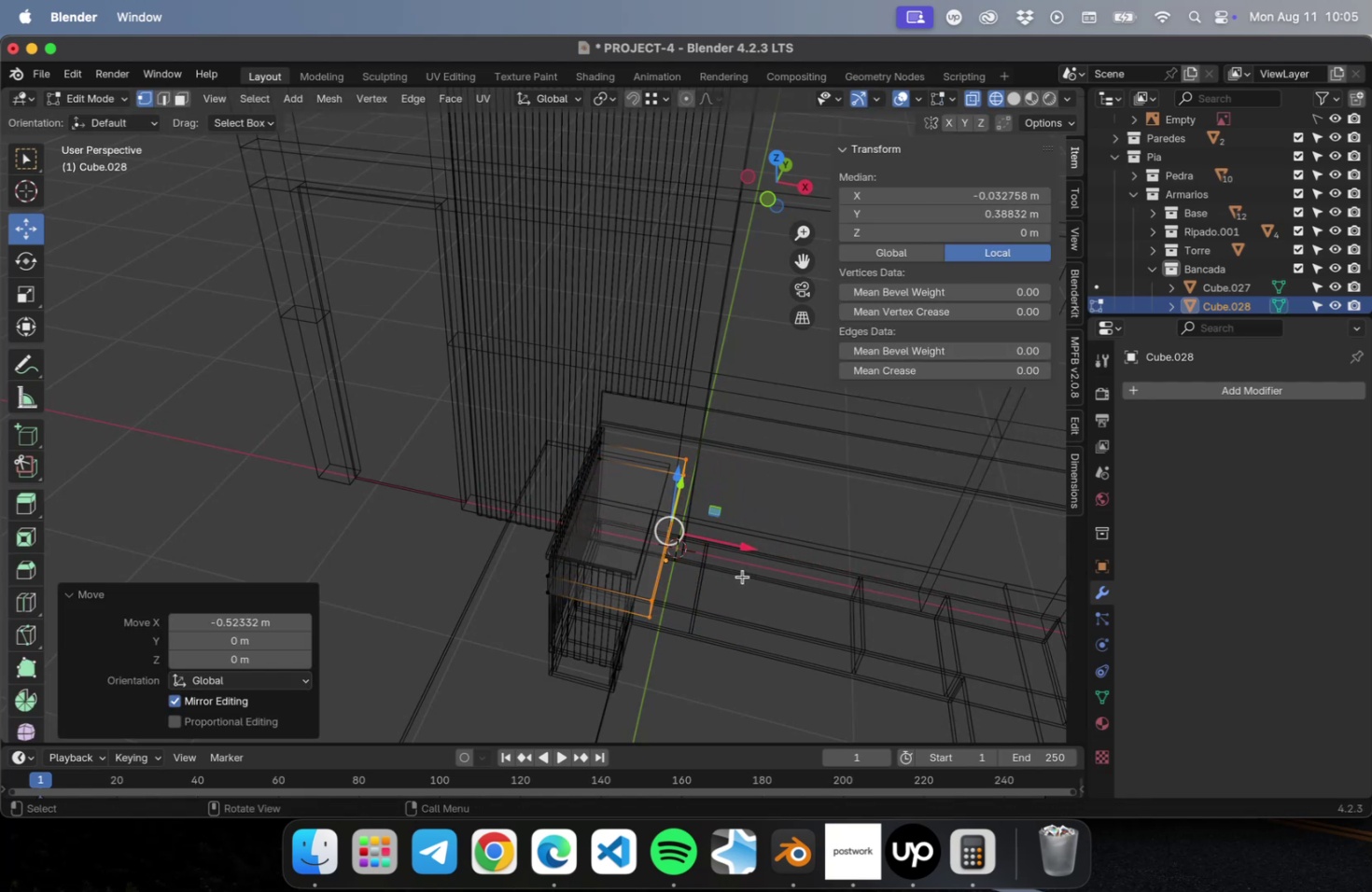 
key(Tab)
 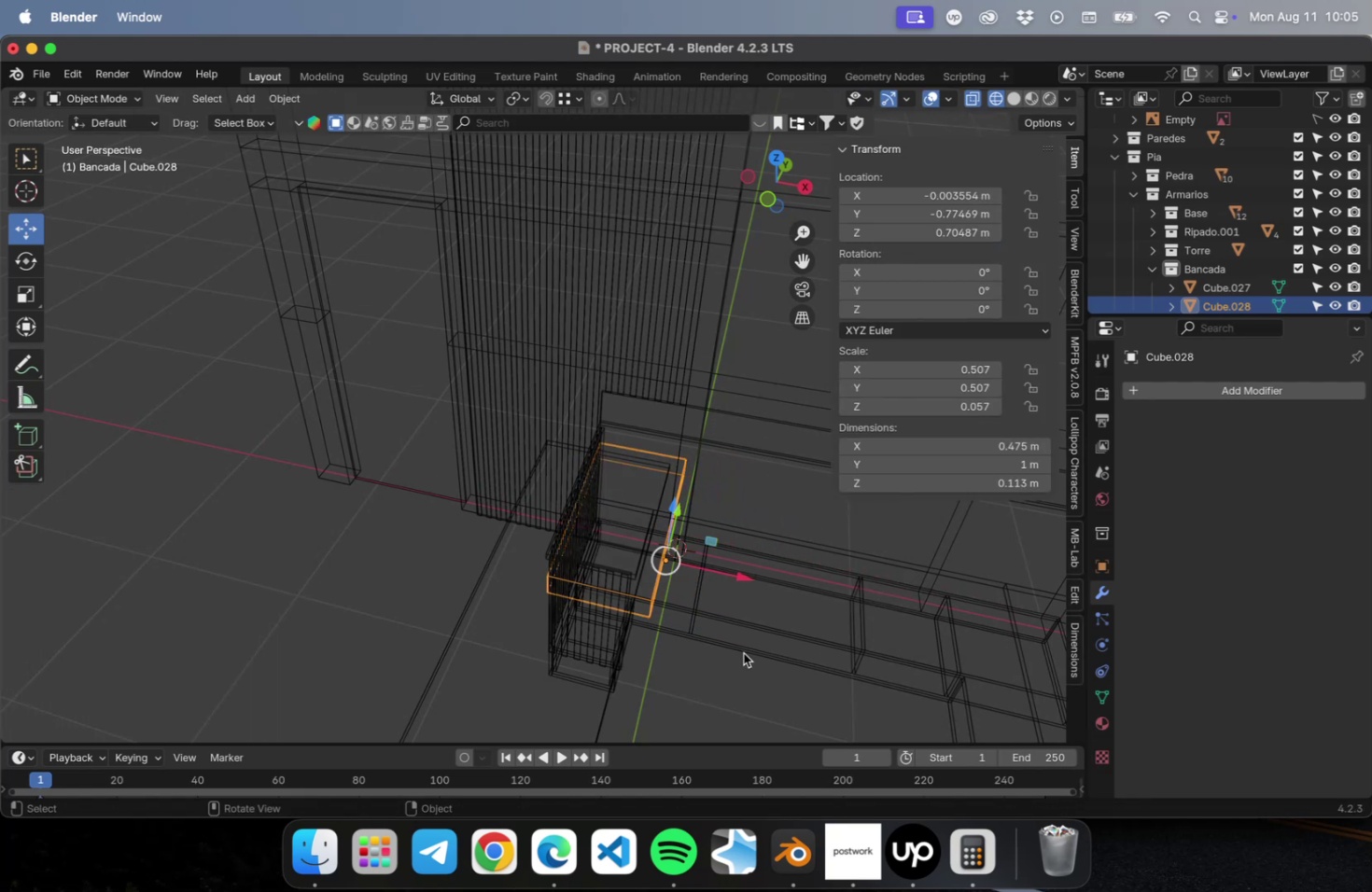 
left_click([743, 657])
 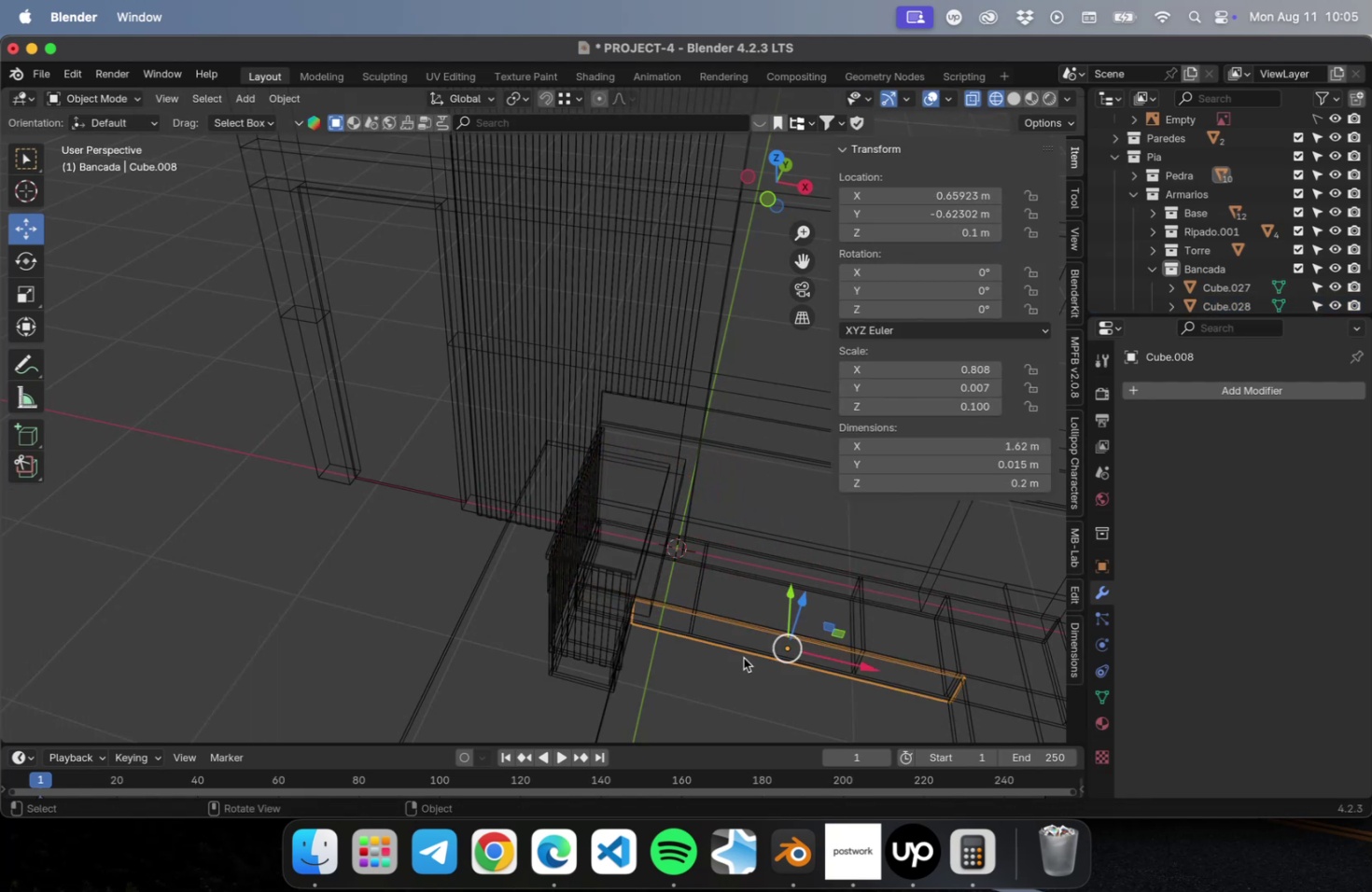 
key(Meta+CommandLeft)
 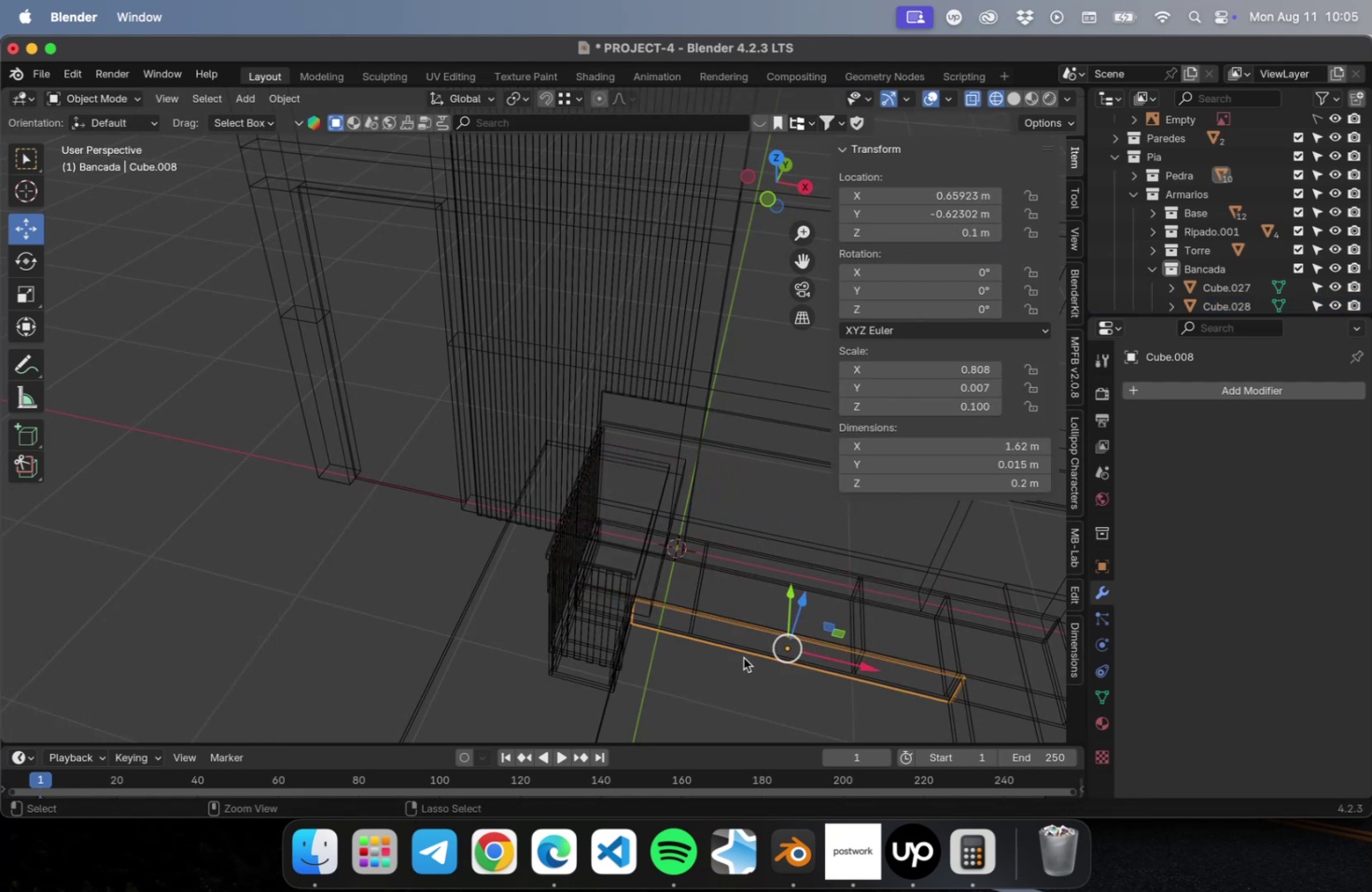 
key(Meta+S)
 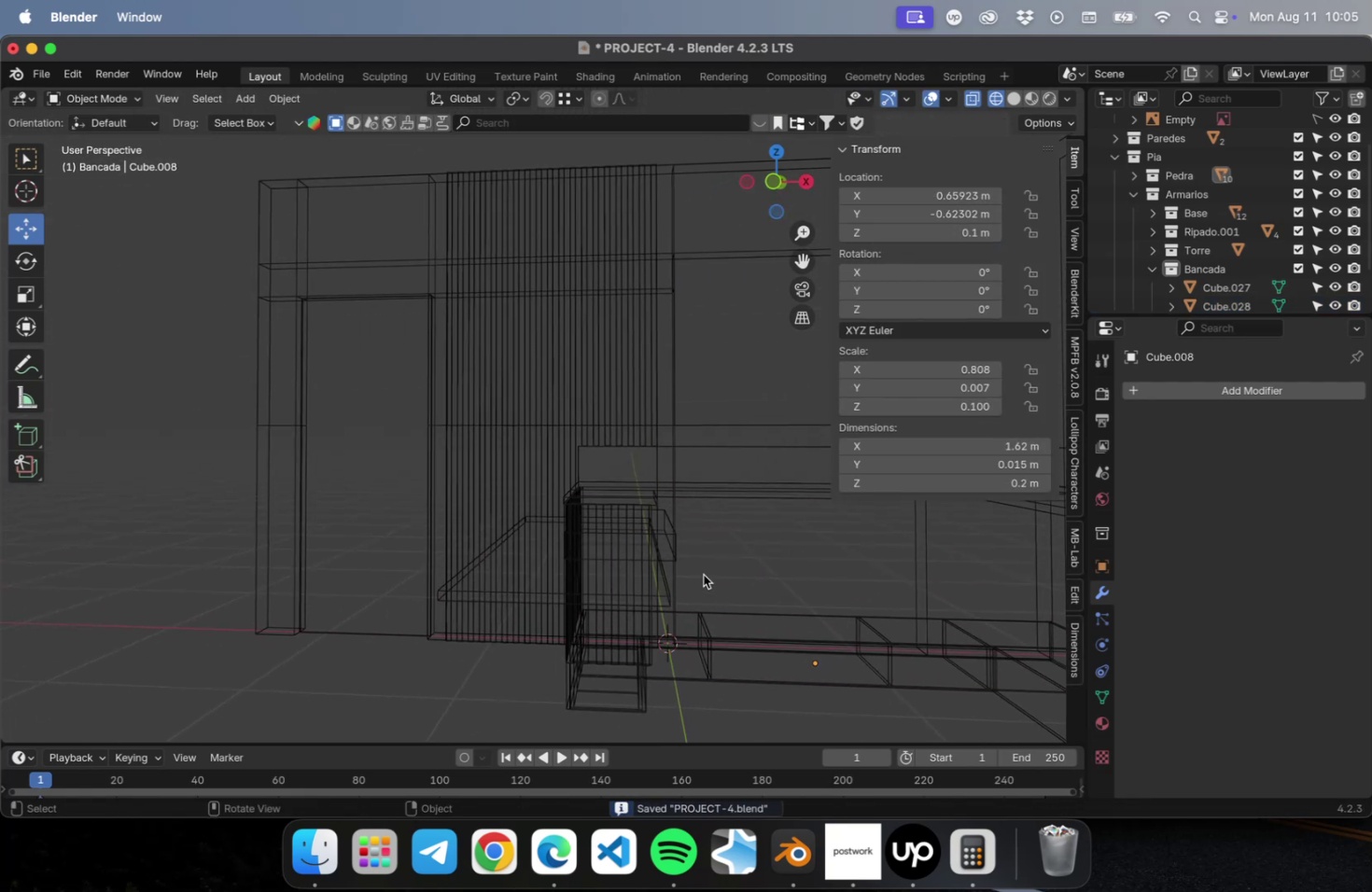 
left_click([673, 537])
 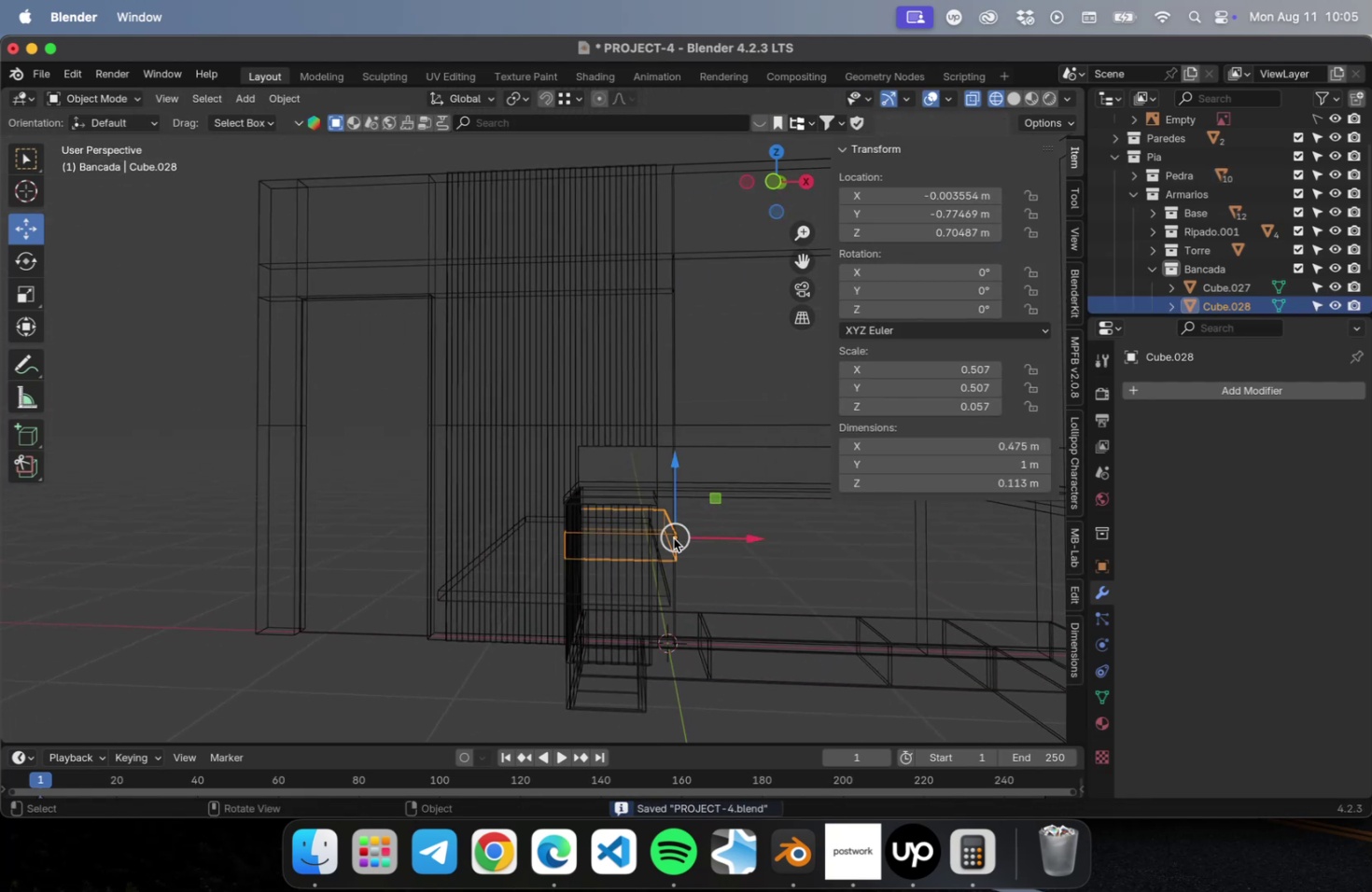 
key(Numpad1)
 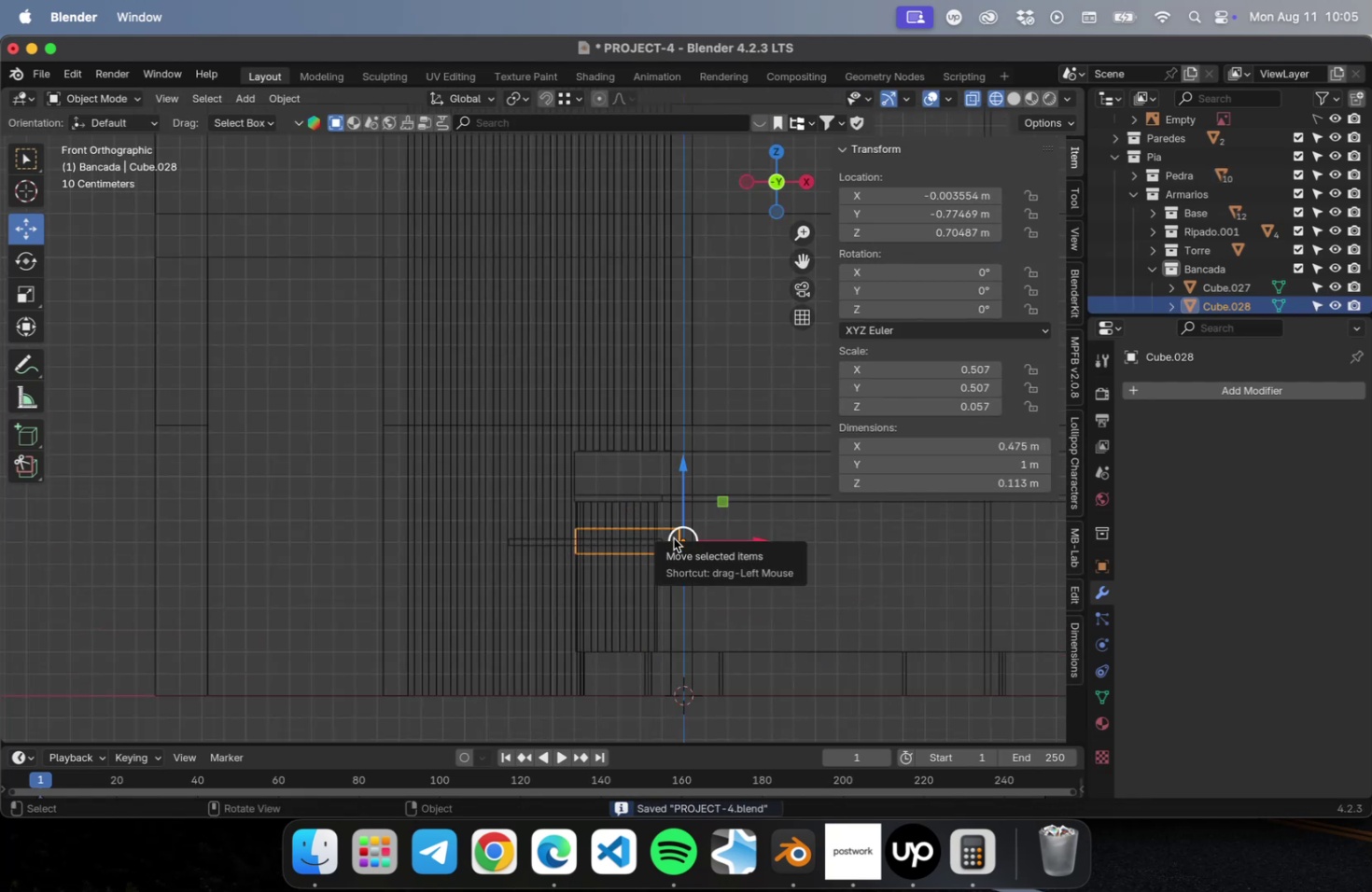 
scroll: coordinate [684, 557], scroll_direction: up, amount: 21.0
 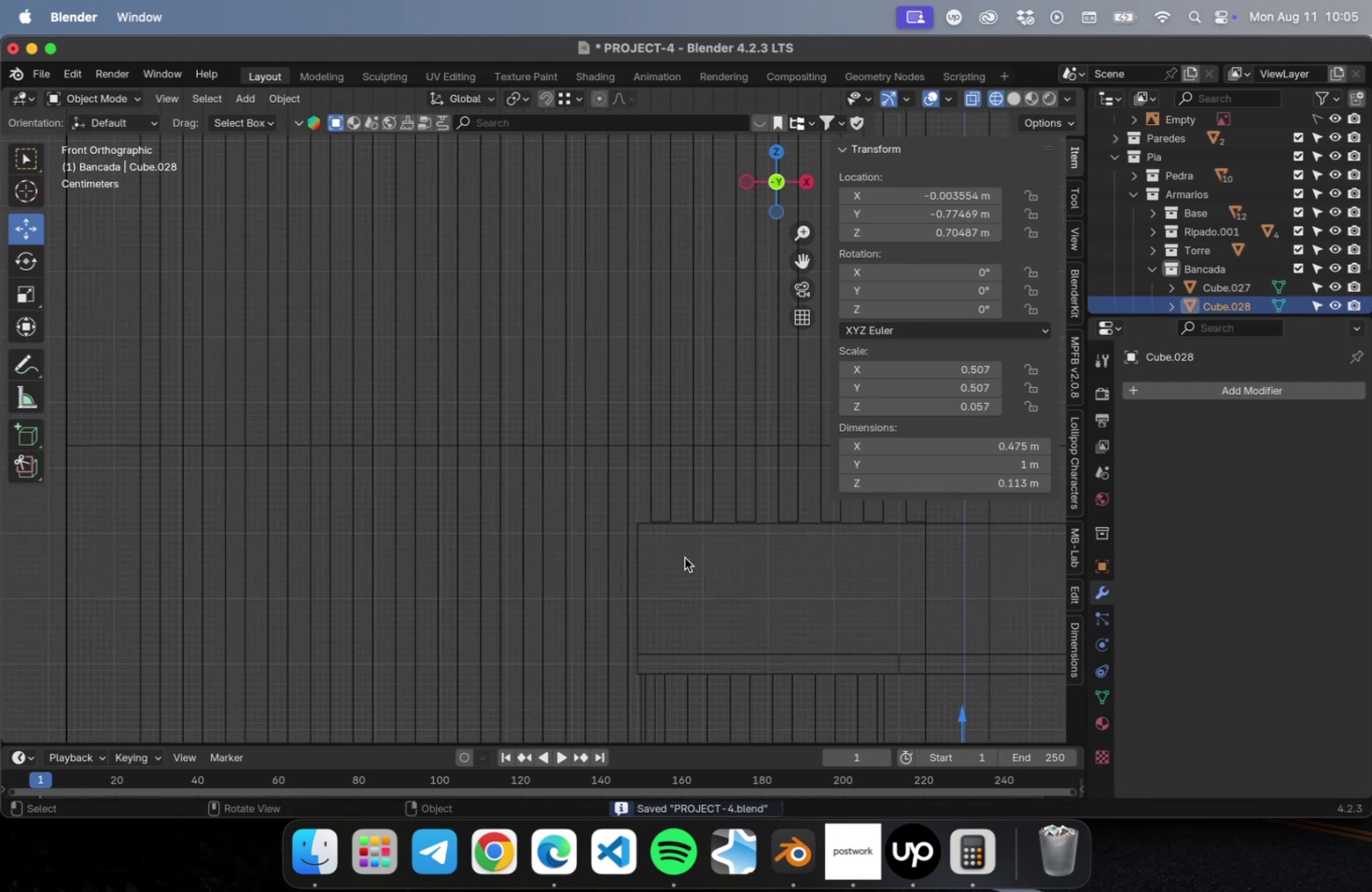 
hold_key(key=ShiftLeft, duration=0.57)
 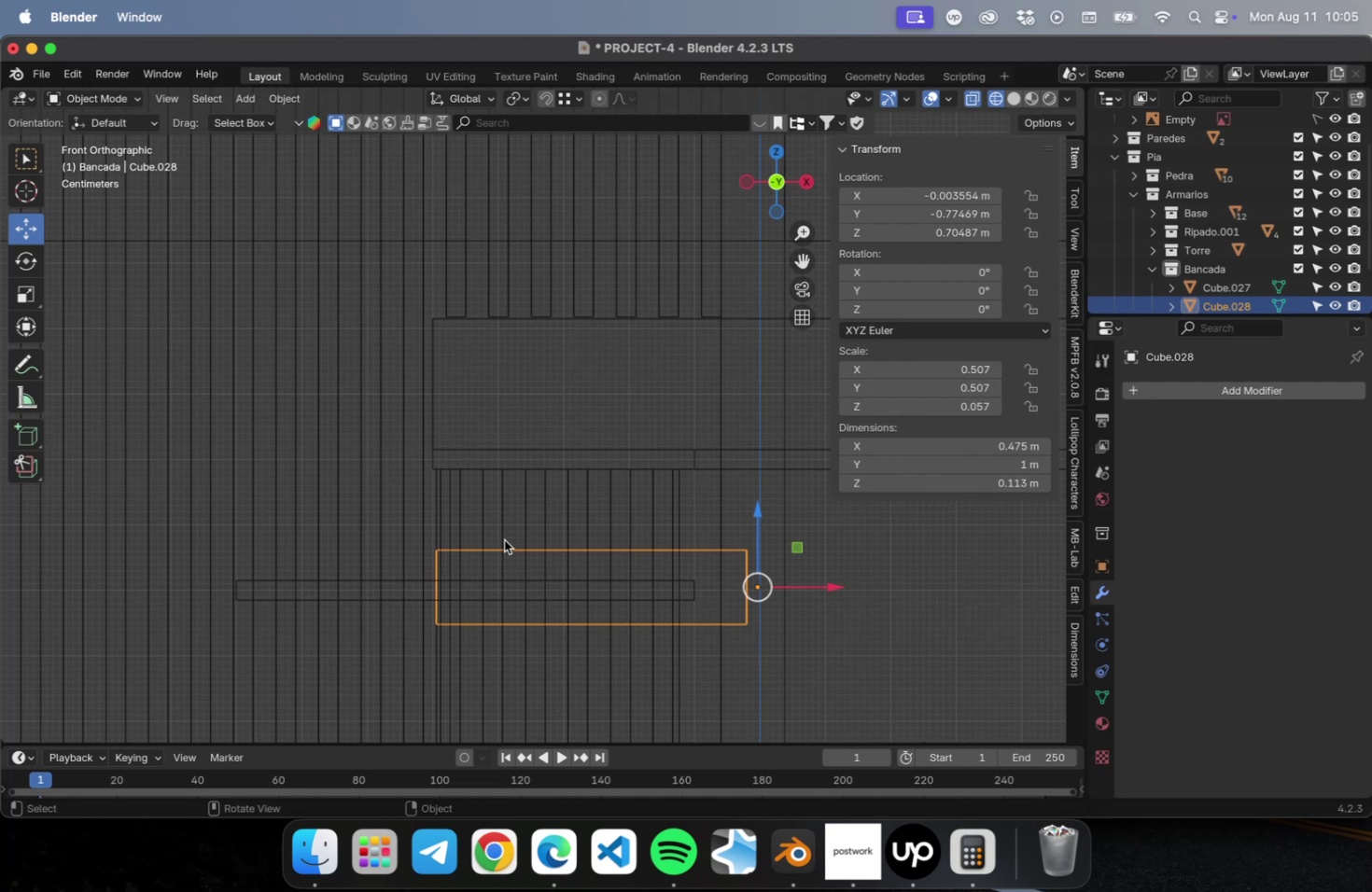 
scroll: coordinate [571, 583], scroll_direction: up, amount: 9.0
 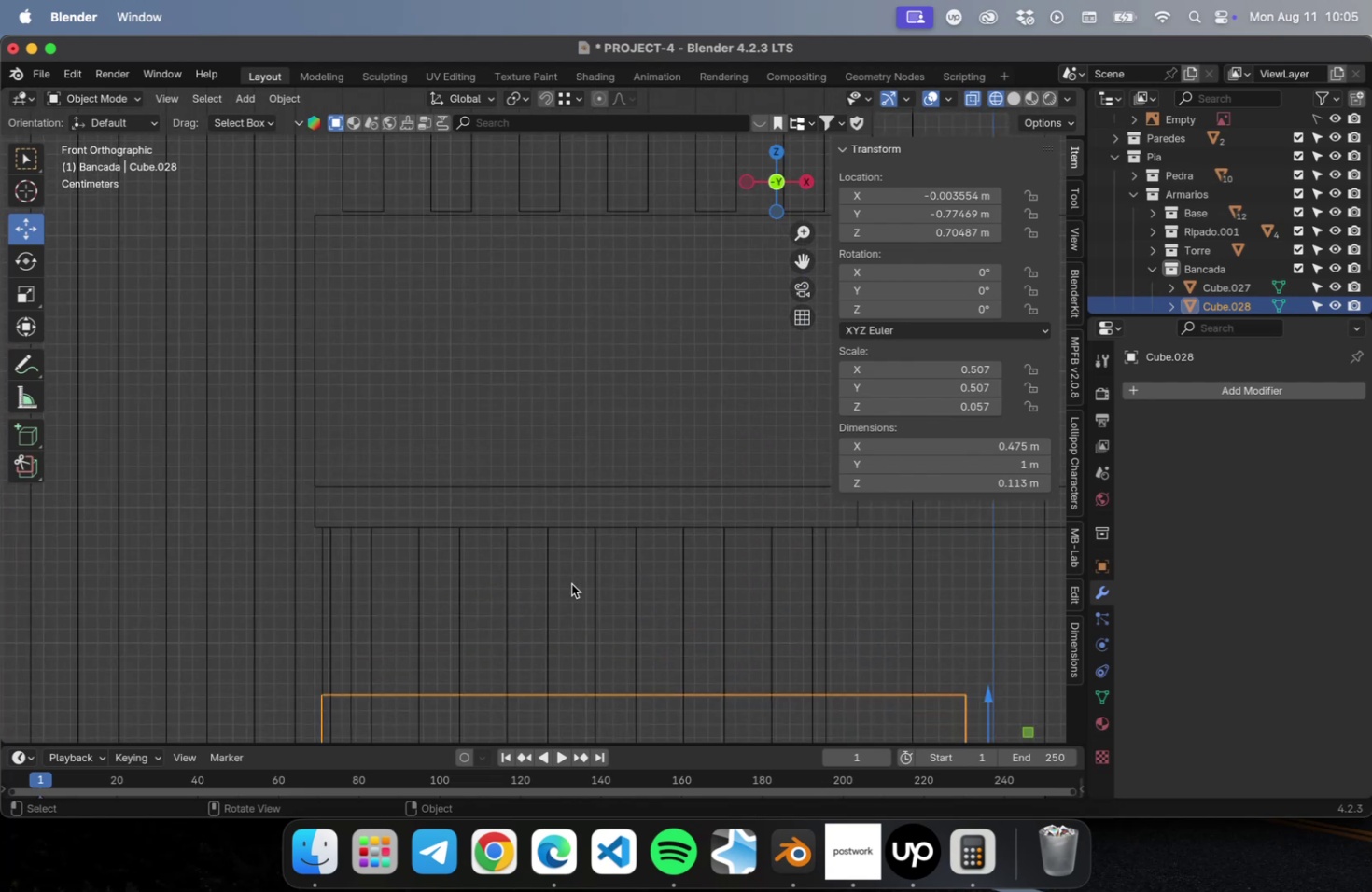 
hold_key(key=ShiftLeft, duration=0.52)
 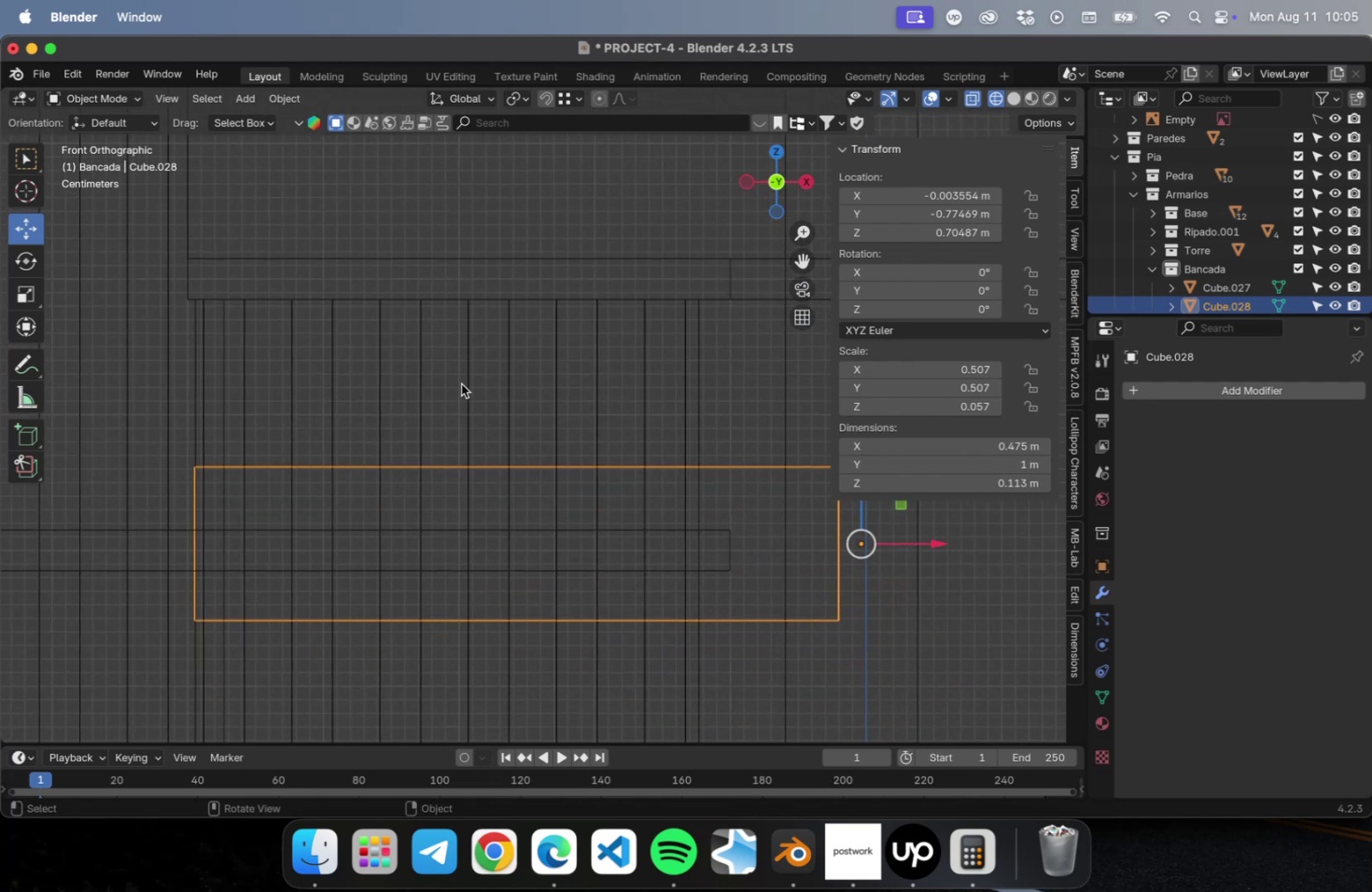 
scroll: coordinate [464, 397], scroll_direction: down, amount: 2.0
 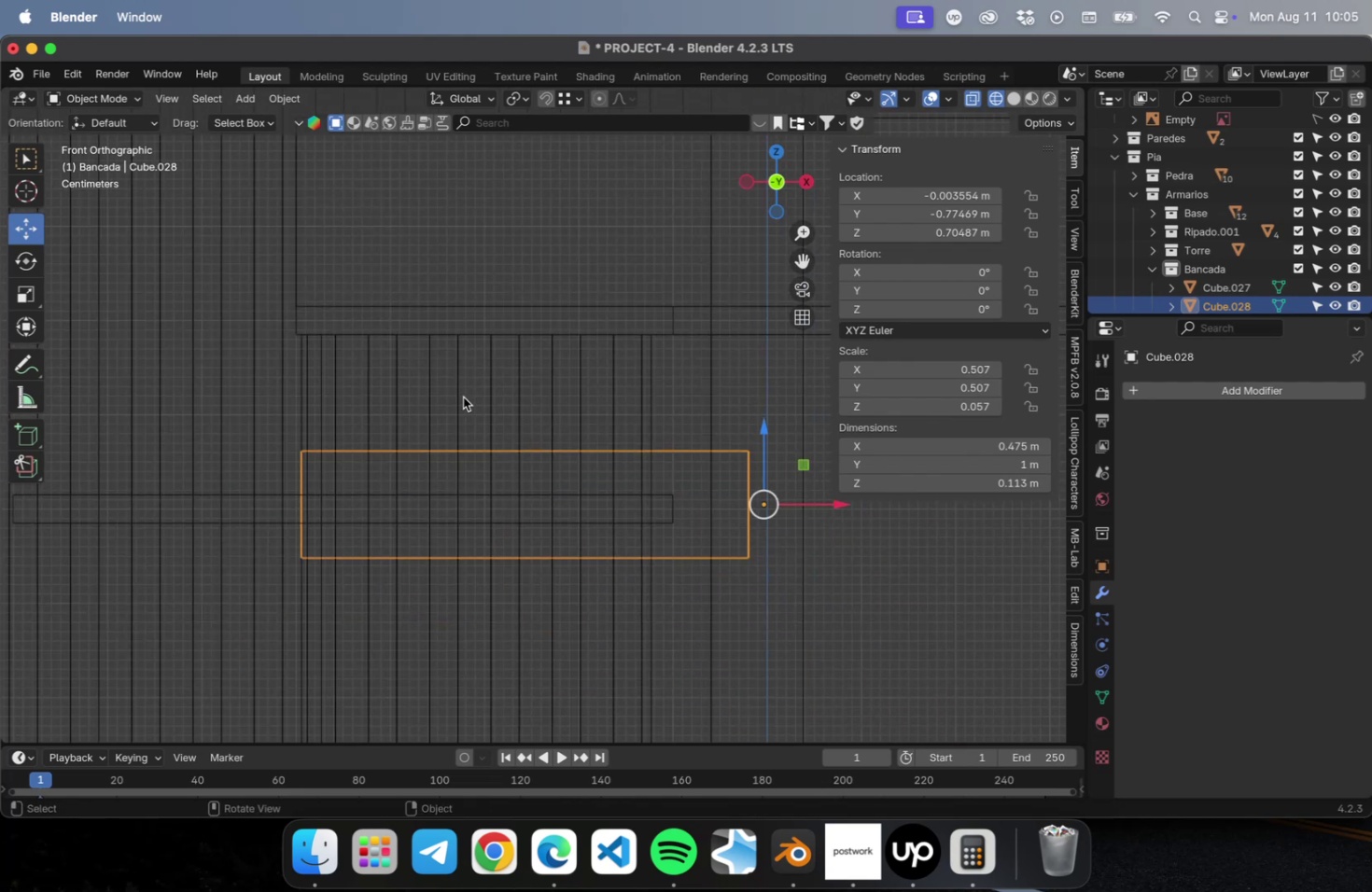 
key(Tab)
 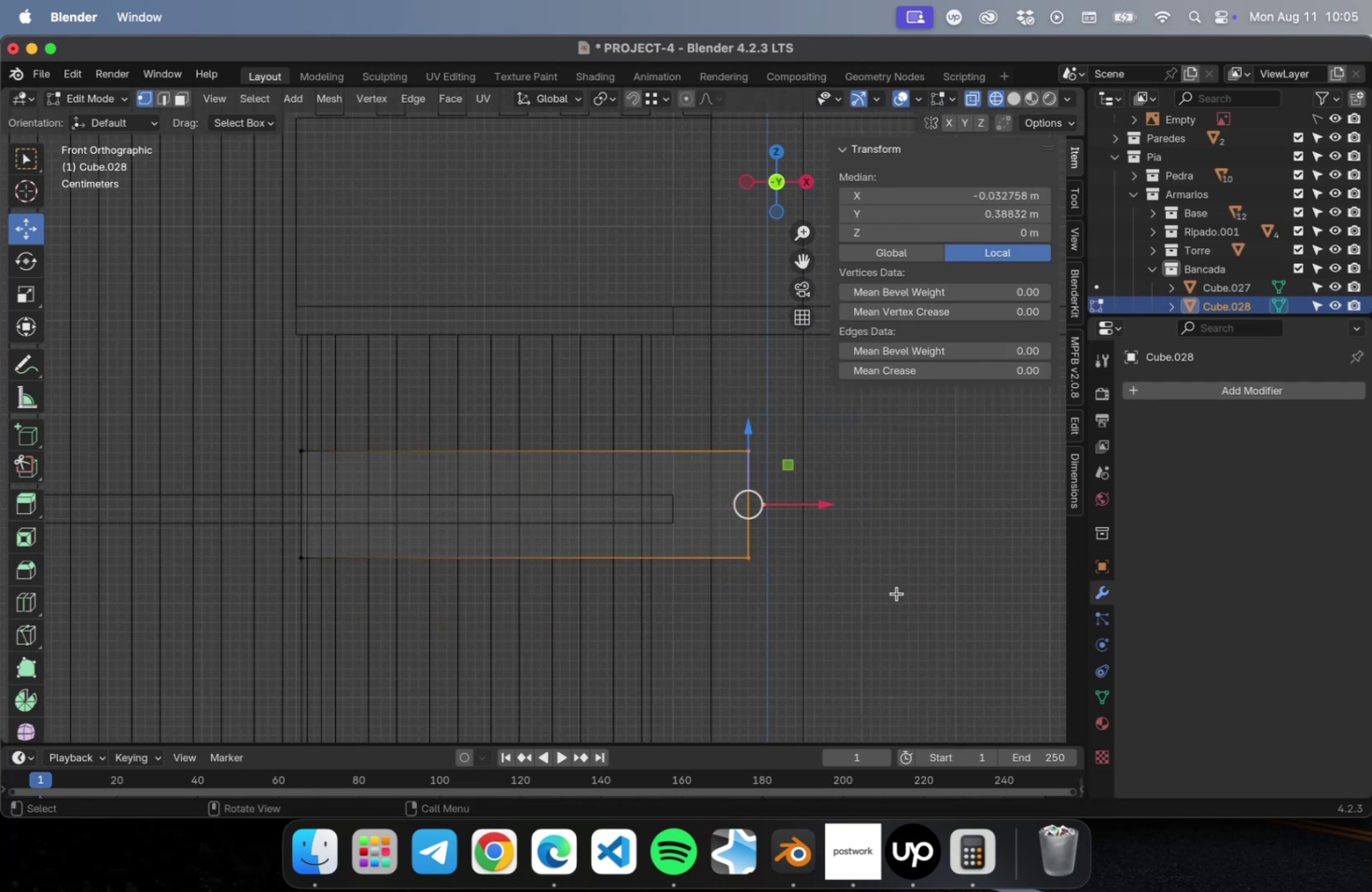 
left_click_drag(start_coordinate=[879, 605], to_coordinate=[695, 386])
 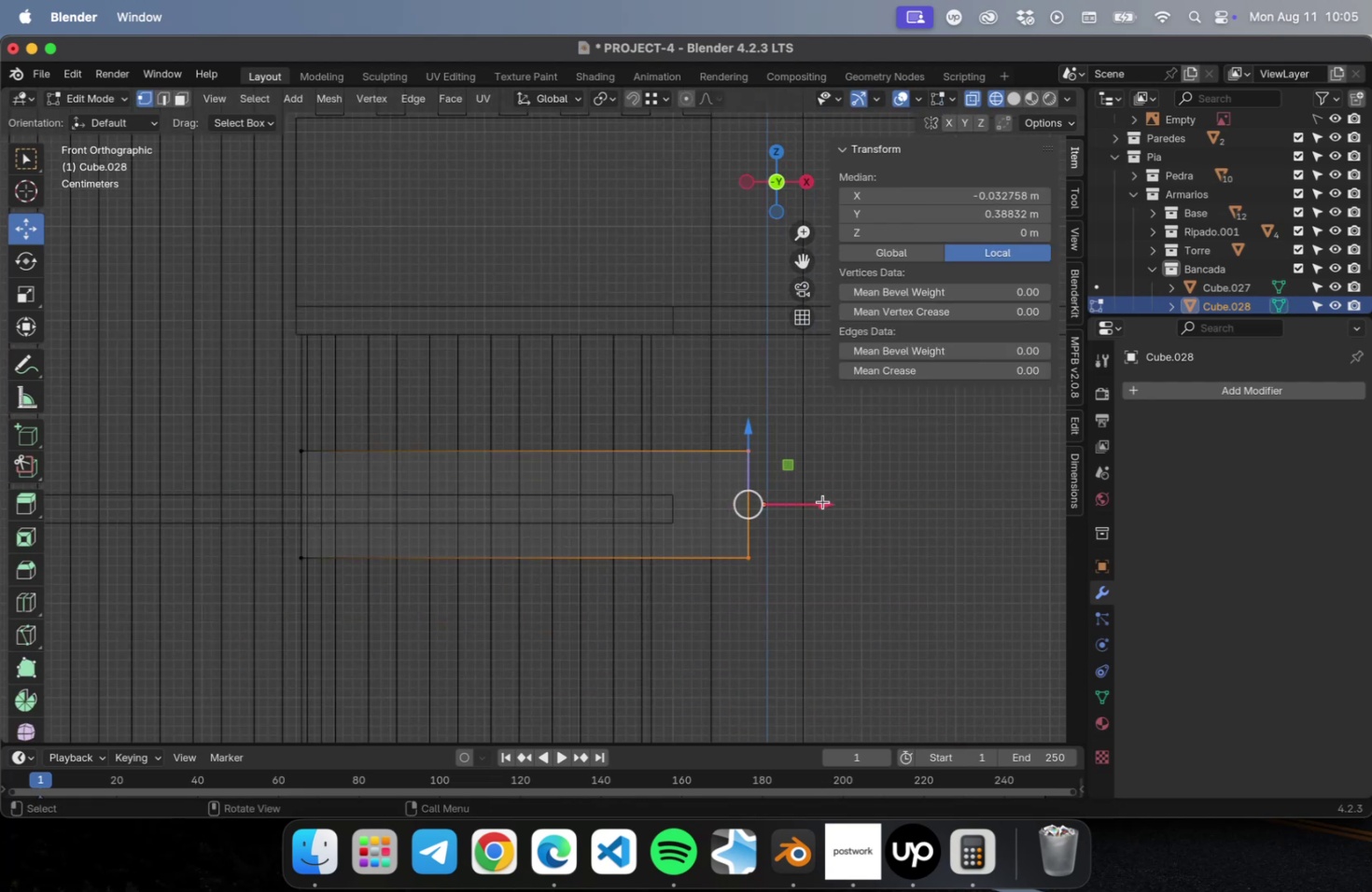 
left_click_drag(start_coordinate=[821, 506], to_coordinate=[785, 513])
 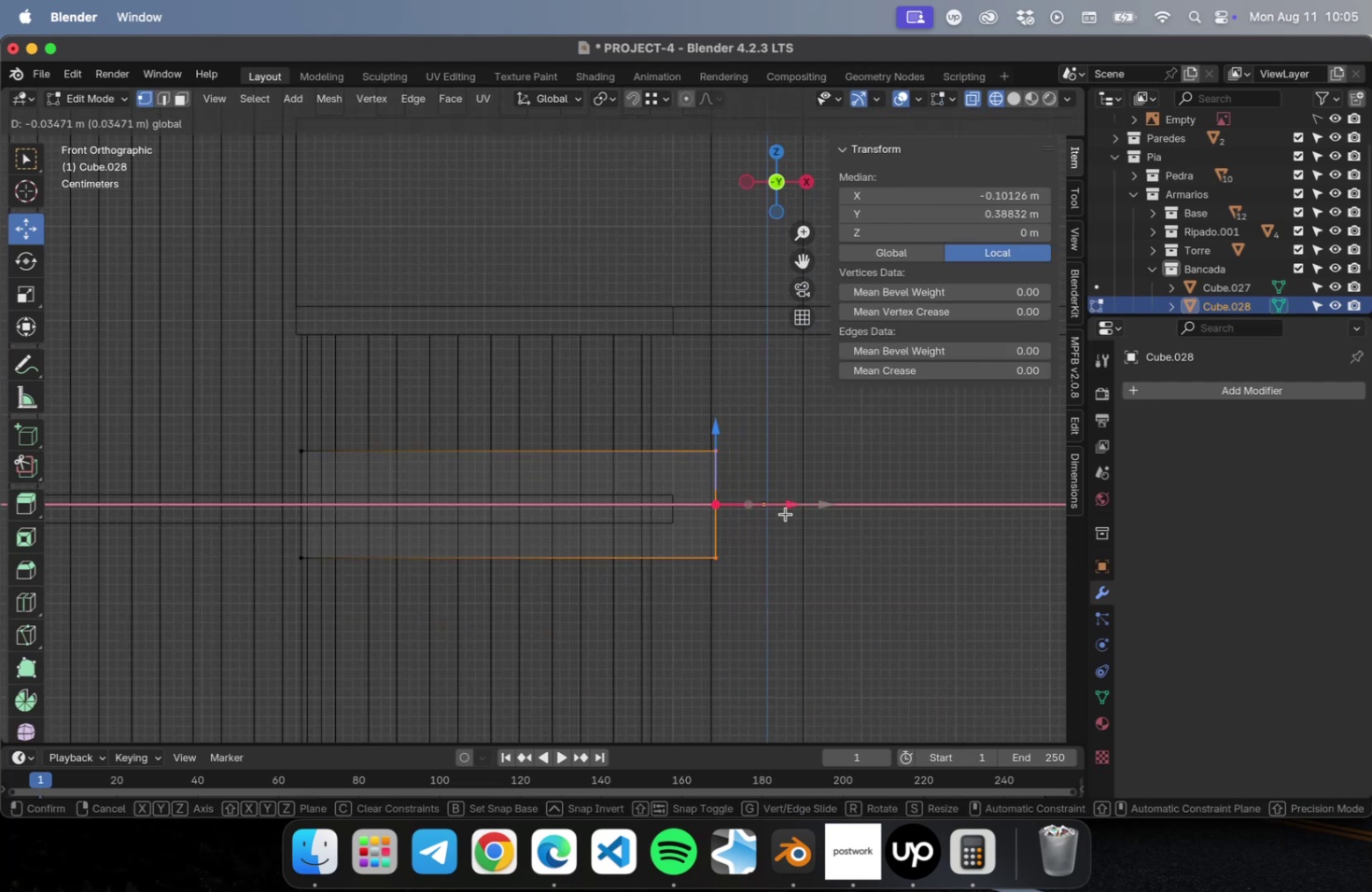 
key(Tab)
 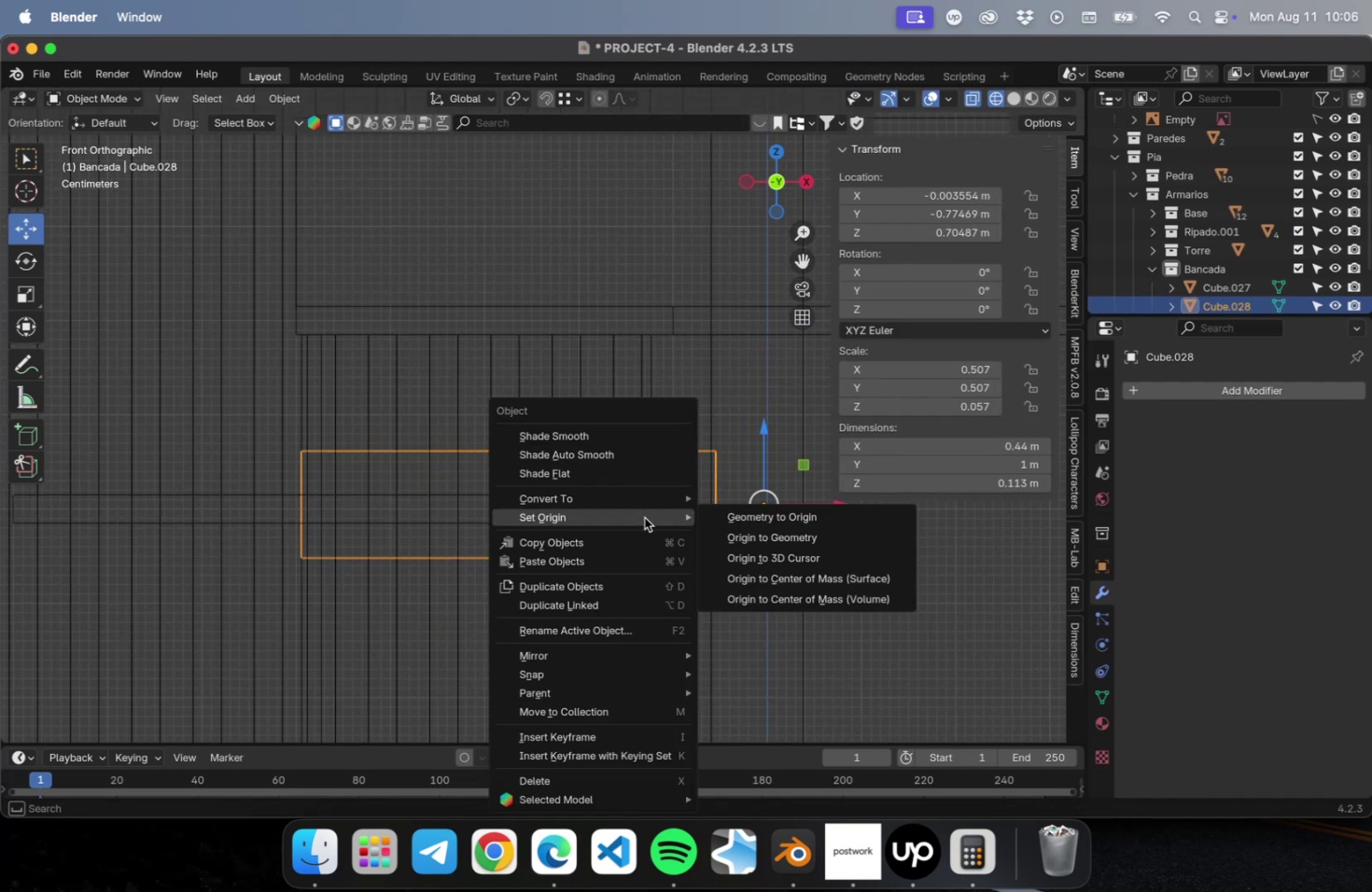 
left_click([827, 540])
 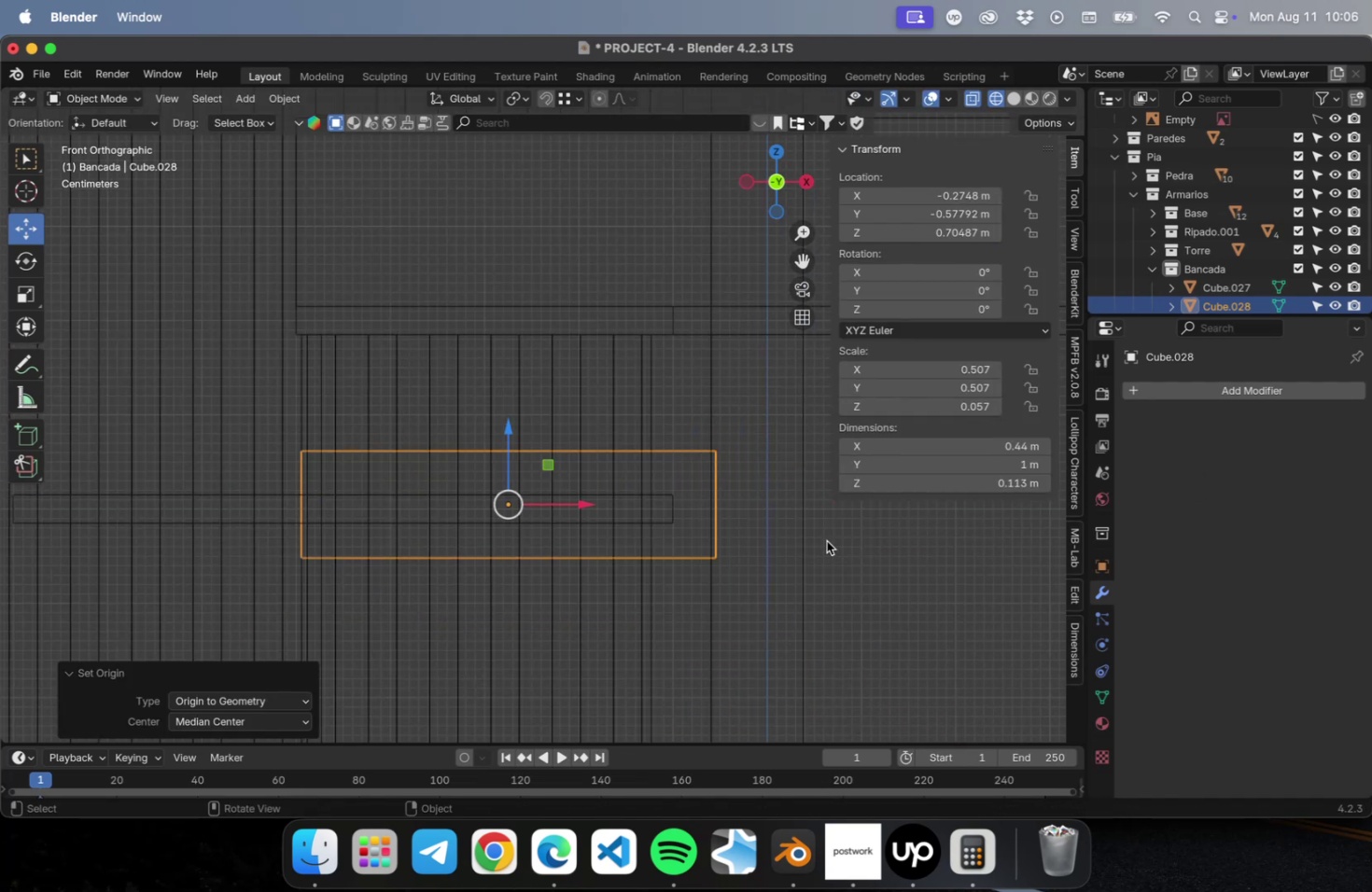 
scroll: coordinate [820, 548], scroll_direction: down, amount: 14.0
 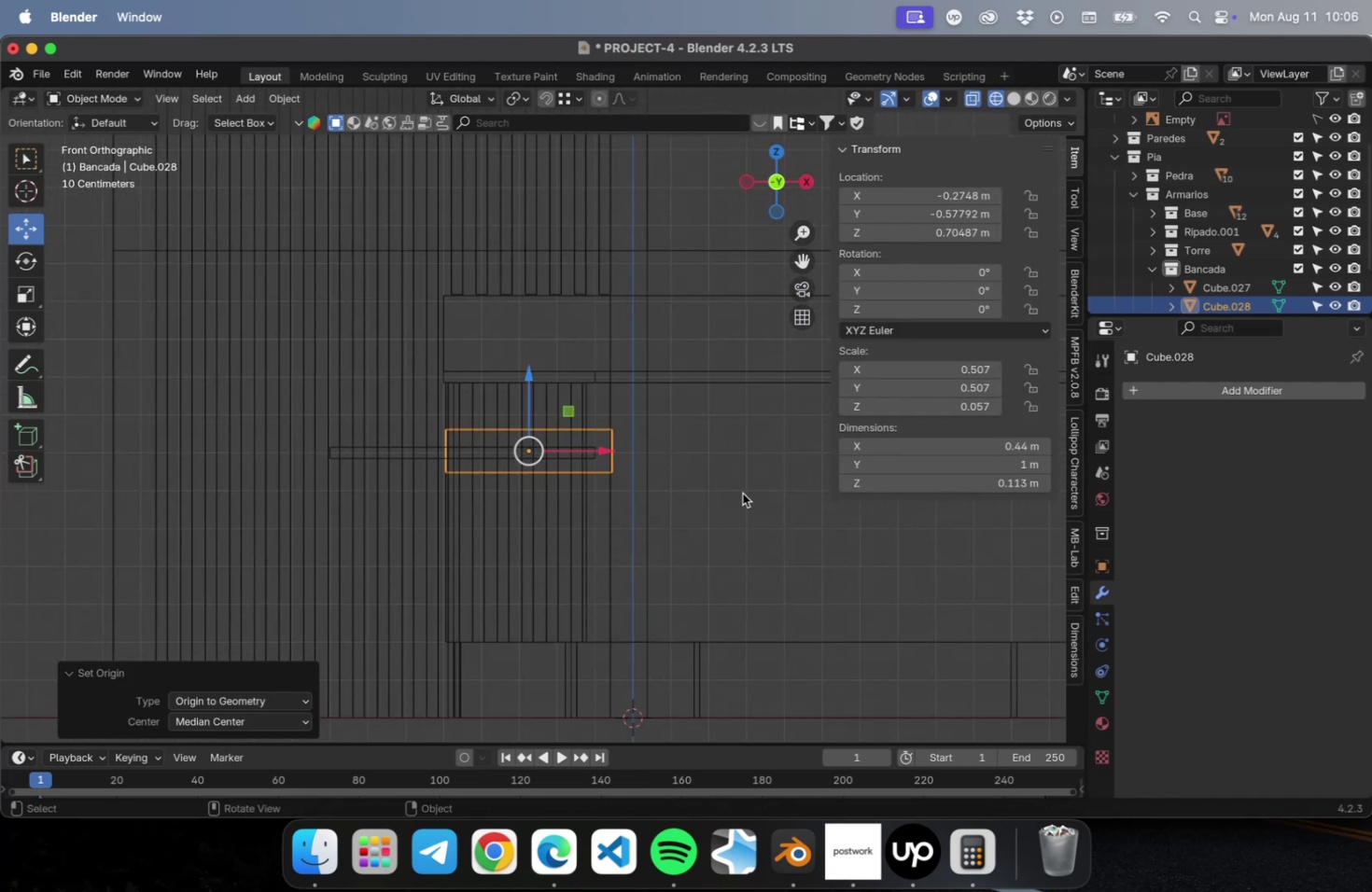 
key(Meta+CommandLeft)
 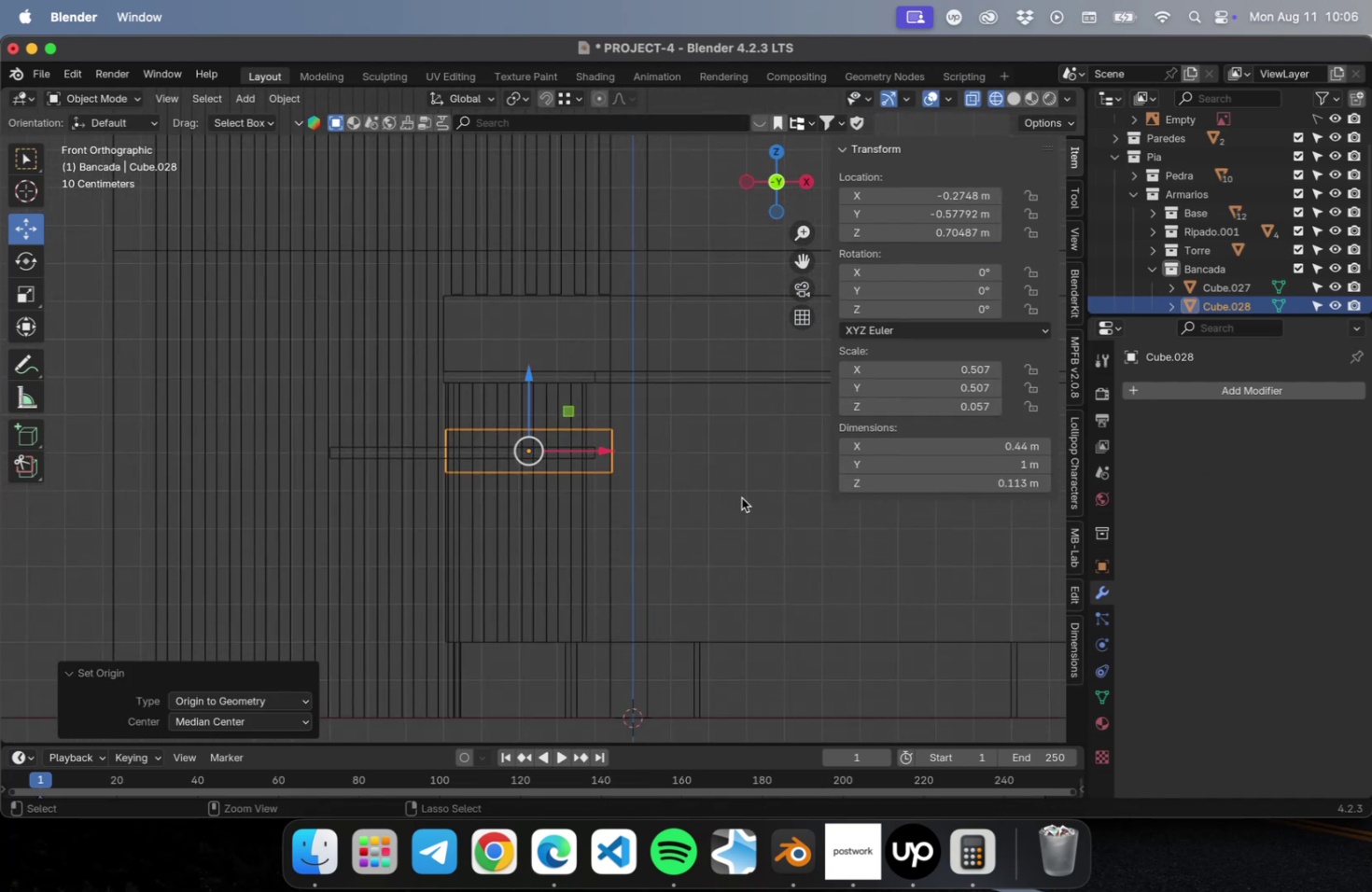 
key(Meta+S)
 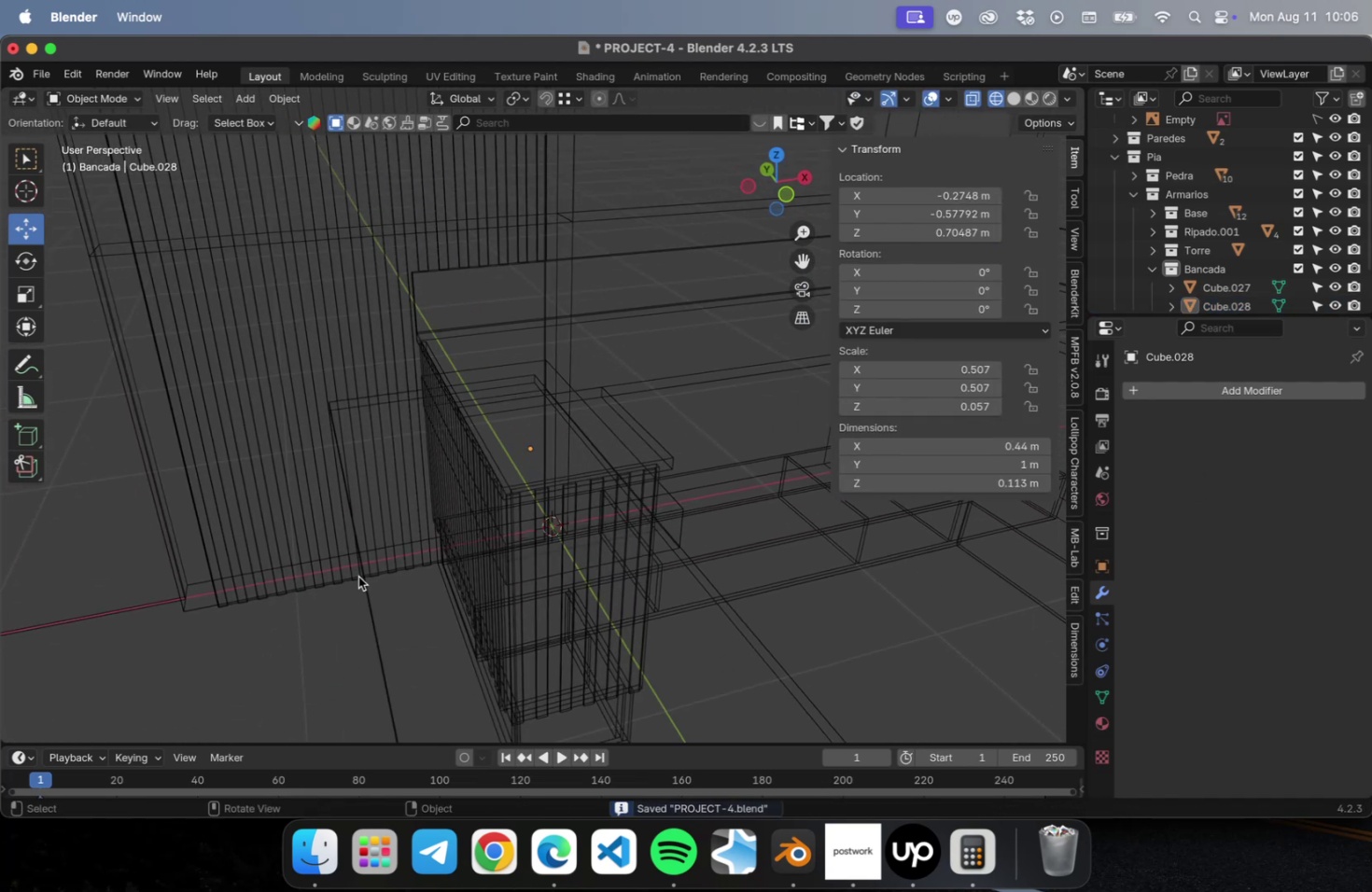 
left_click([357, 576])
 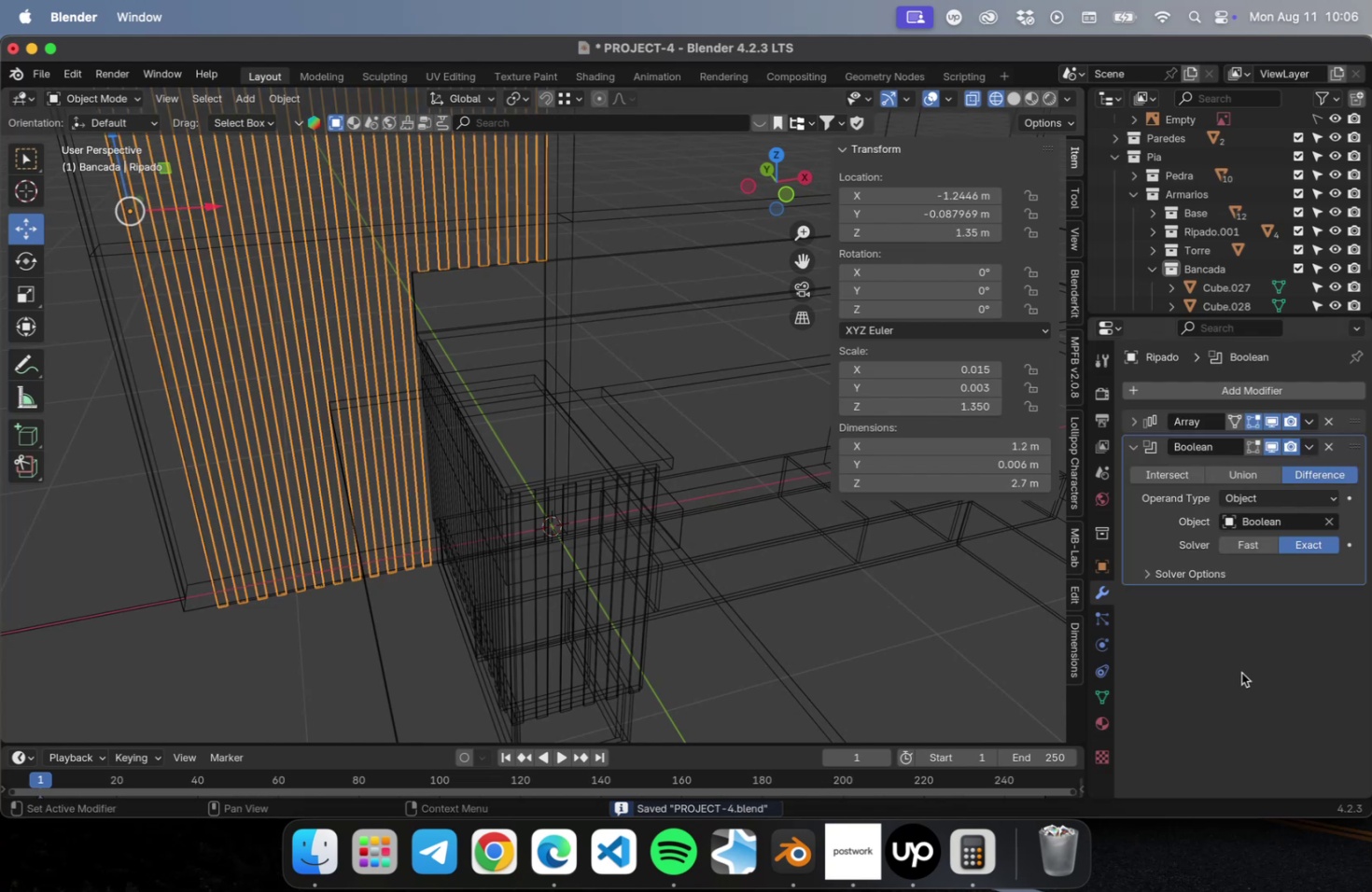 
scroll: coordinate [509, 616], scroll_direction: down, amount: 2.0
 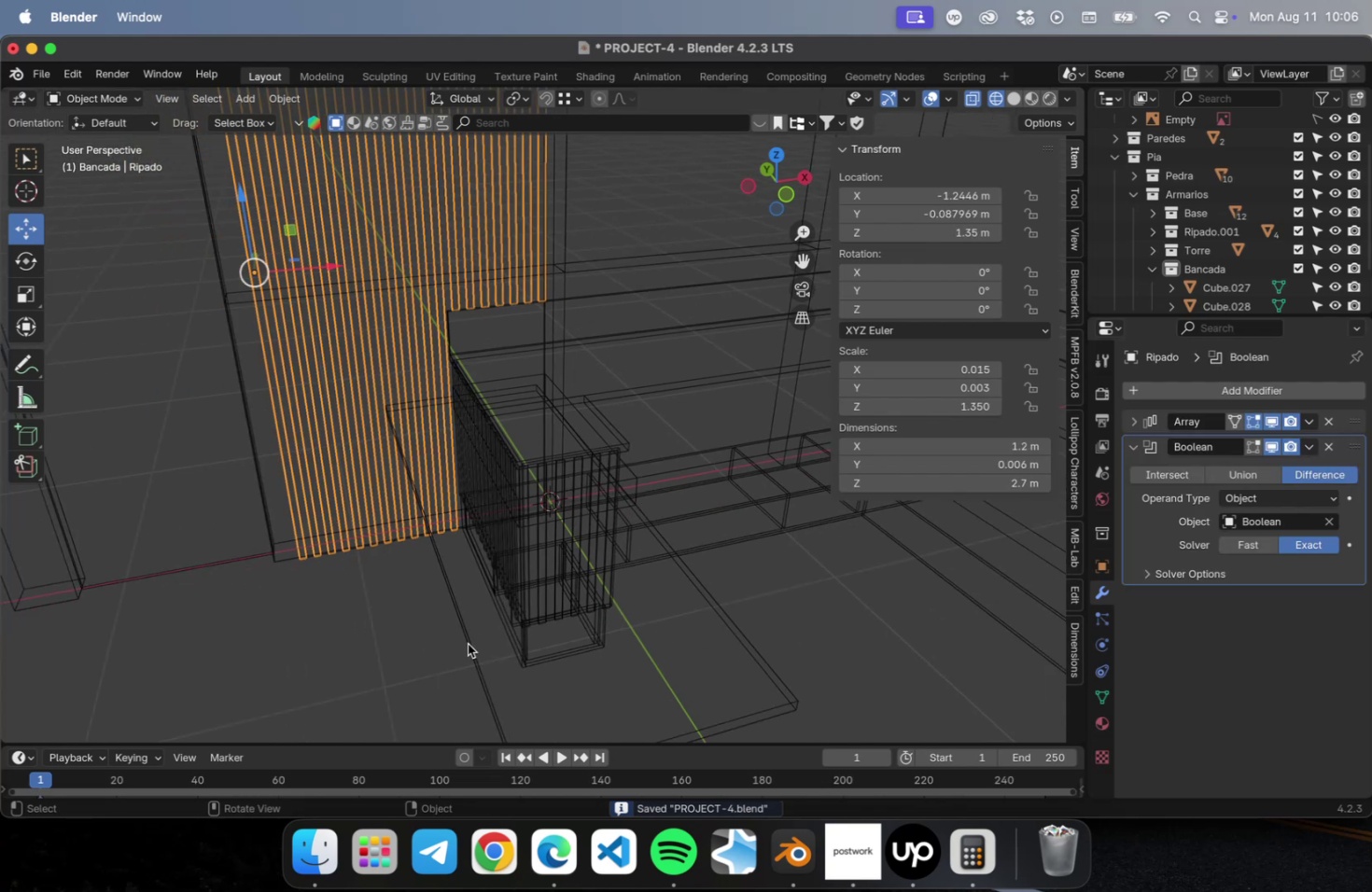 
left_click([472, 642])
 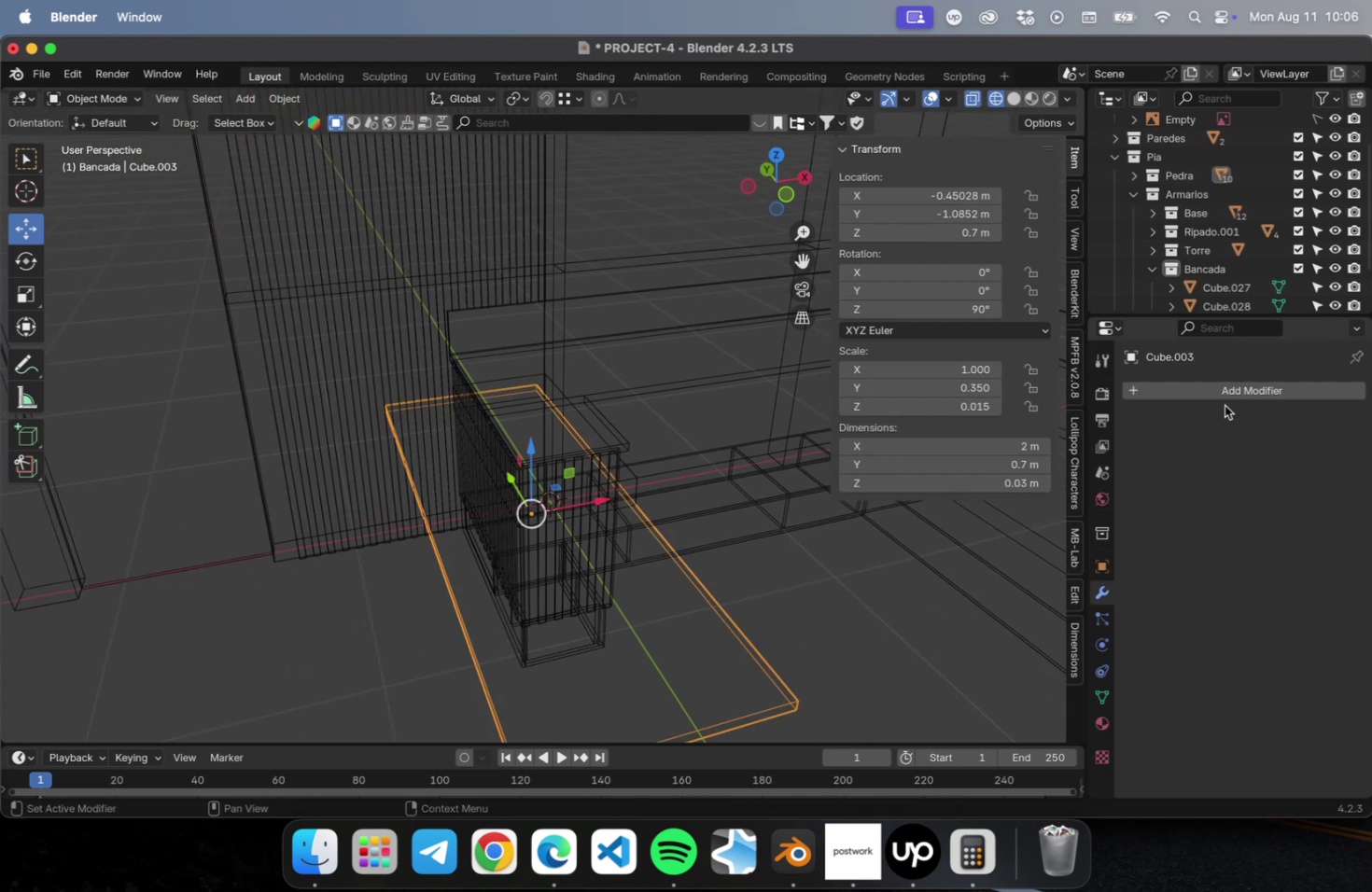 
left_click([1215, 393])
 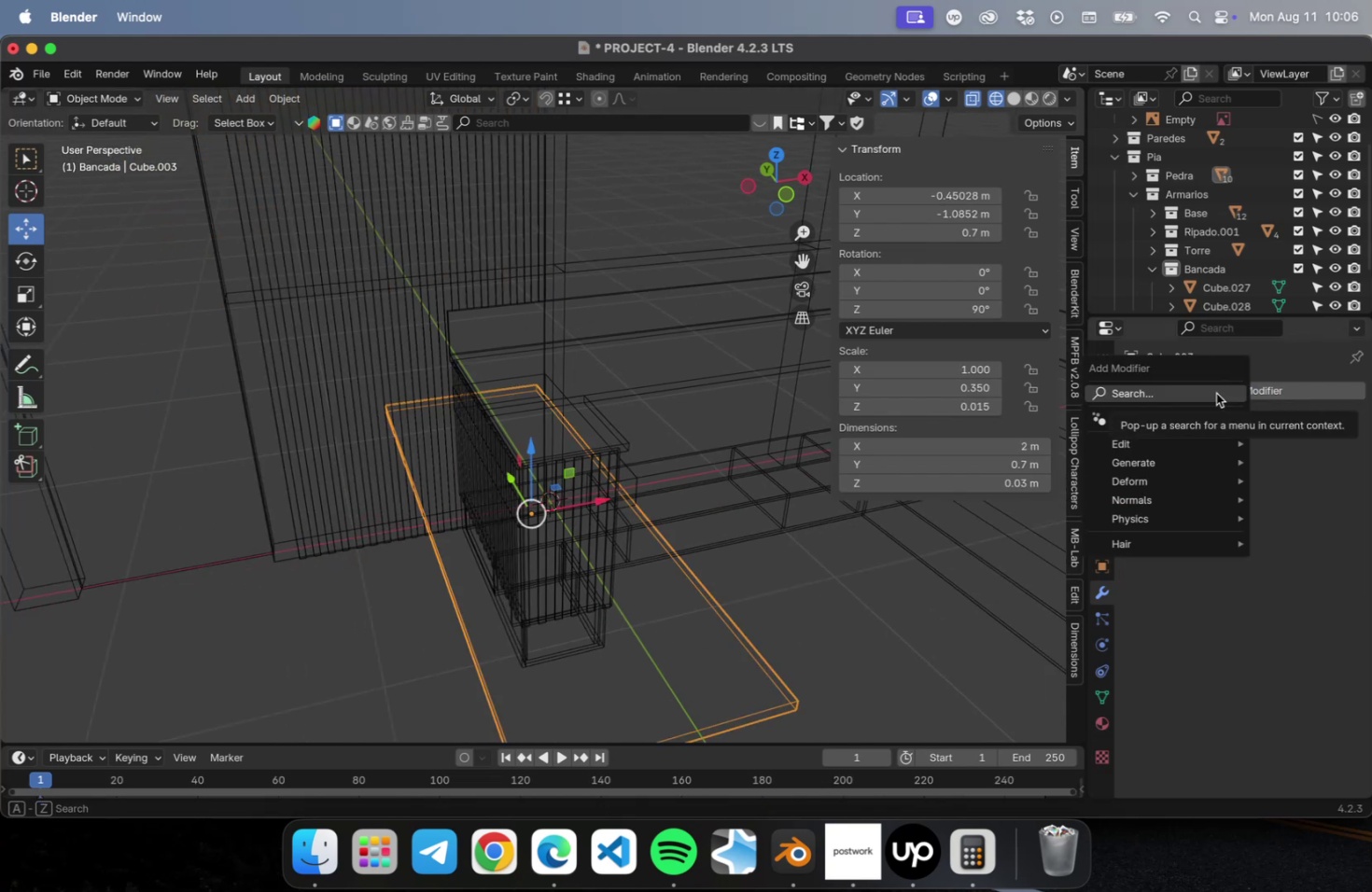 
type(bo)
 